 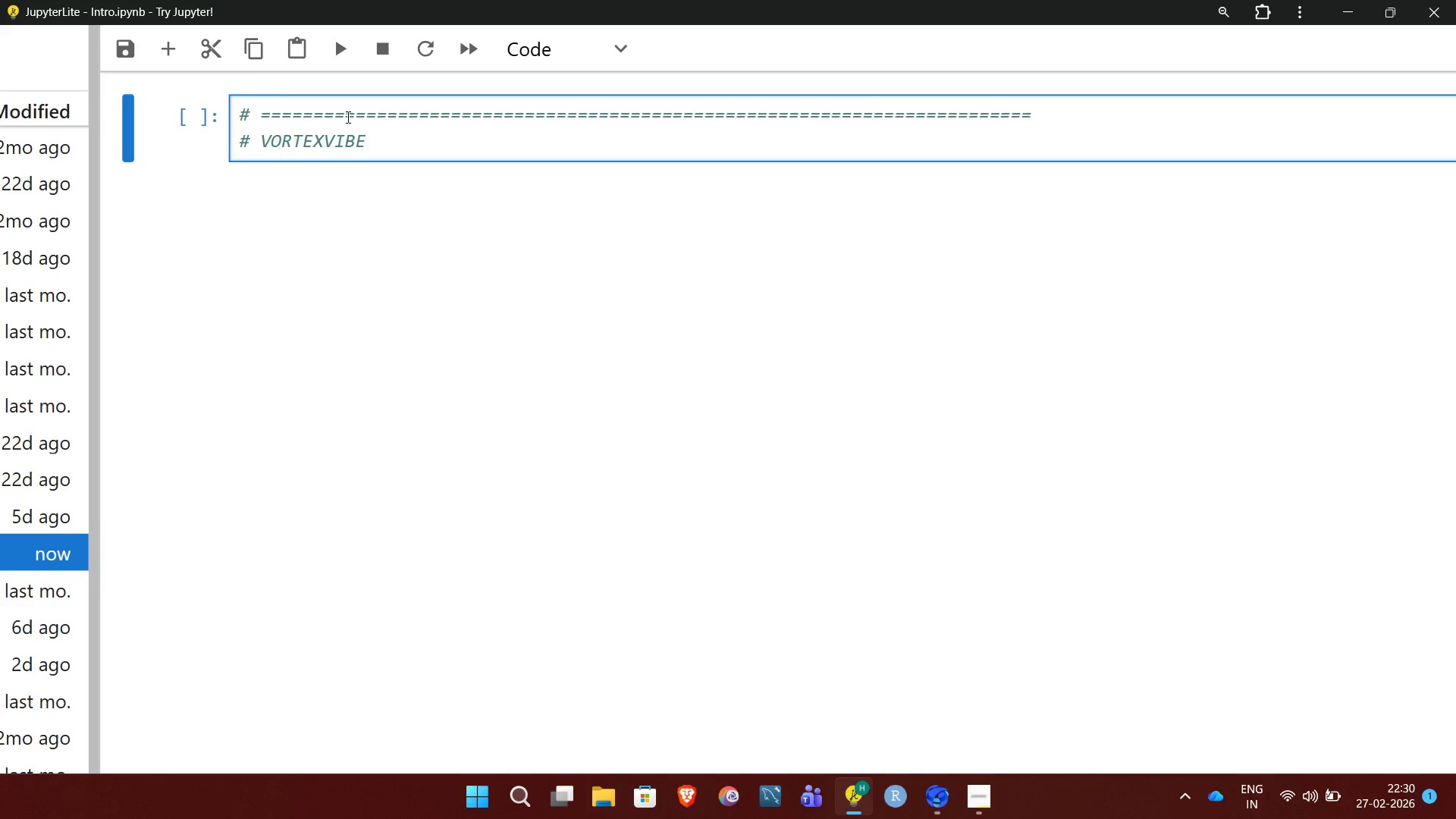 
type( DESIGN - CNC SPIRAL)
 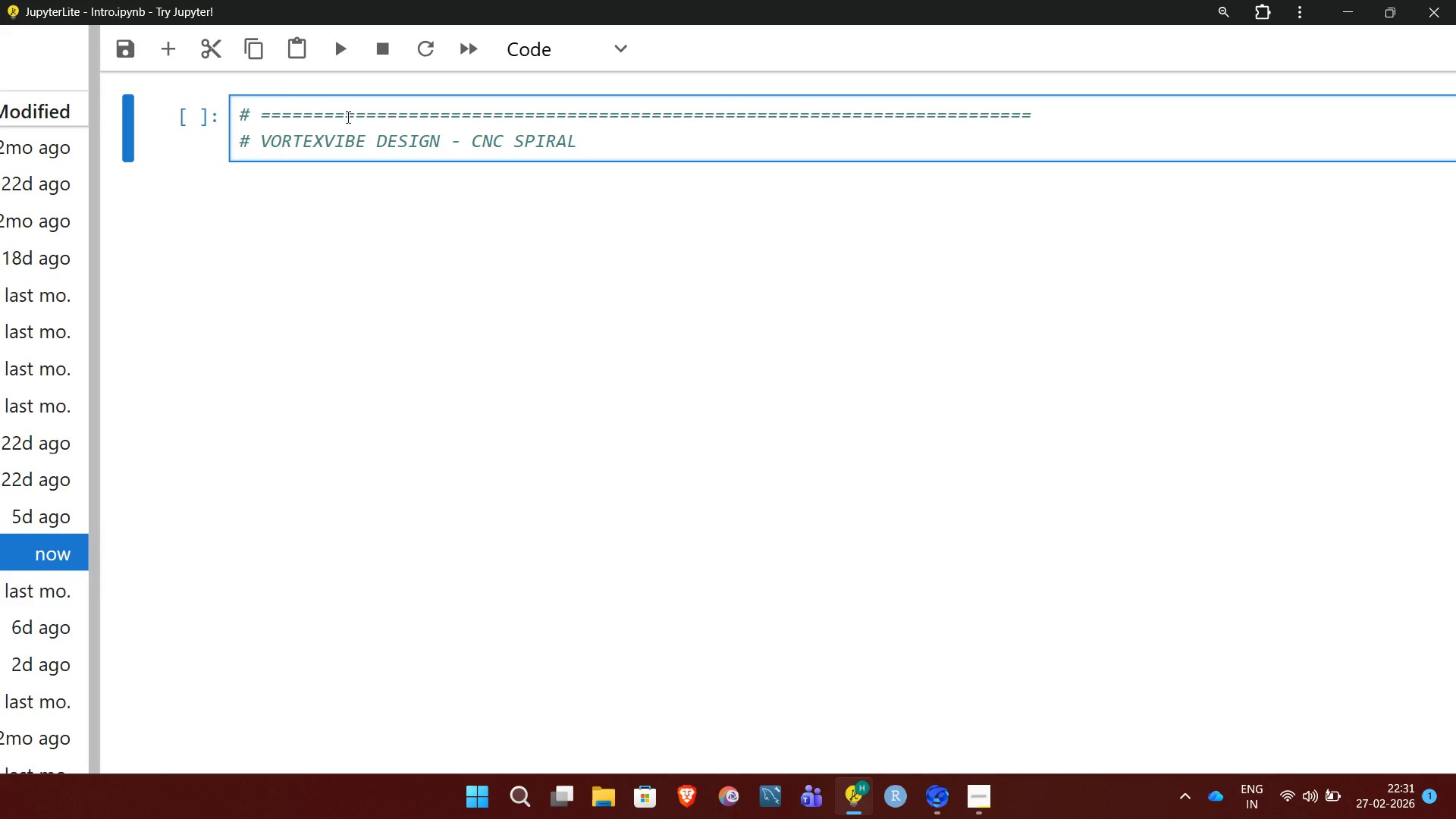 
wait(16.84)
 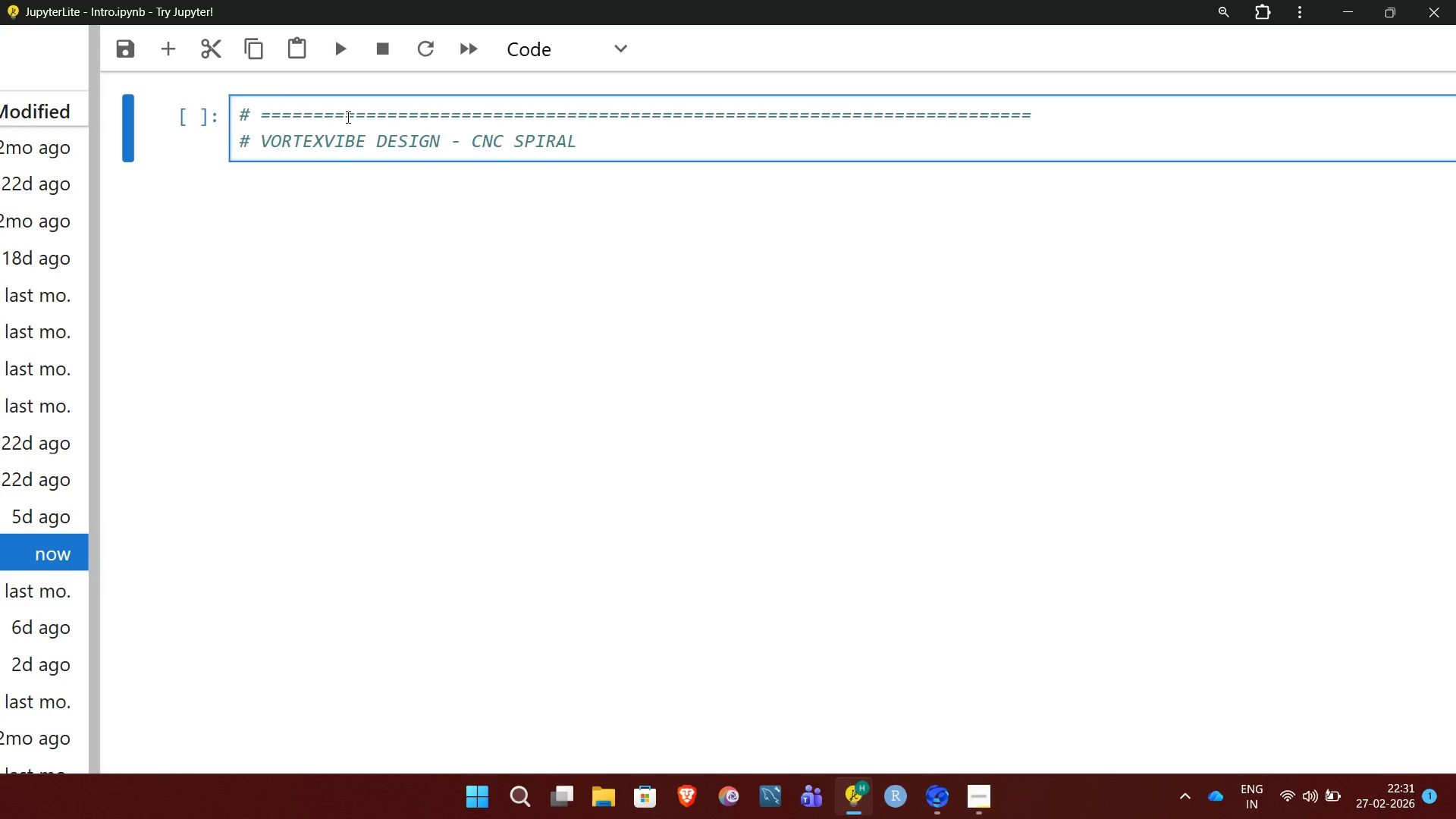 
type( PATH SIMULATION ()
 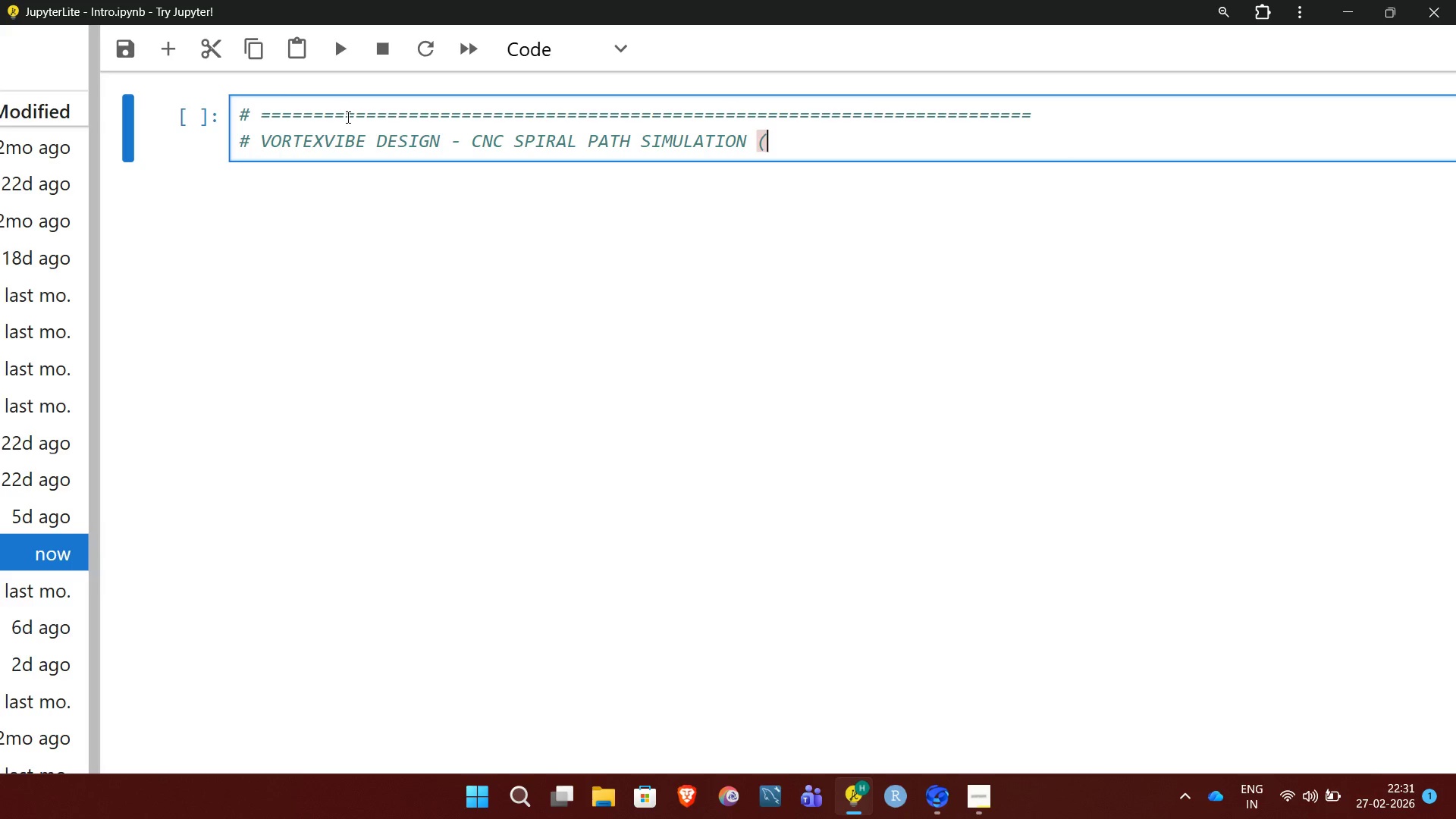 
type(CLEAN VERISON))
key(NumpadEnter)
type(# )
key(Tab)
type(=)
key(NumpadEnter)
key(NumpadEnter)
 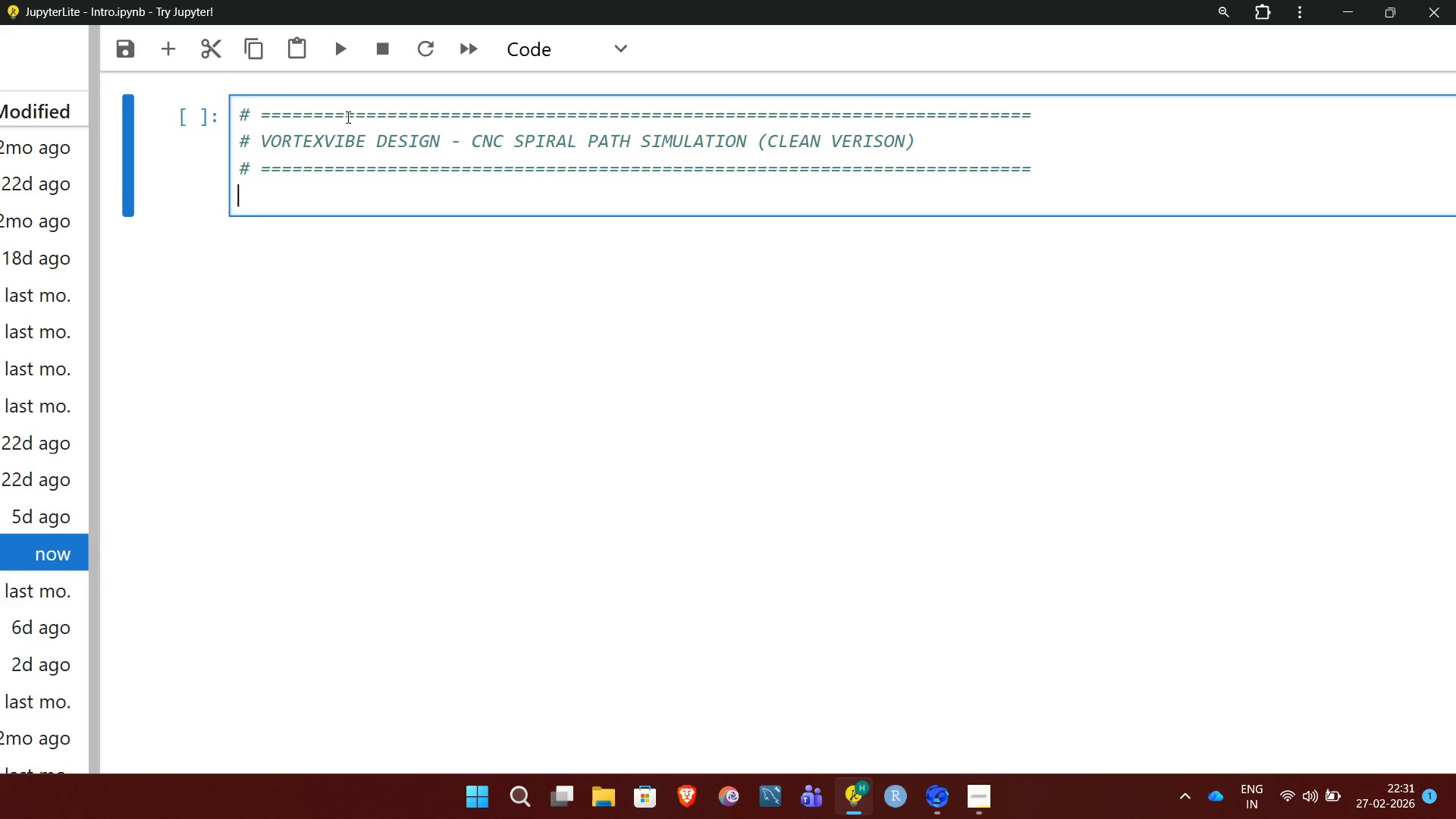 
wait(6.09)
 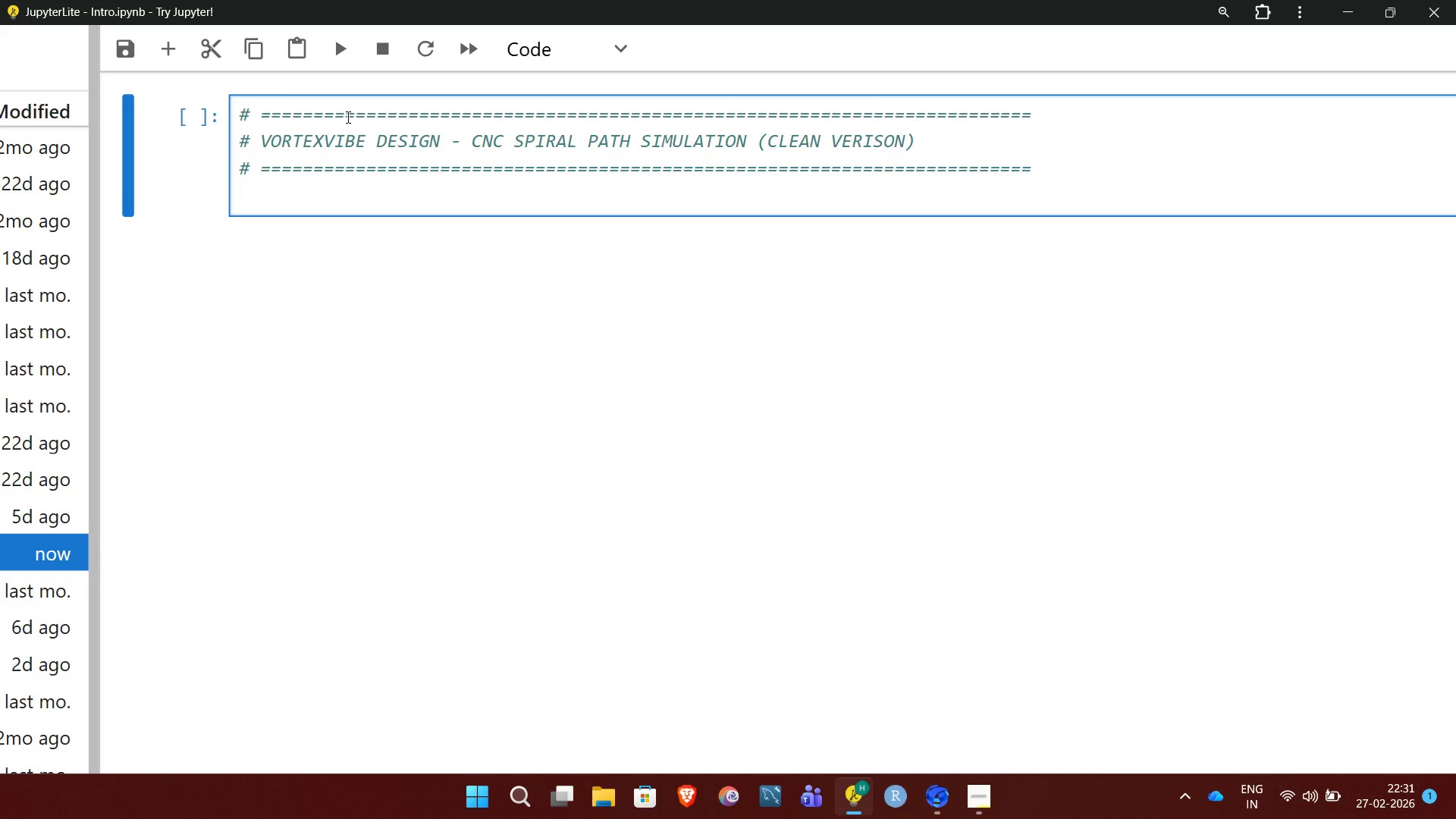 
key(CapsLock)
 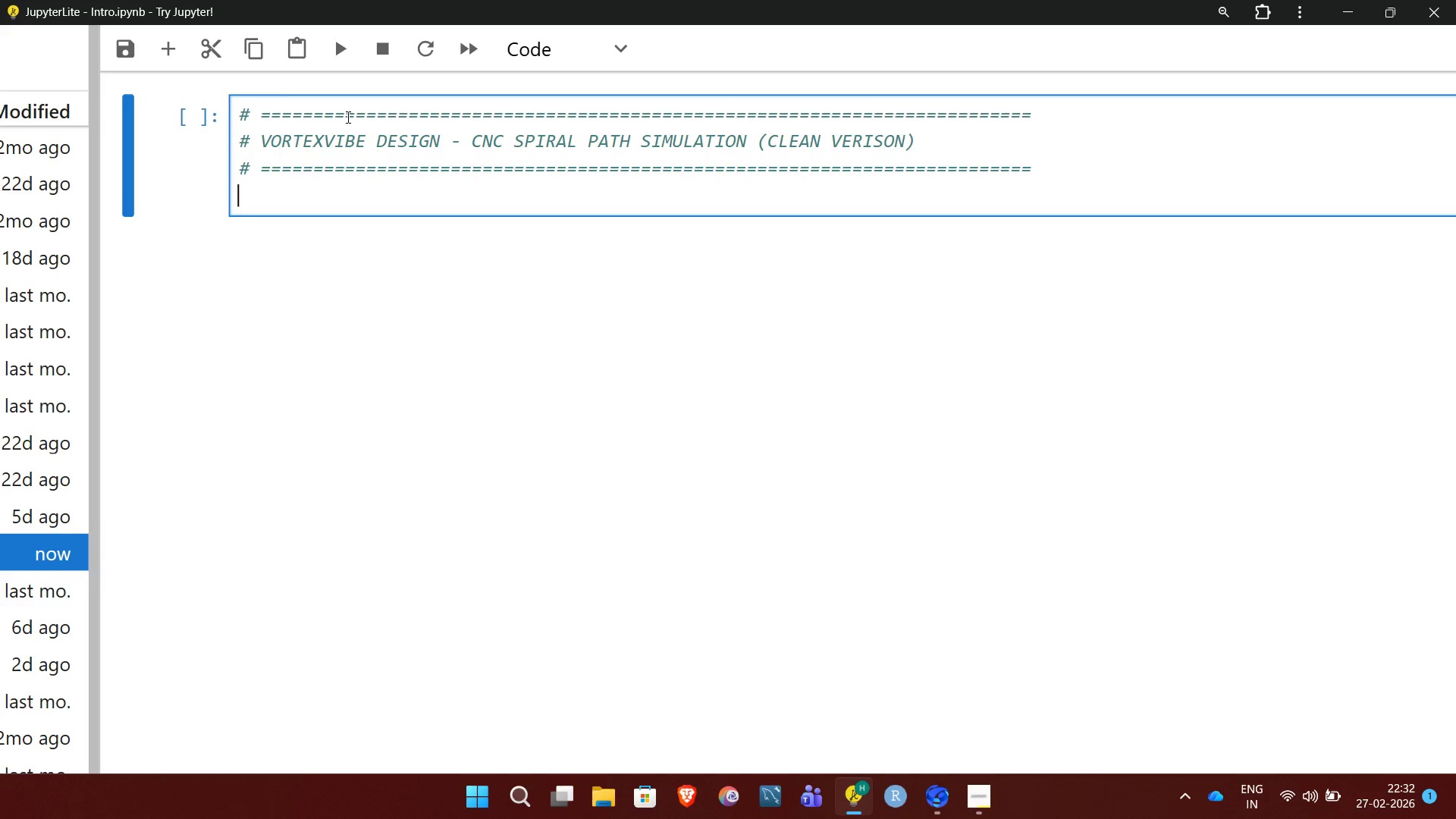 
key(NumpadEnter)
type(import )
key(Backspace)
key(Backspace)
type( nump as np)
key(NumpadEnter)
type(import matplotlib.pyplot)
 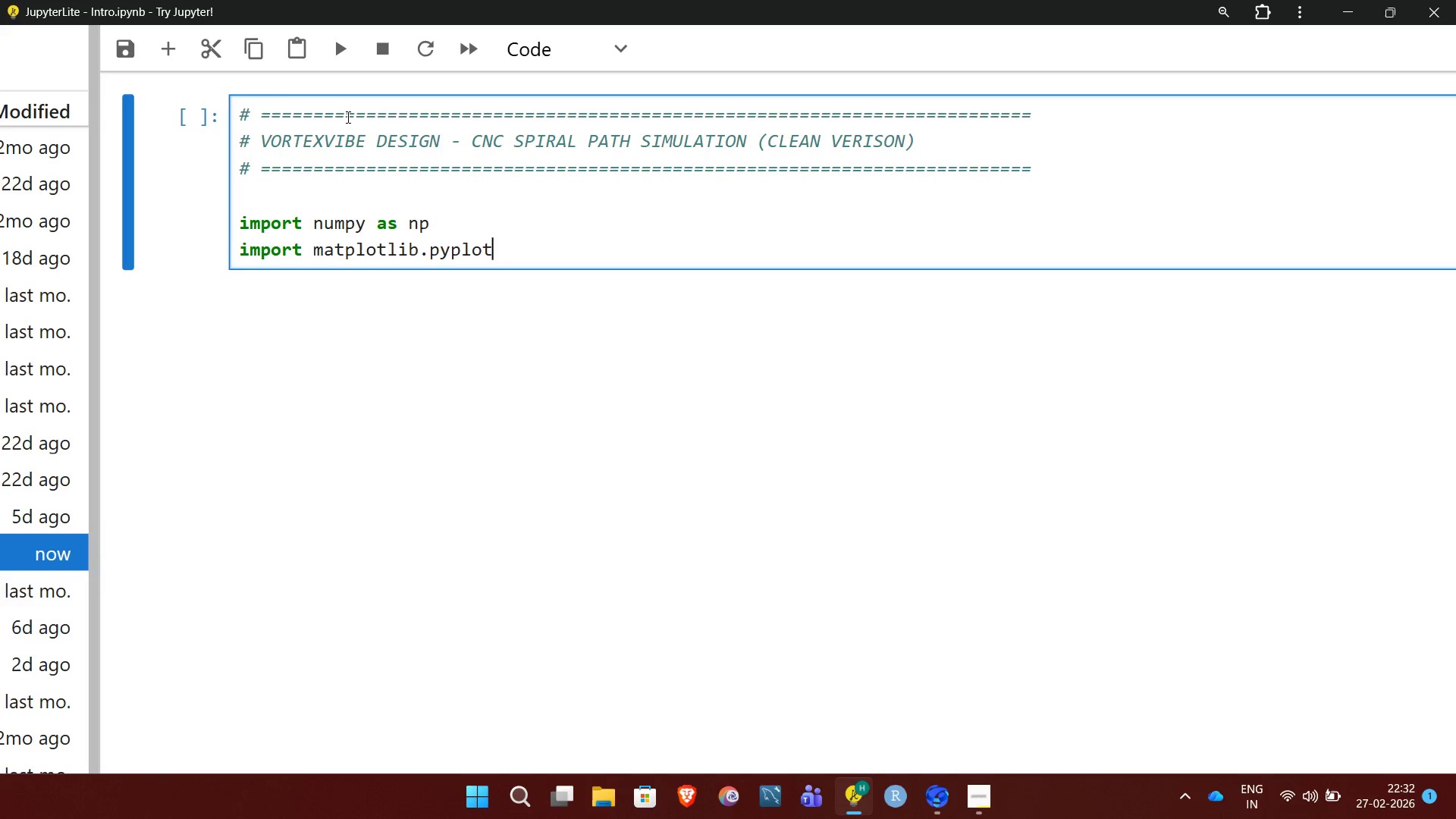 
wait(6.41)
 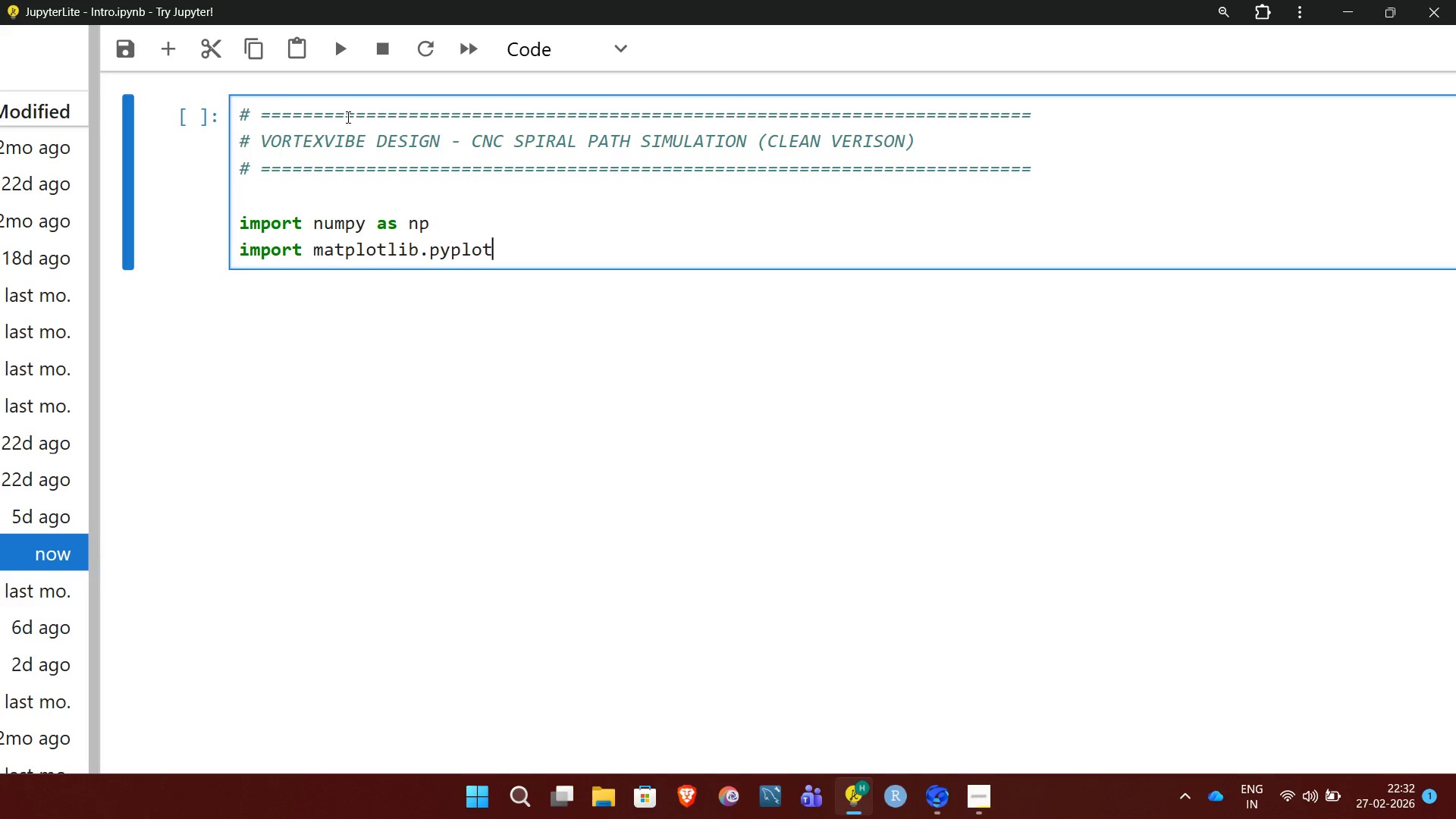 
type( as plt)
 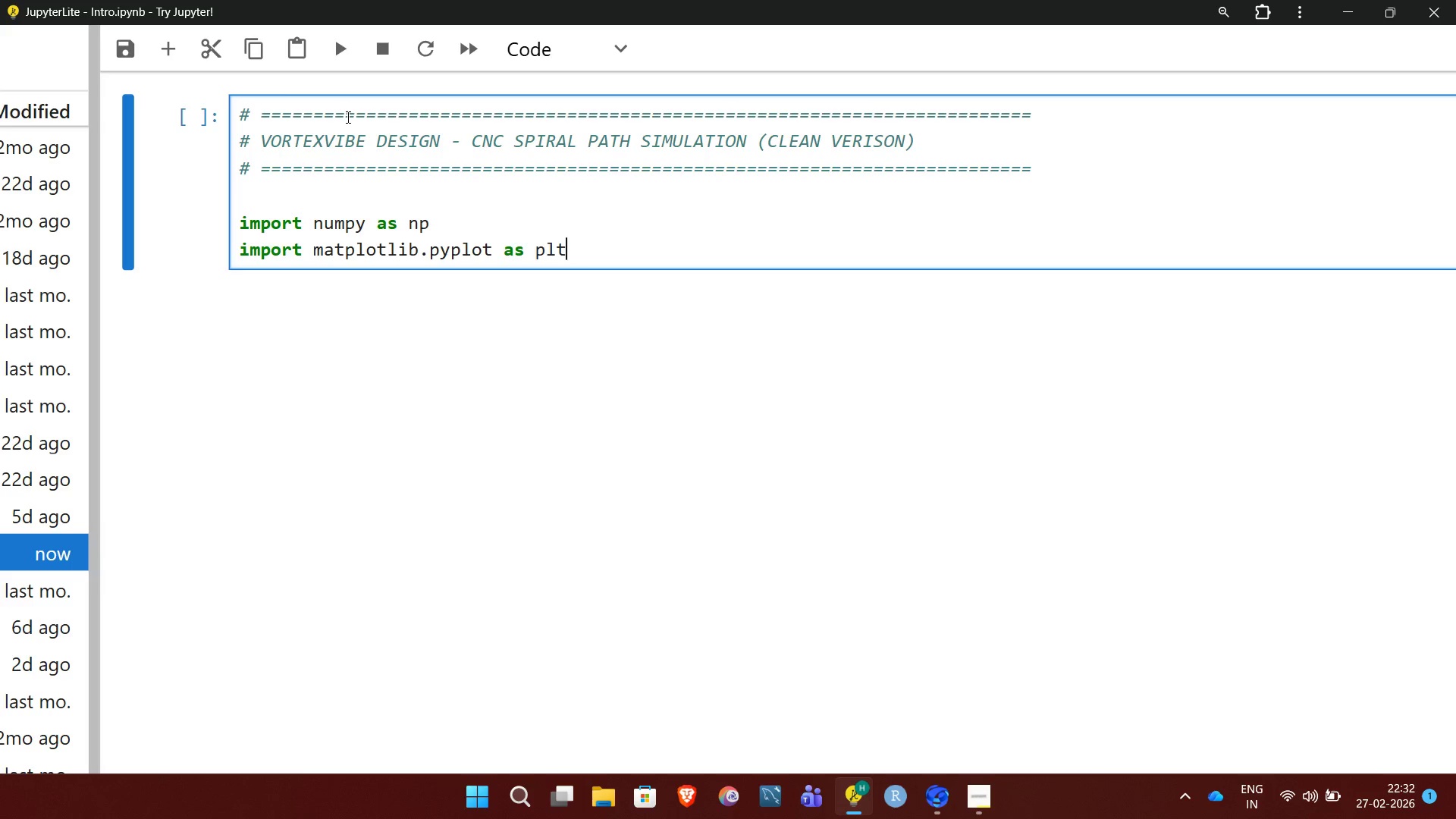 
key(NumpadEnter)
 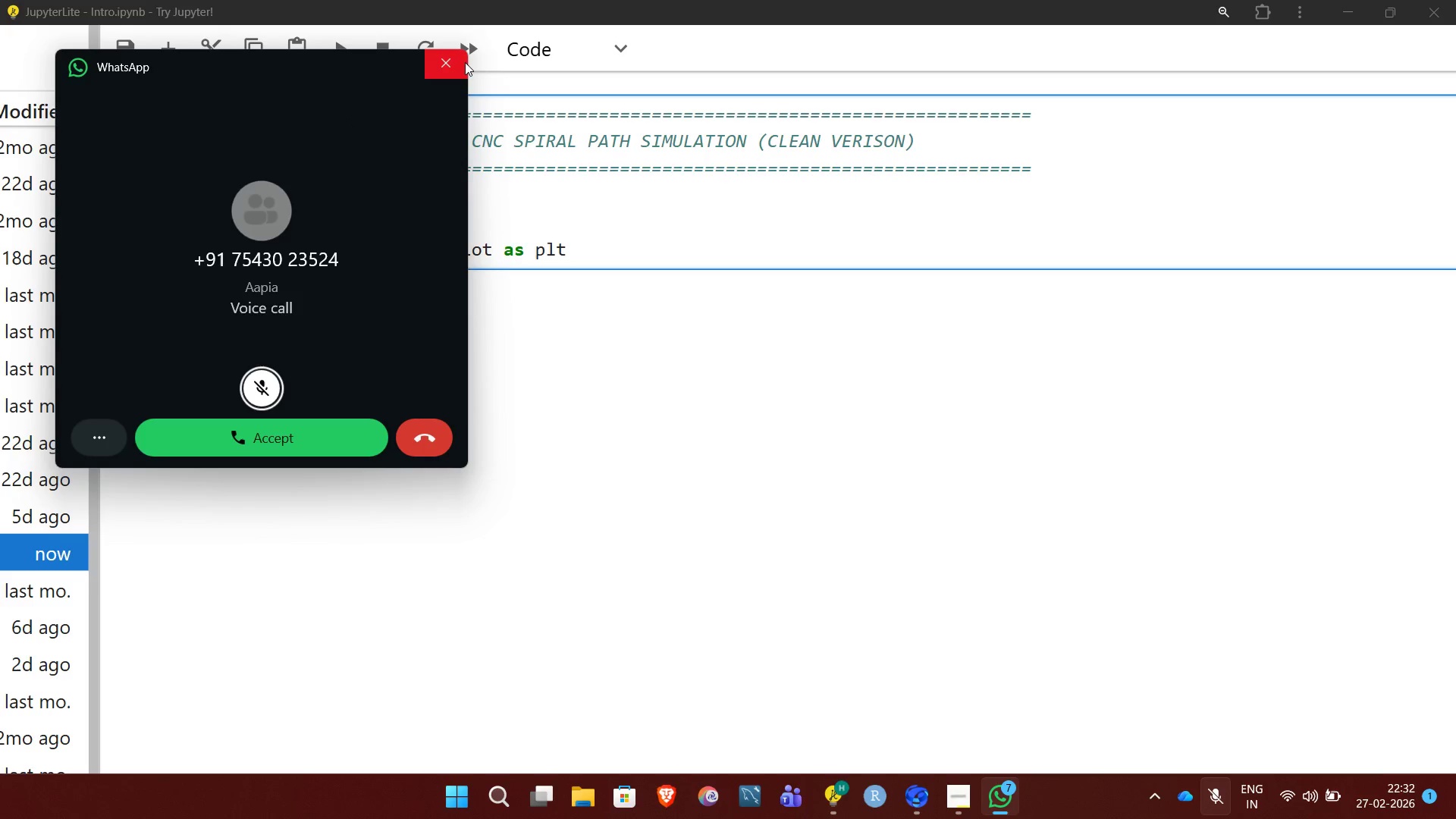 
left_click([465, 63])
 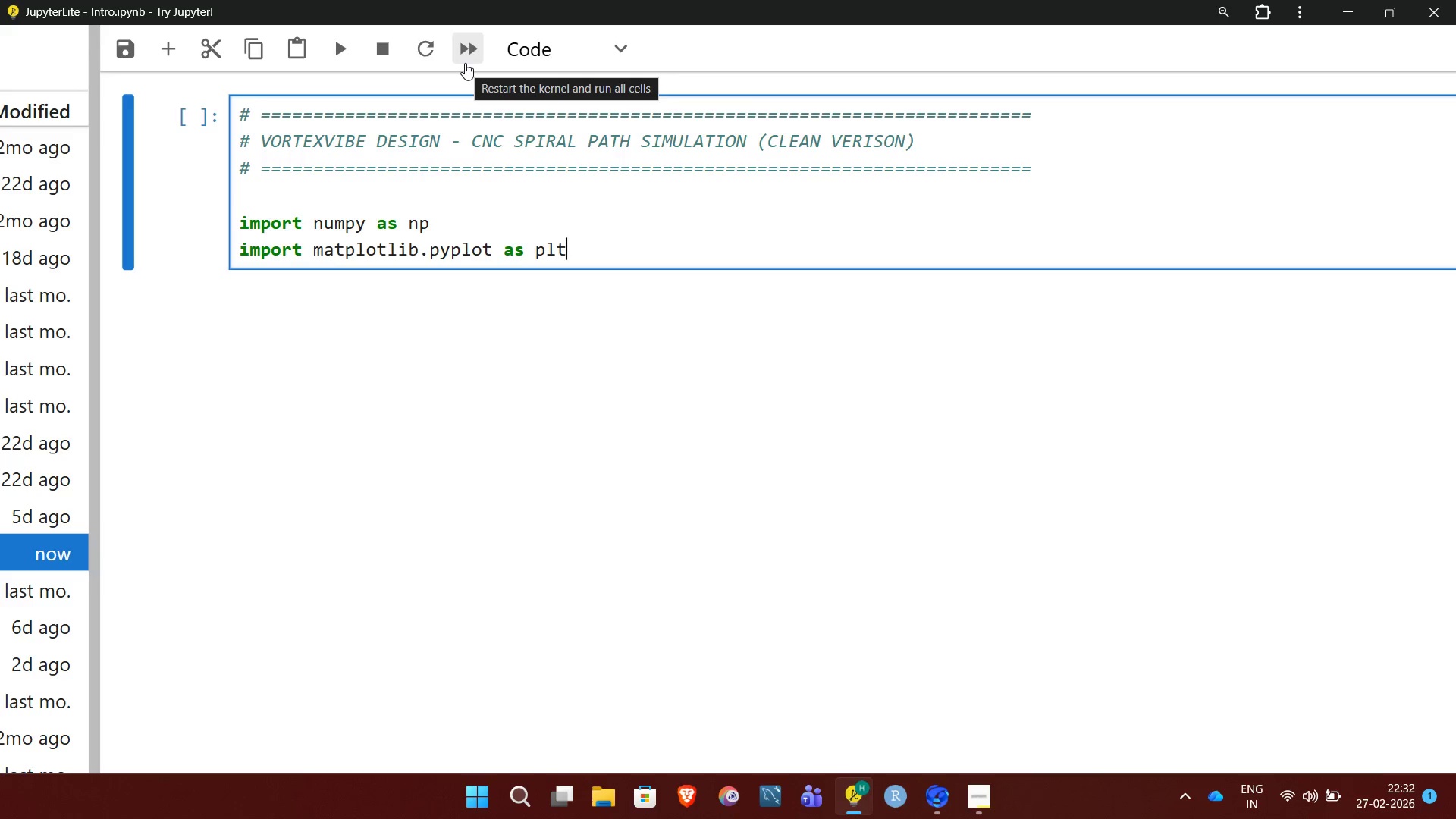 
key(NumpadEnter)
type(from mar)
key(Backspace)
type(tplotlib)
 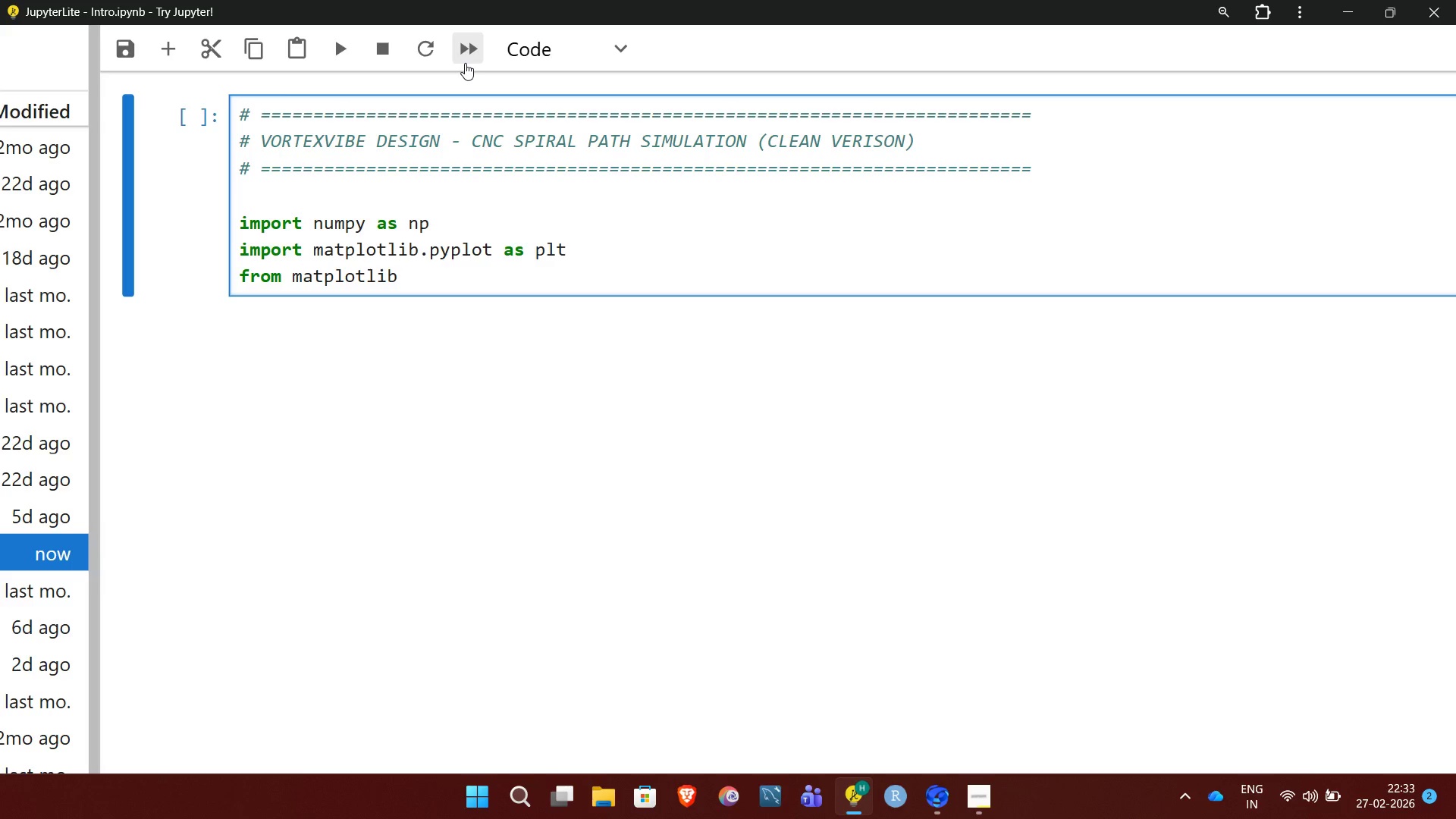 
type(.animation import FuncAnimation)
 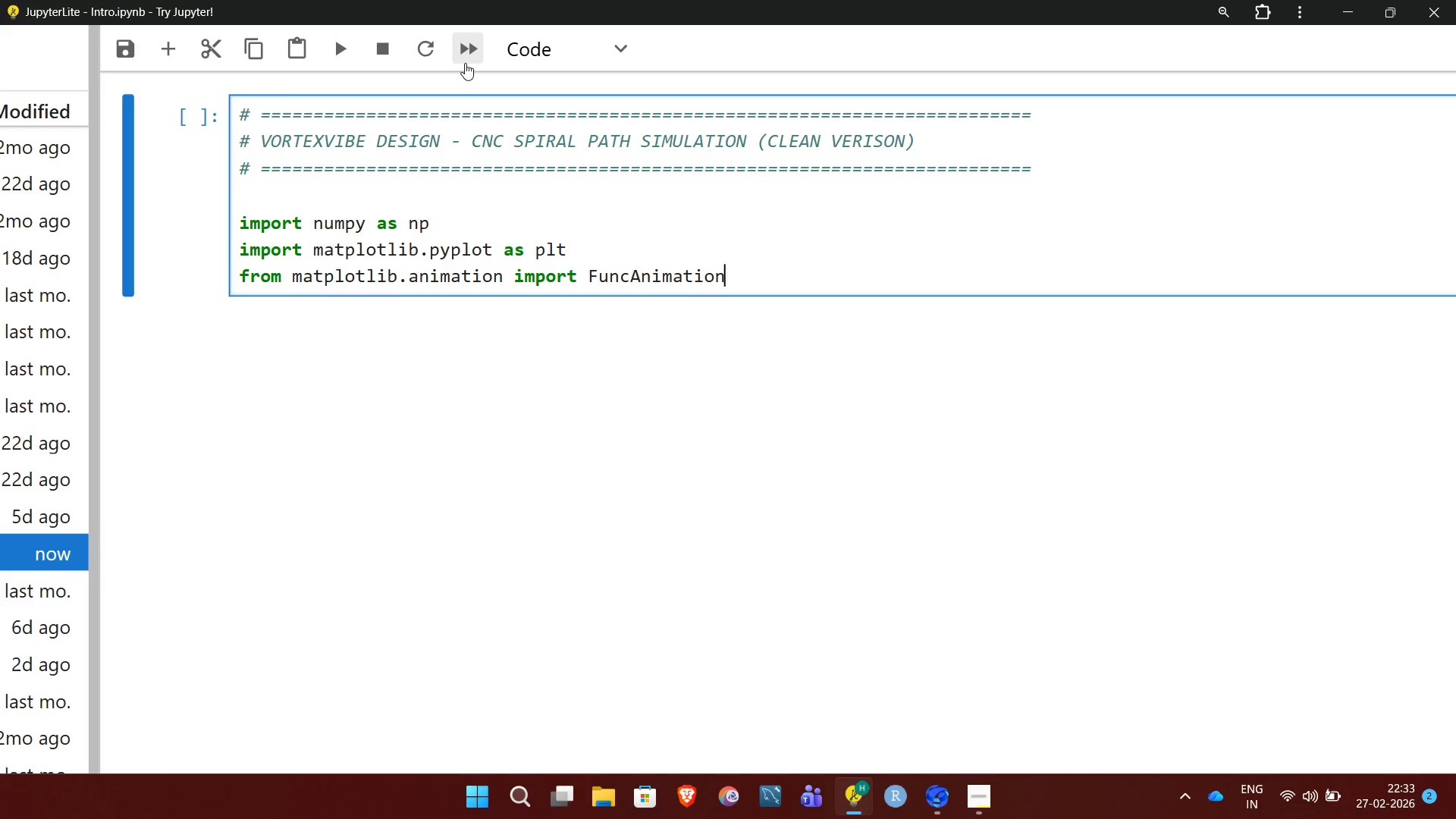 
key(NumpadEnter)
type(from I)
 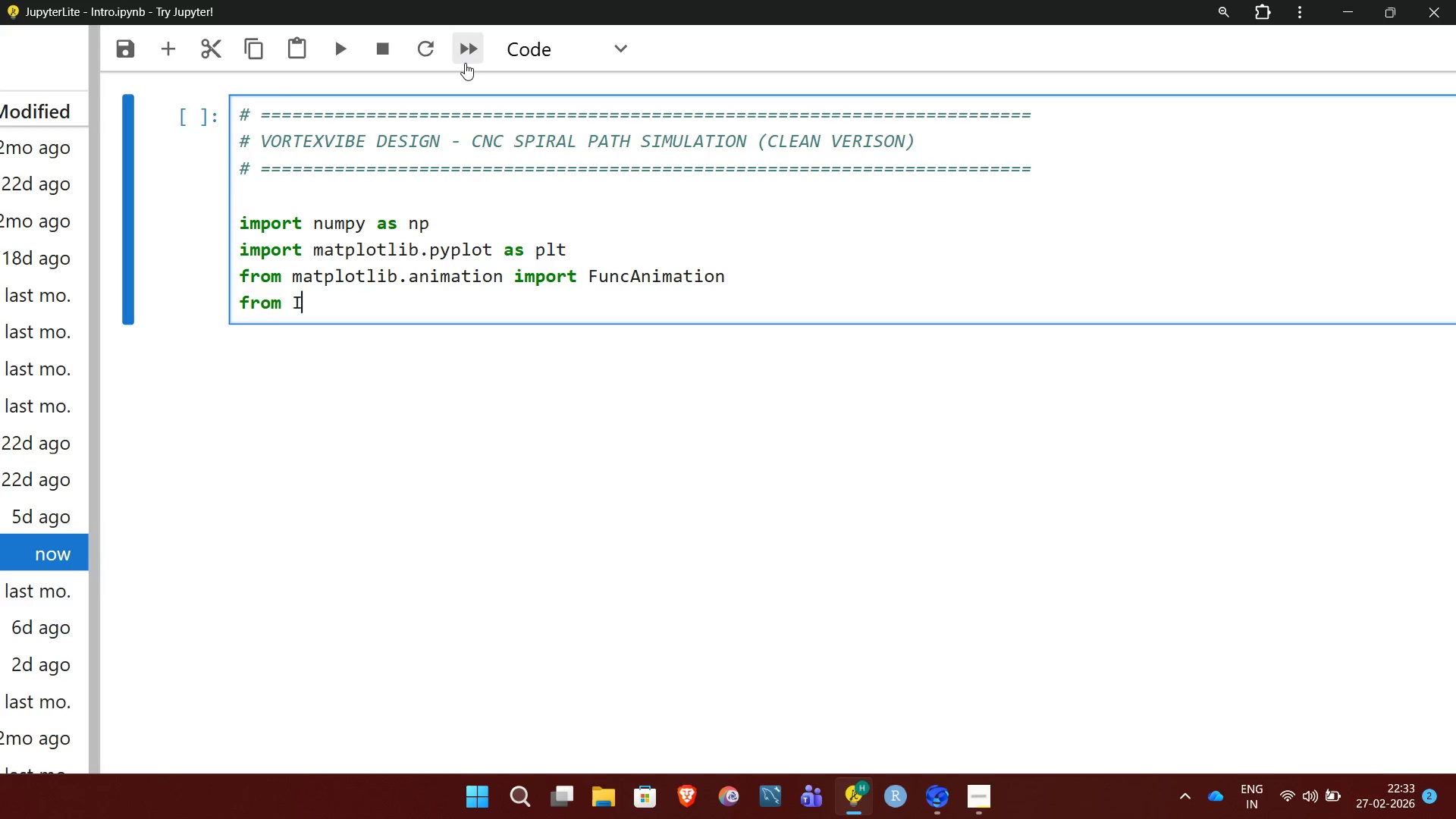 
wait(6.26)
 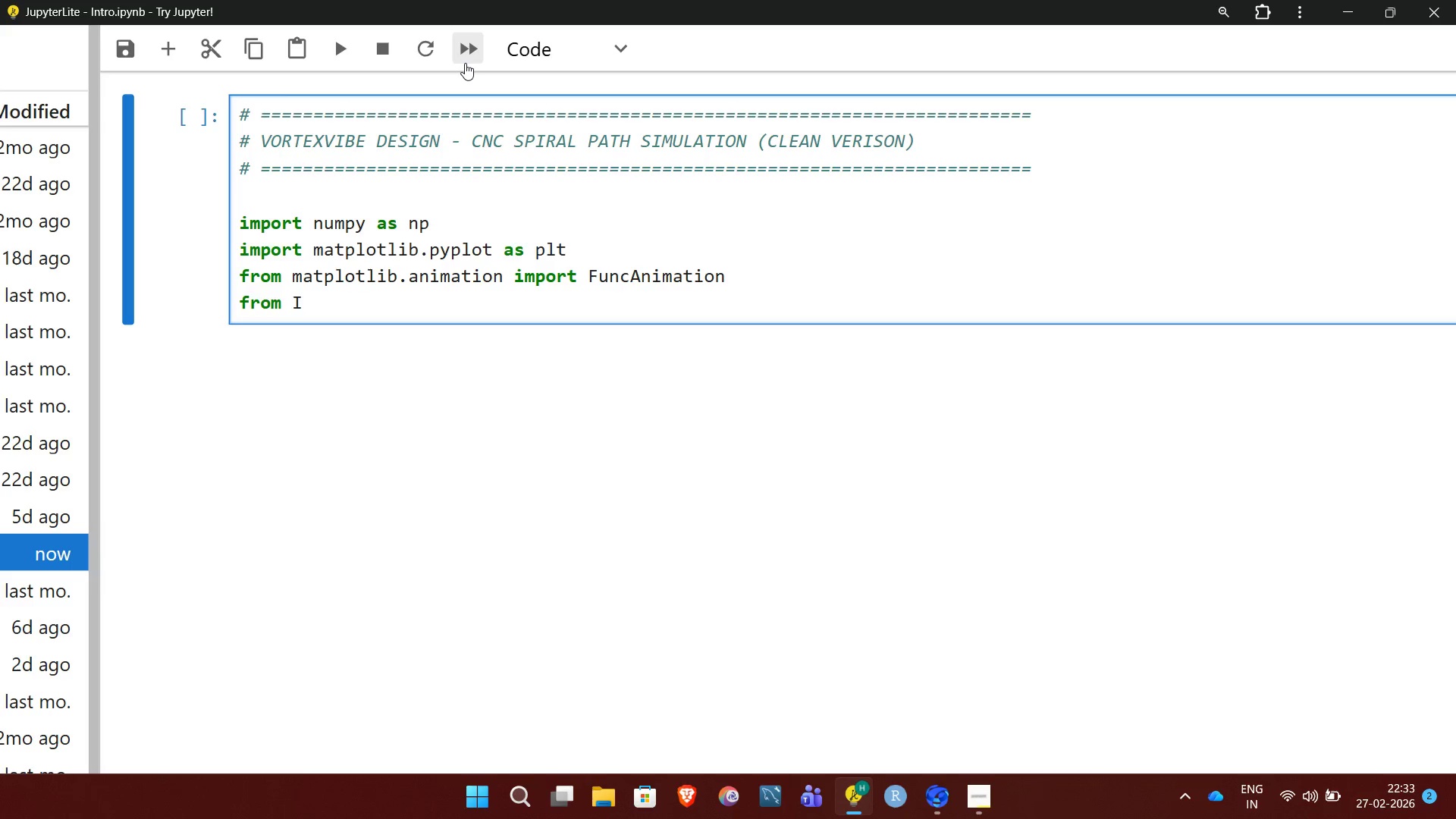 
type(py)
key(Backspace)
type(P)
key(Backspace)
key(Backspace)
type(P)
 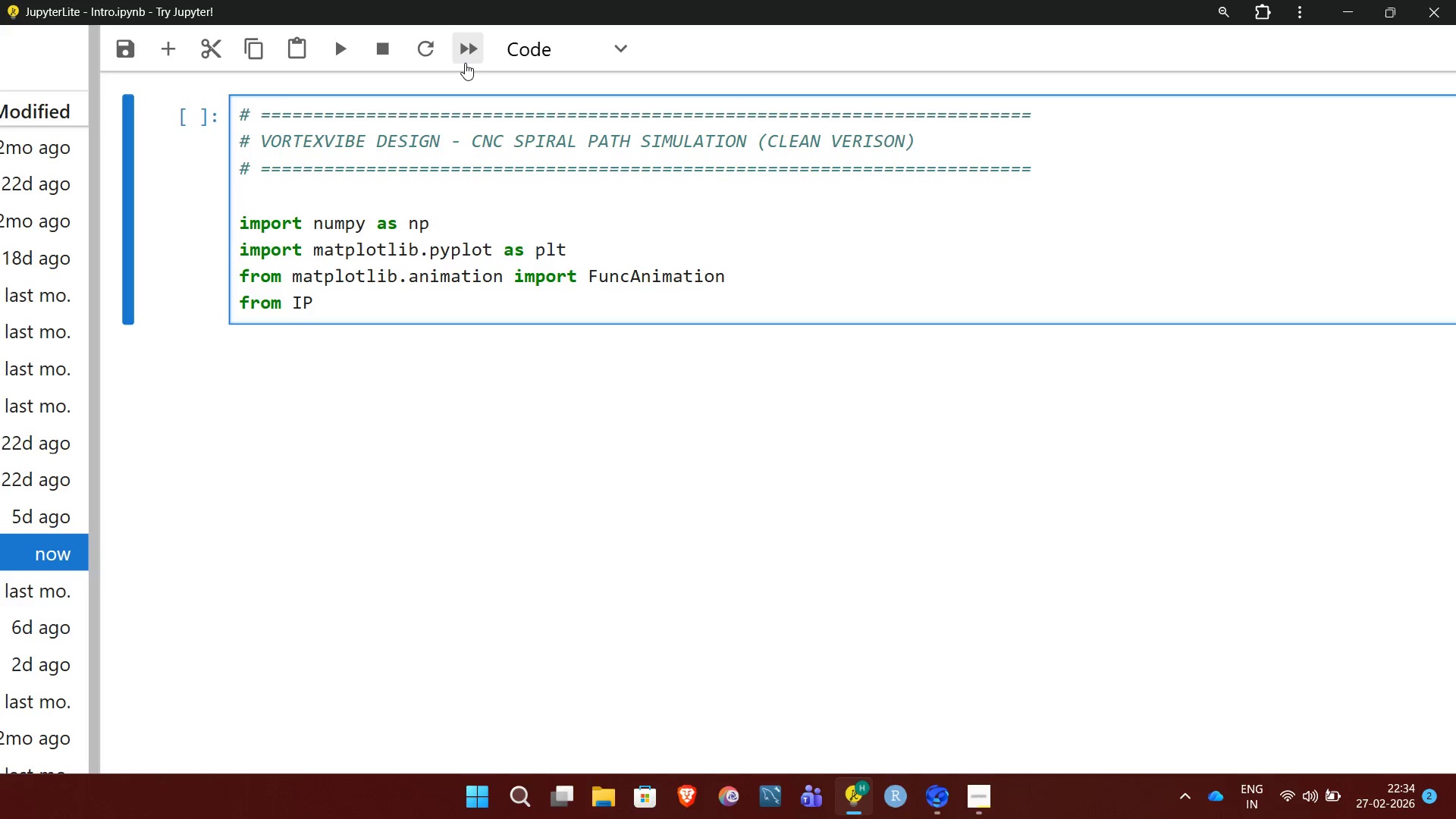 
wait(11.16)
 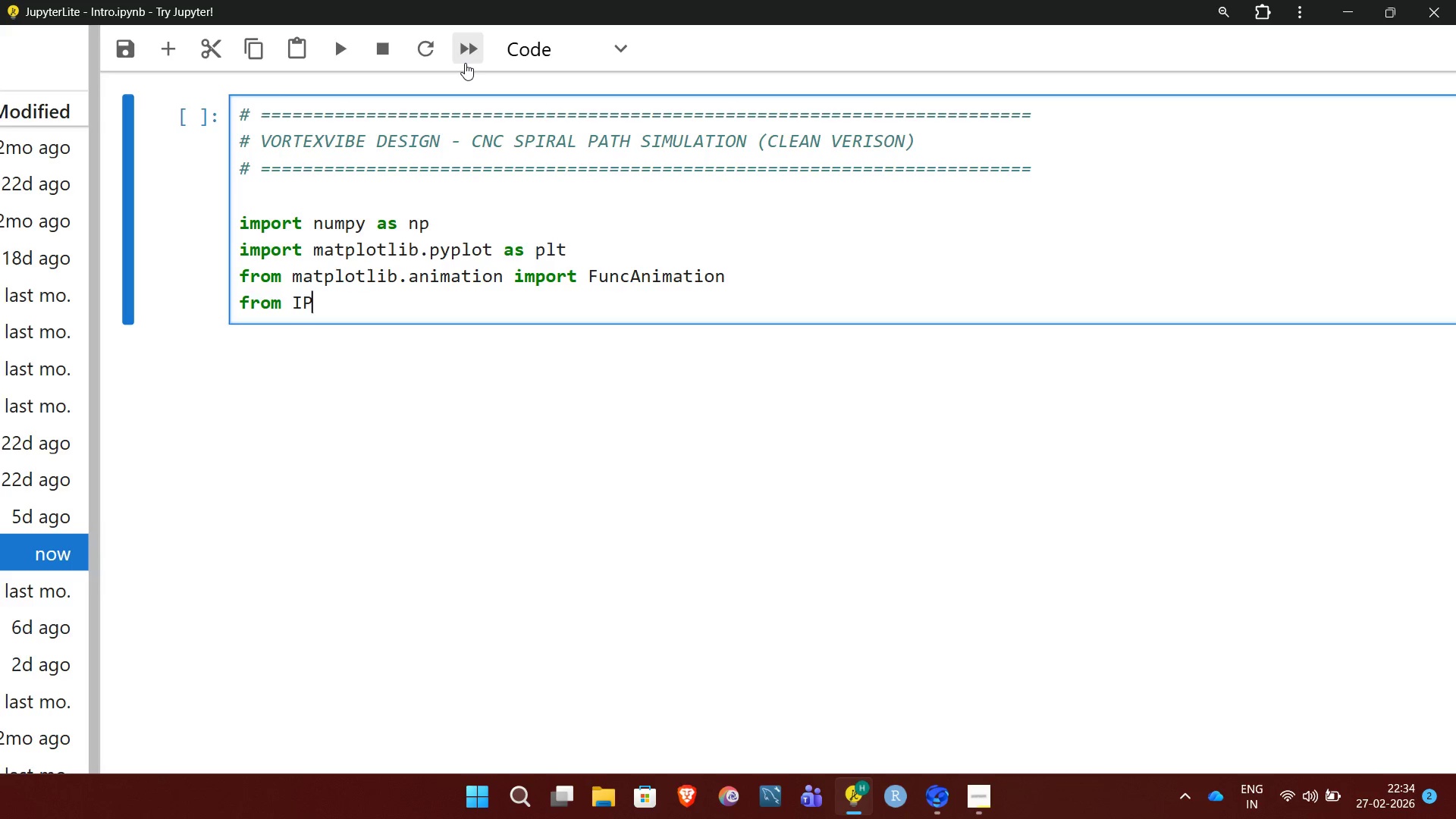 
type(ython)
 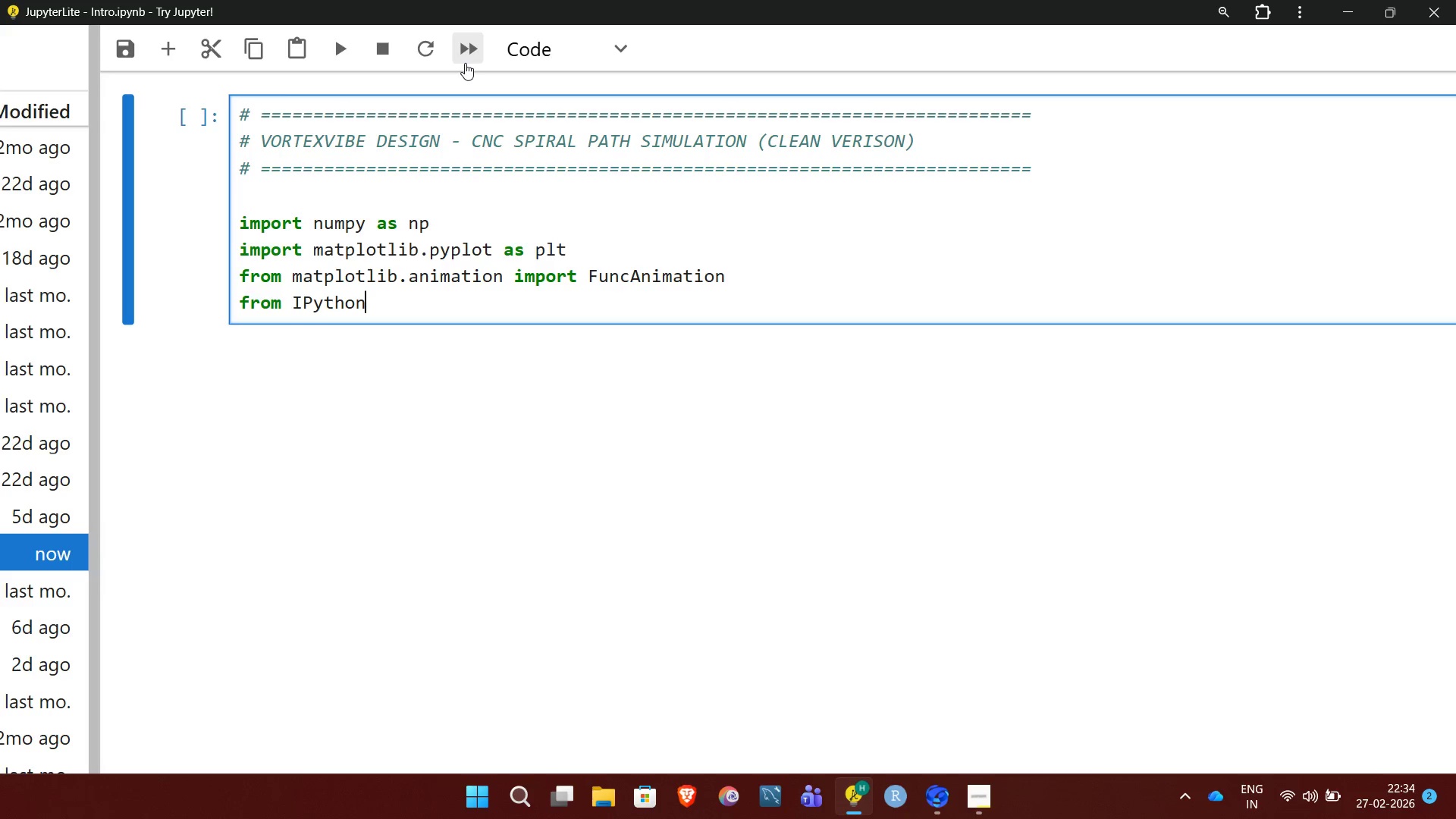 
type(.display imo)
key(Backspace)
type(port HTML)
key(NumpadEnter)
key(NumpadEnter)
type(# )
 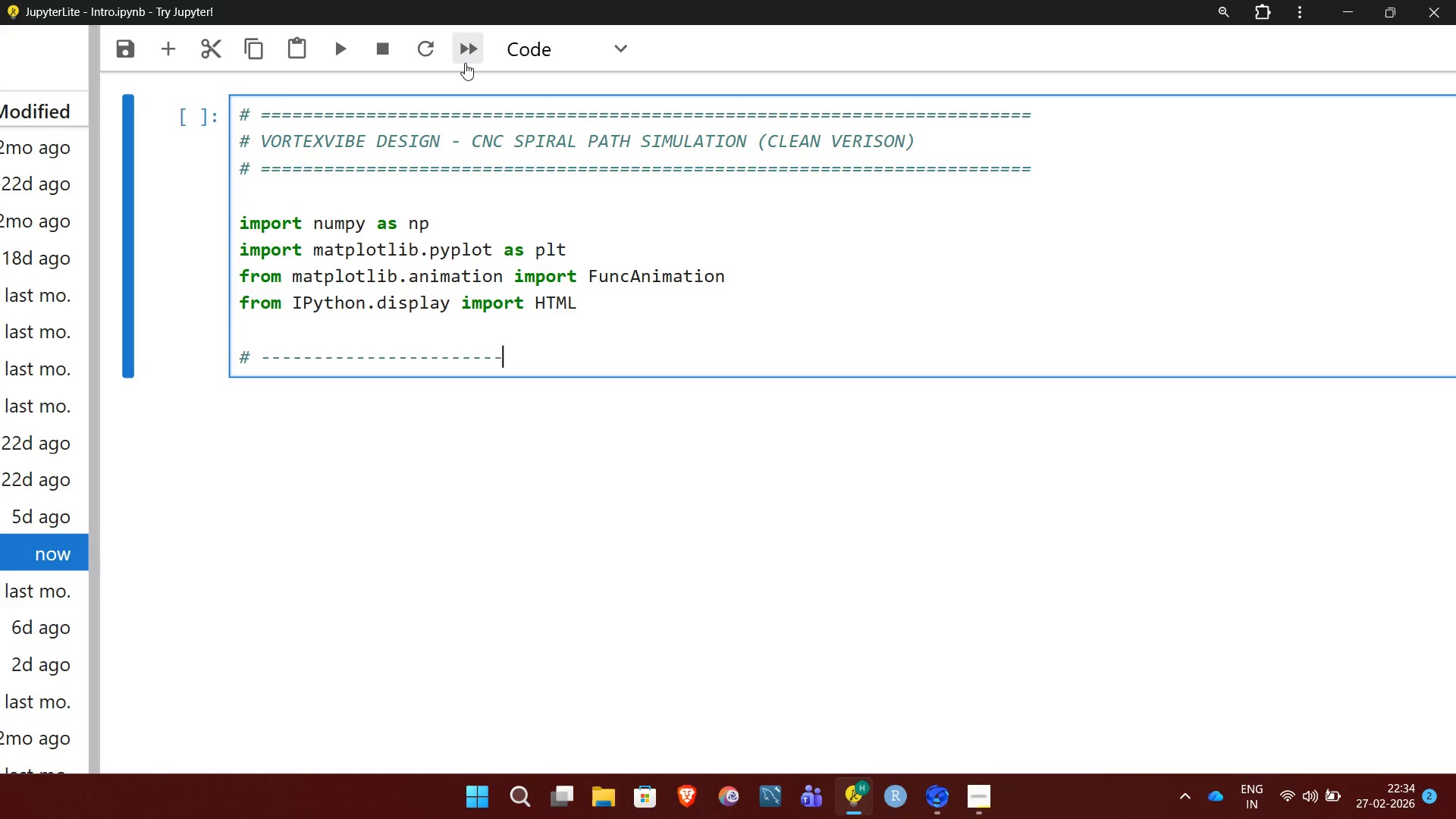 
 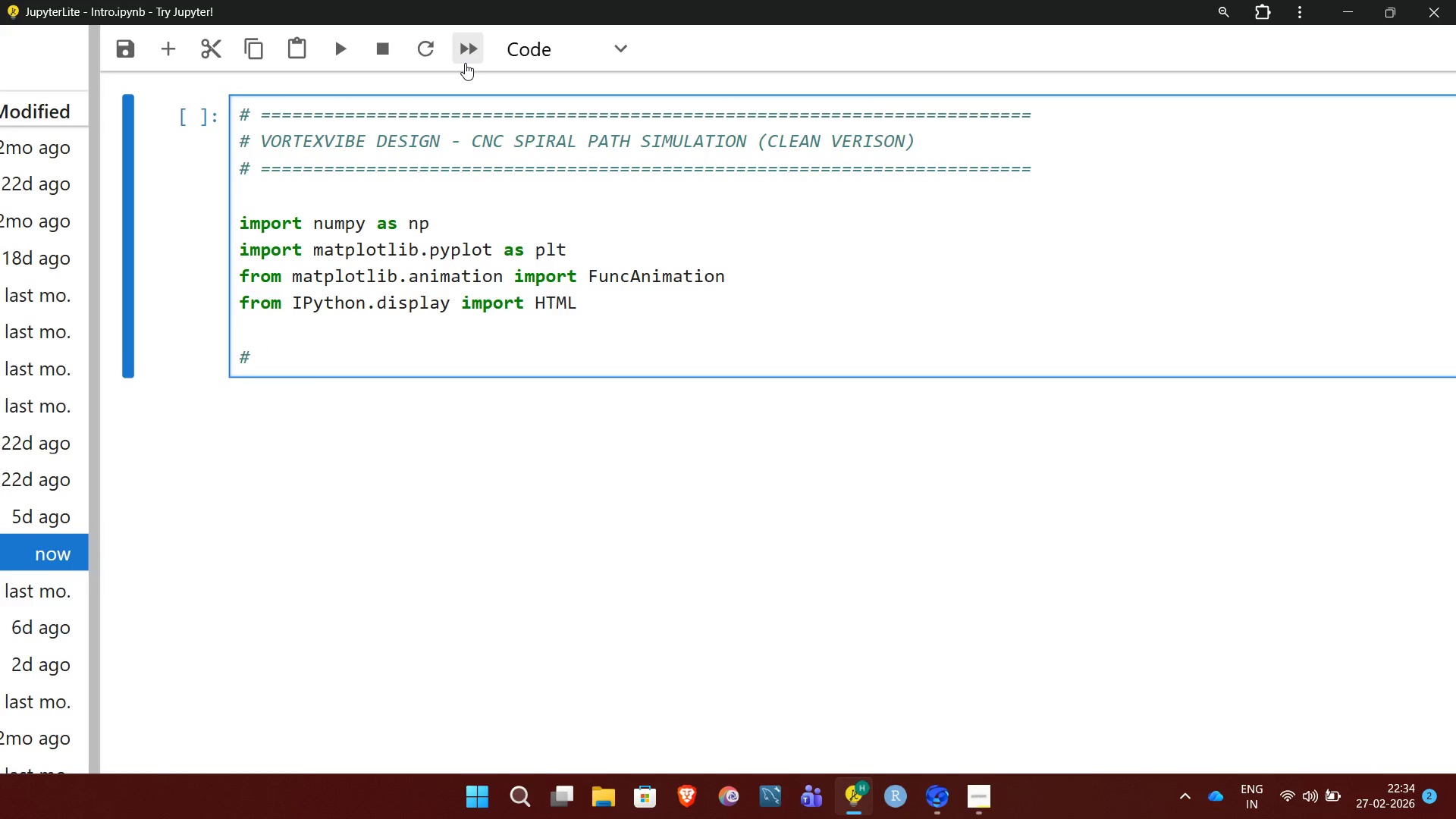 
hold_key(key=Minus, duration=2.73)
 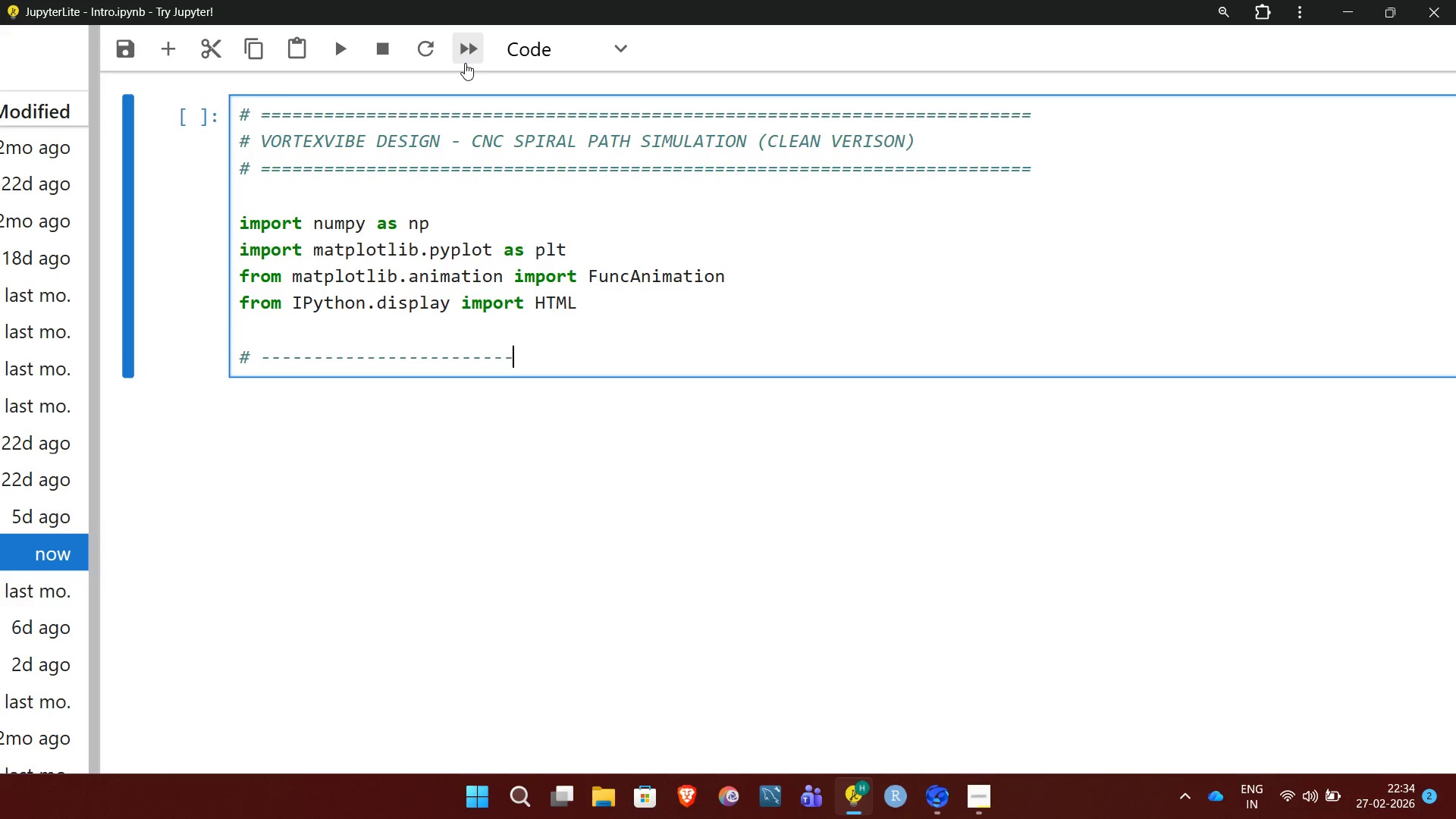 
hold_key(key=Minus, duration=1.52)
 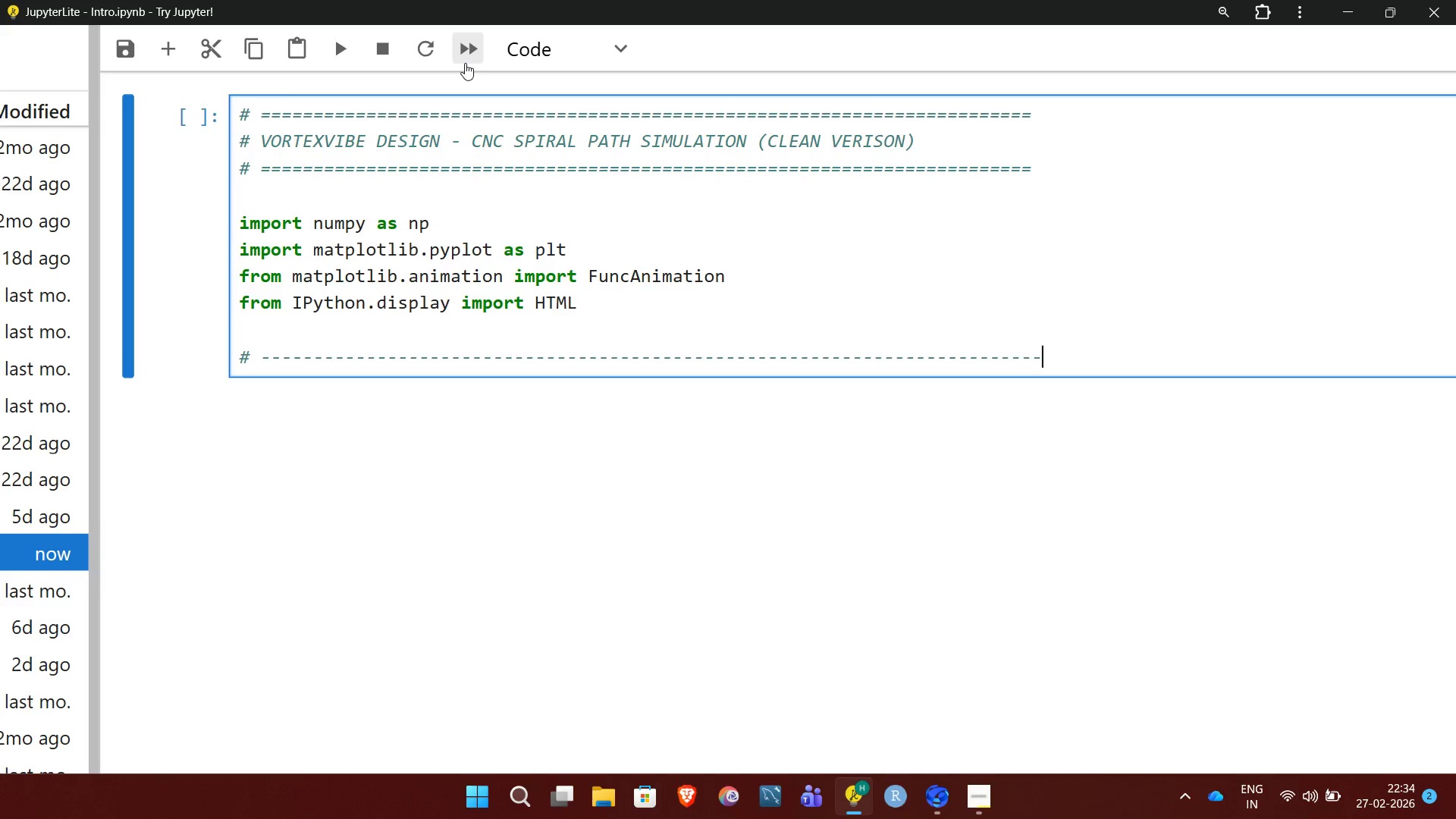 
hold_key(key=Minus, duration=0.45)
 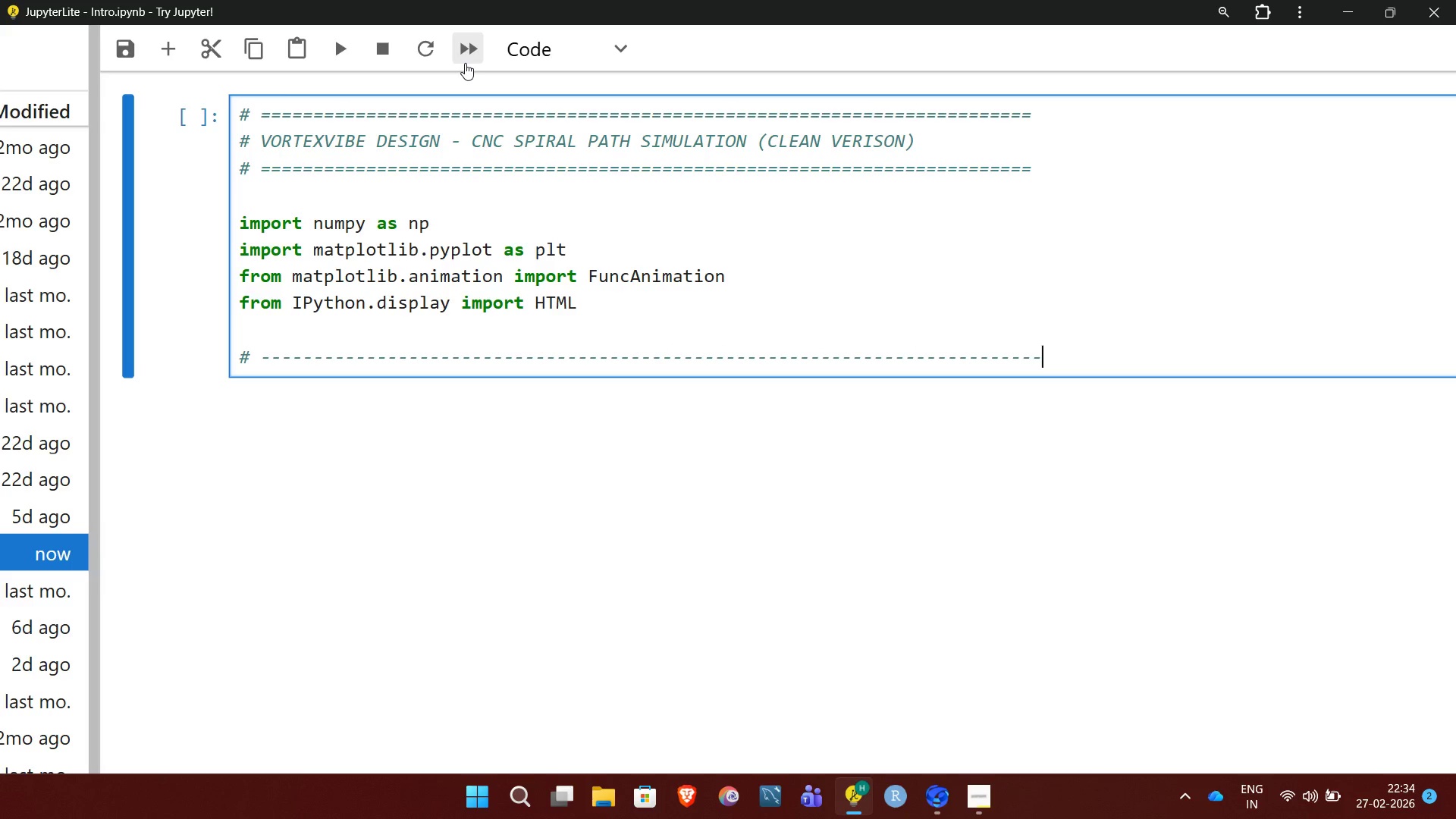 
hold_key(key=Minus, duration=28.19)
 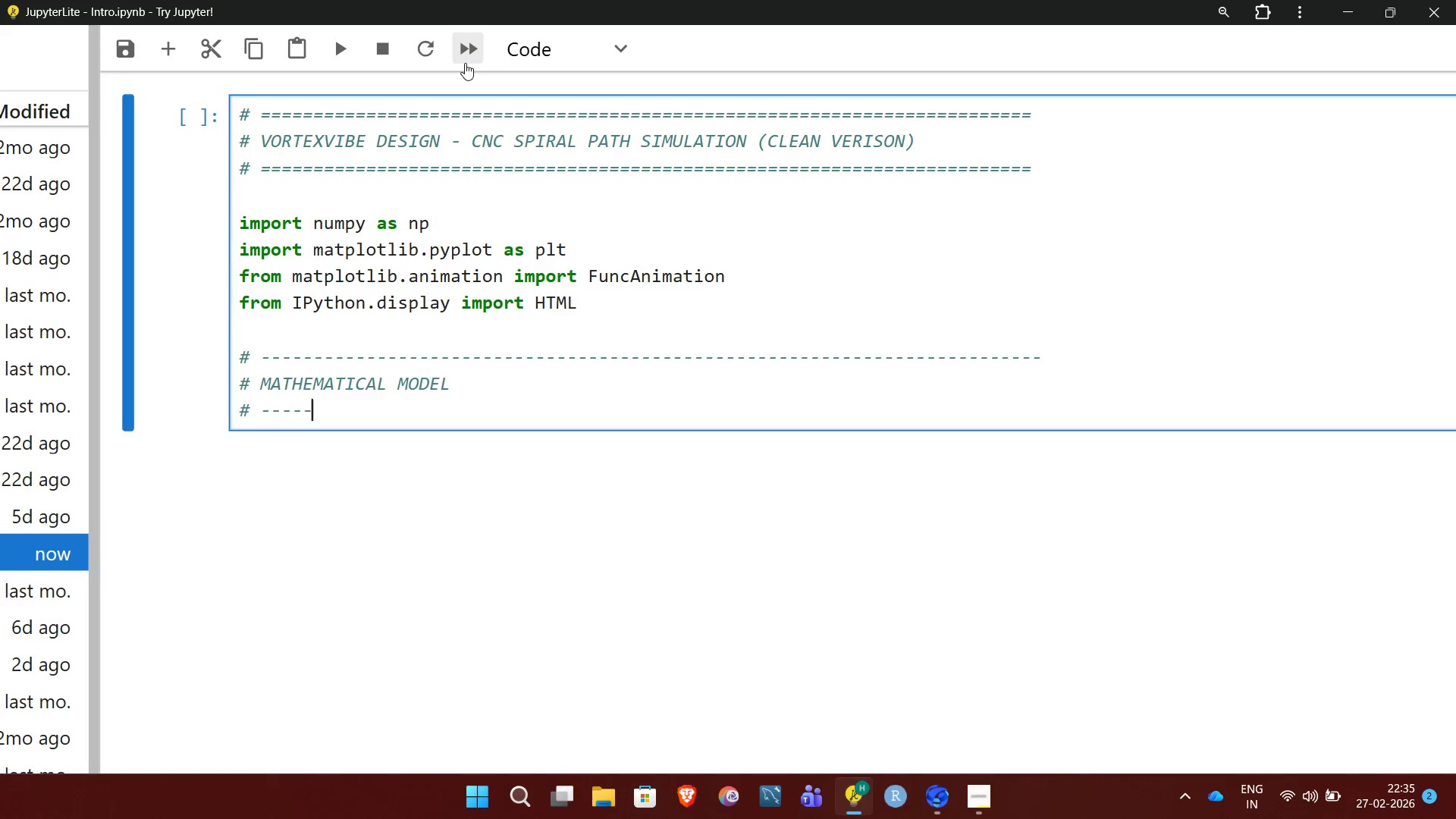 
key(NumpadEnter)
type(# MATEMATIC)
 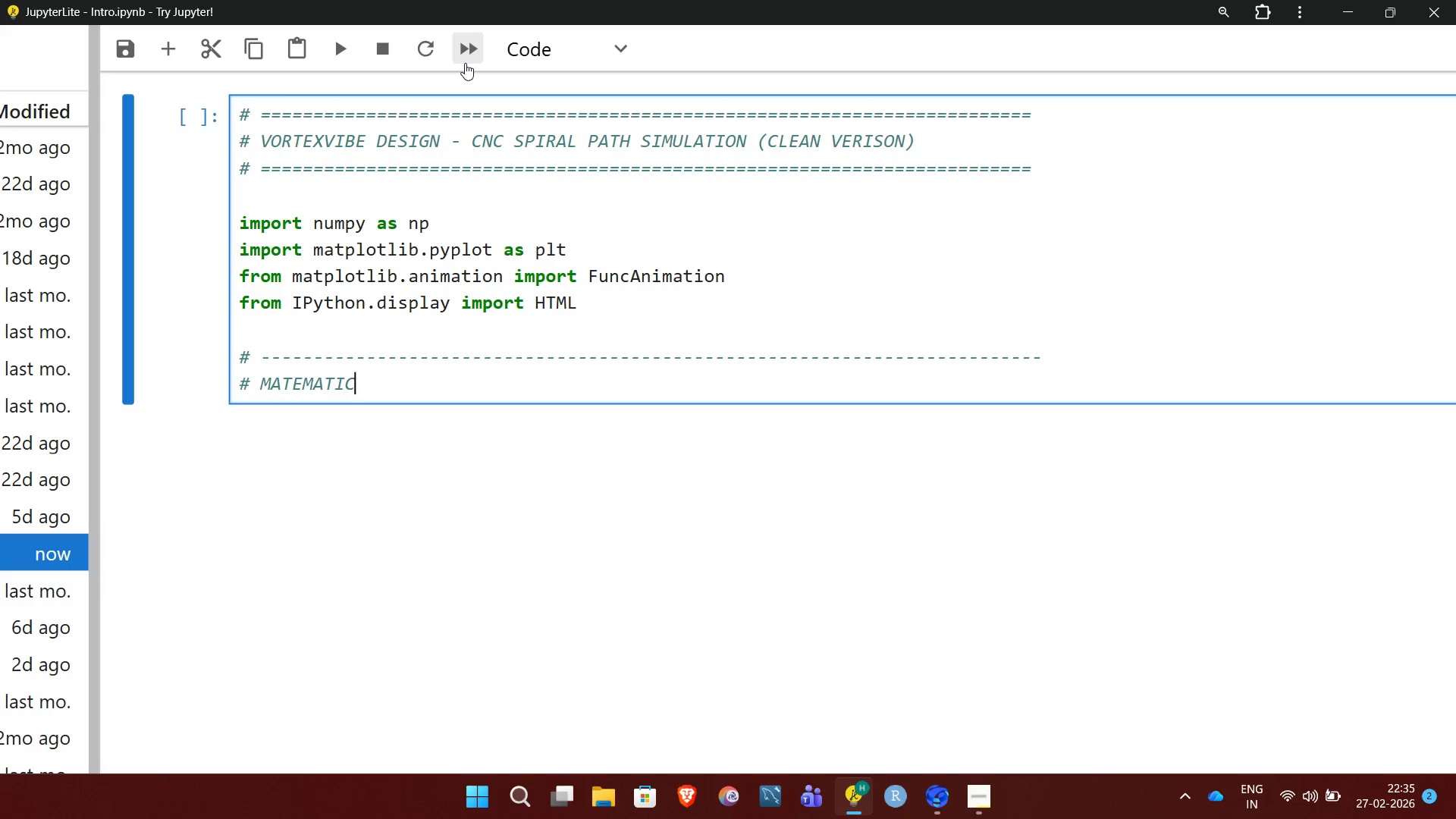 
key(ArrowLeft)
 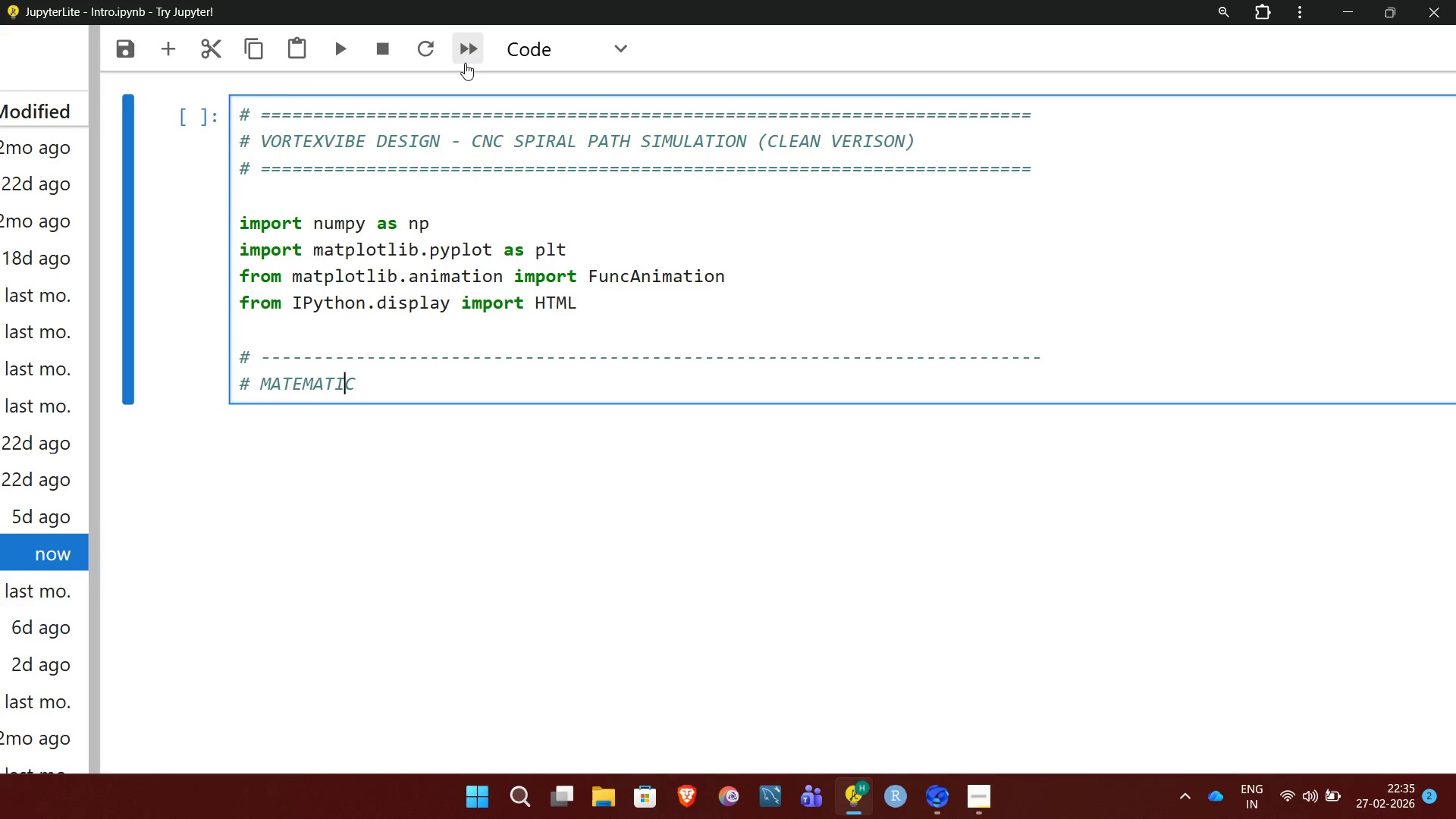 
key(ArrowLeft)
 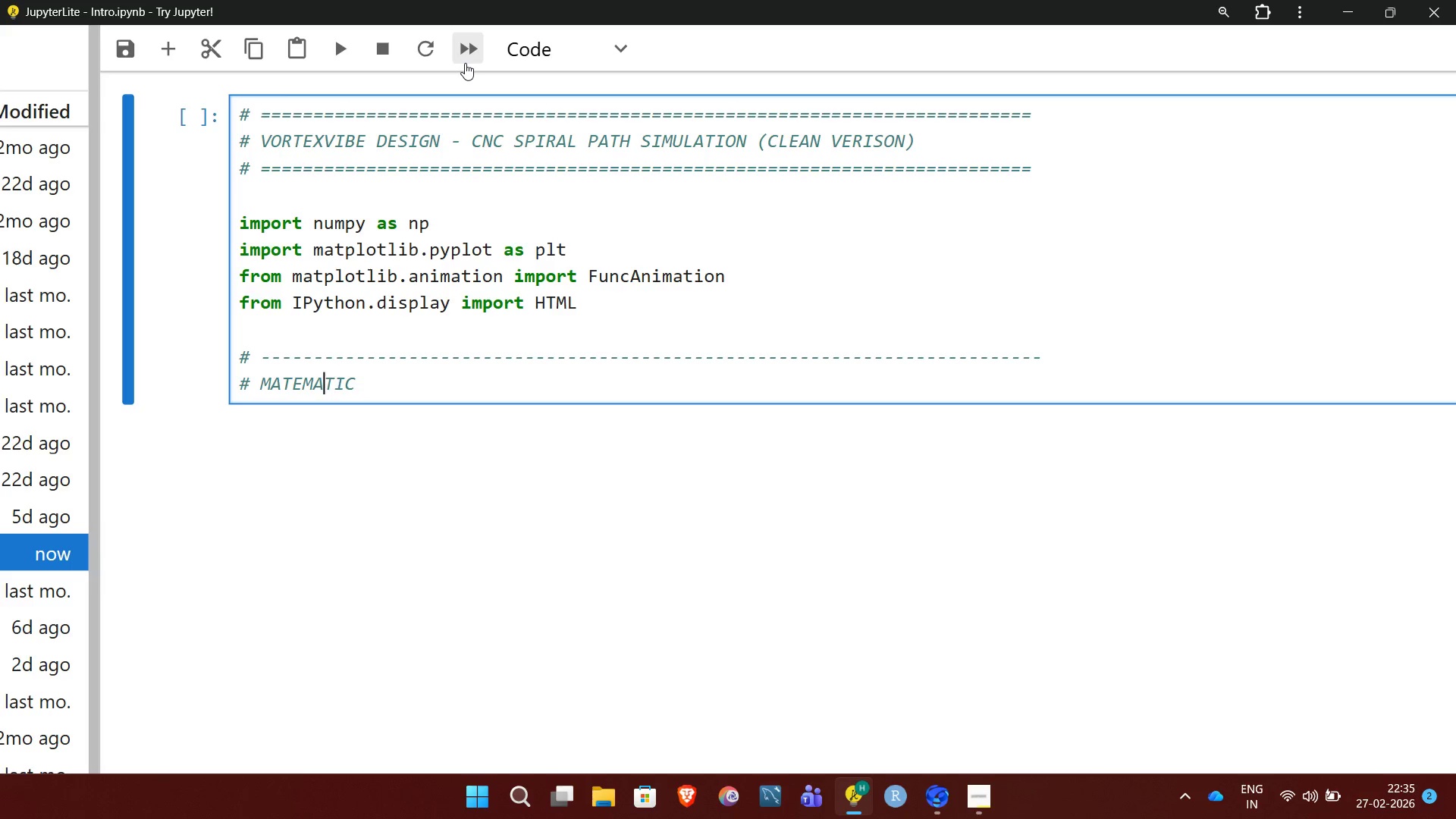 
key(ArrowLeft)
 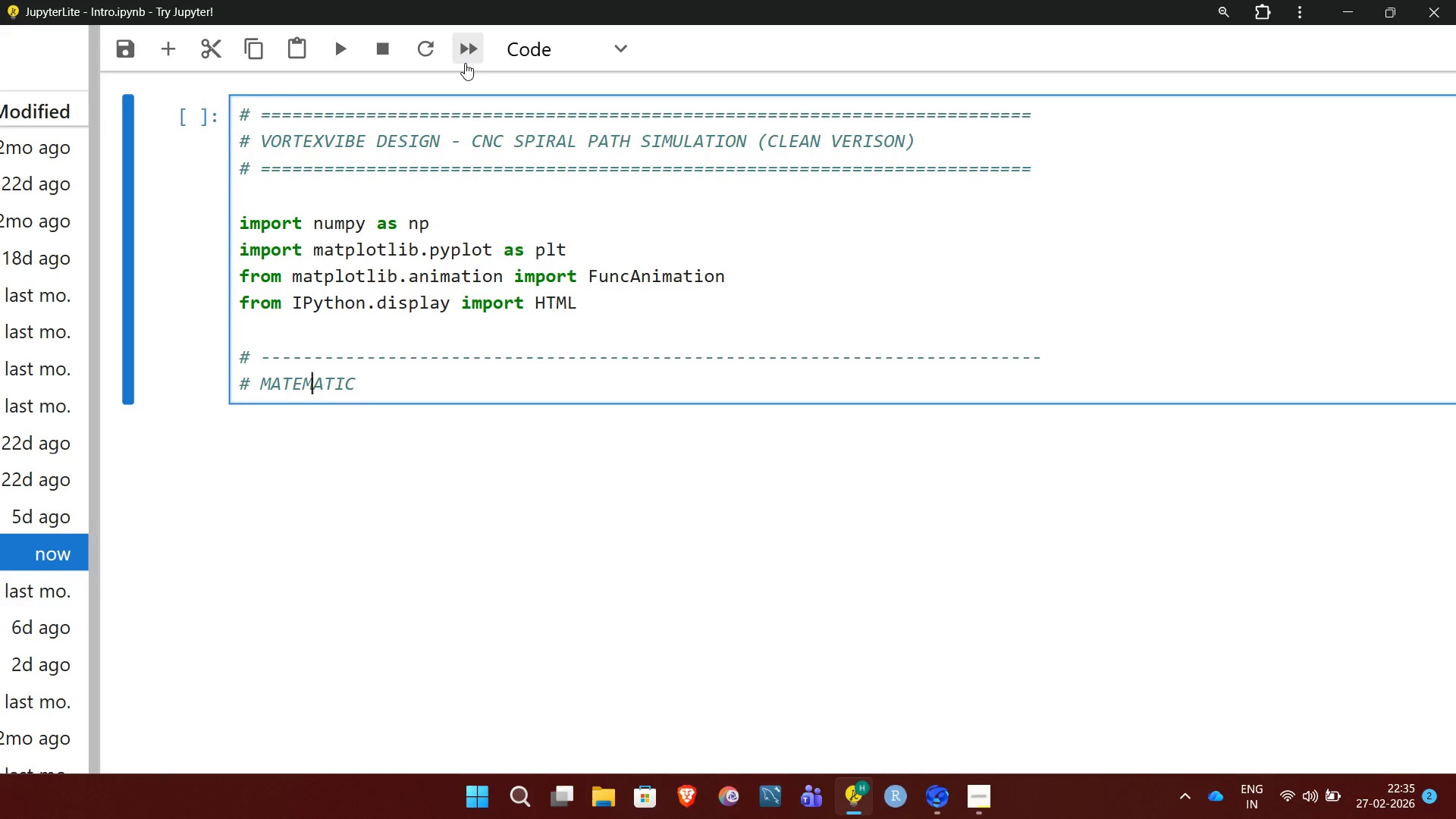 
key(ArrowLeft)
 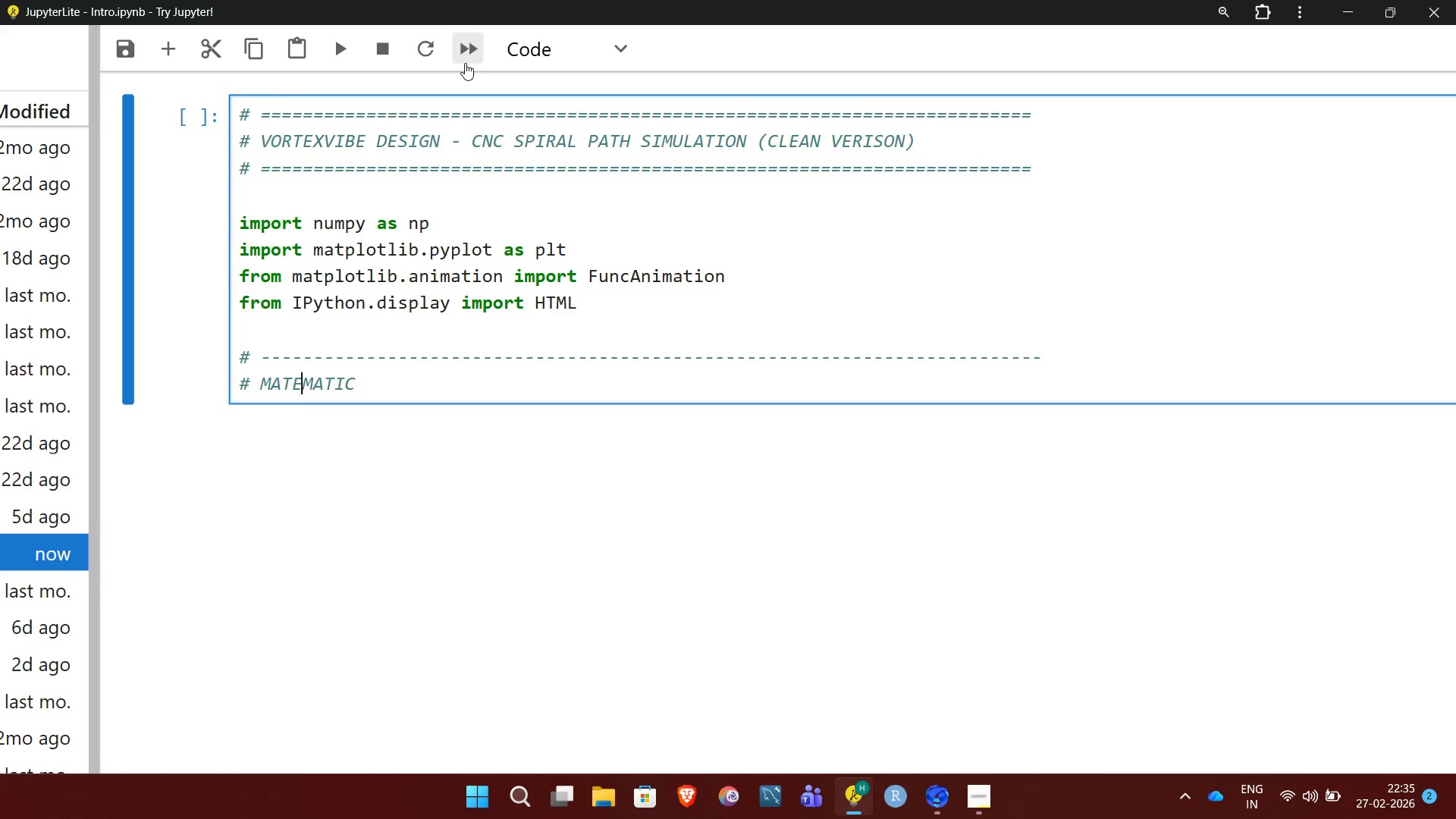 
key(ArrowLeft)
 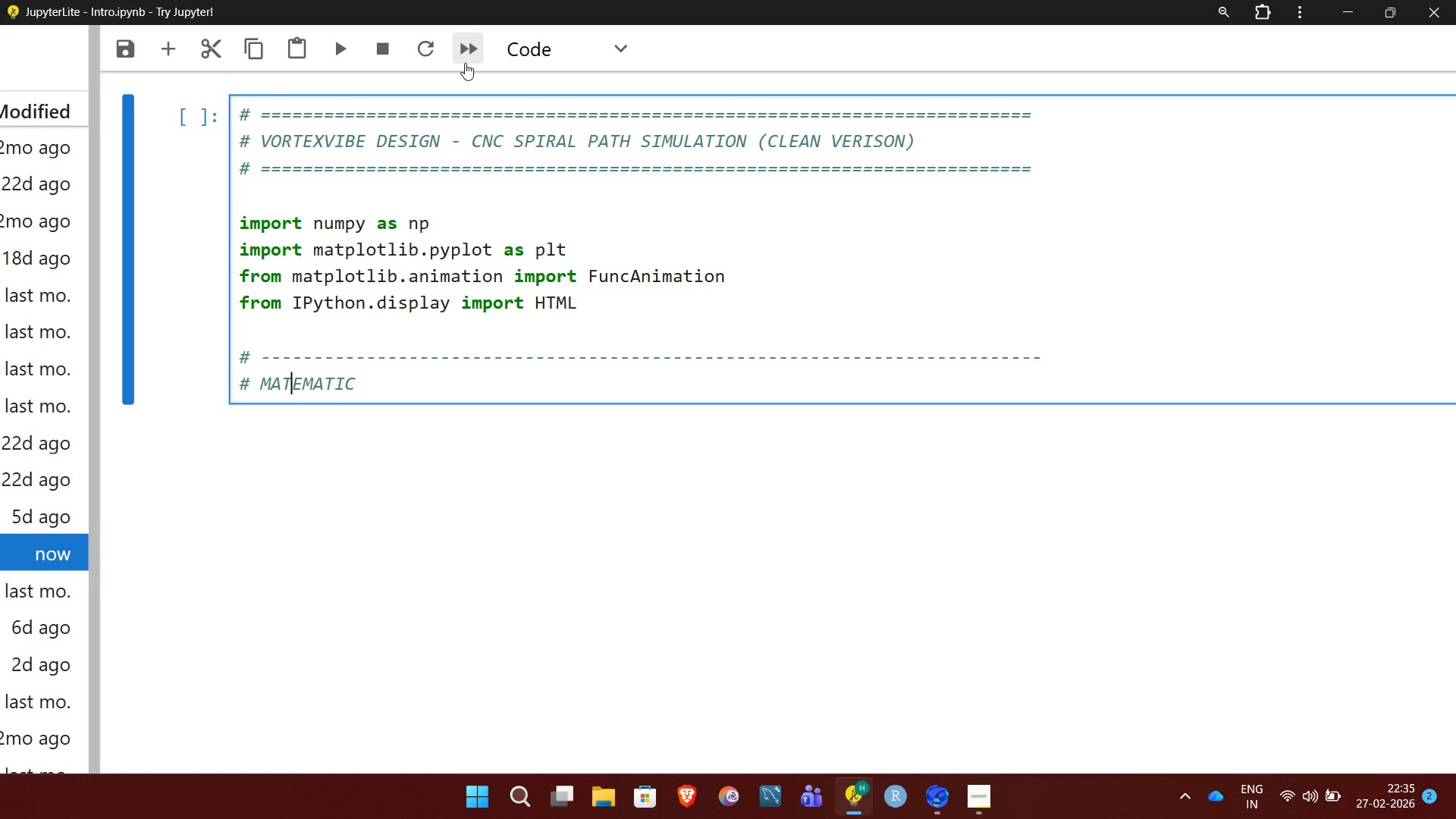 
key(ArrowLeft)
 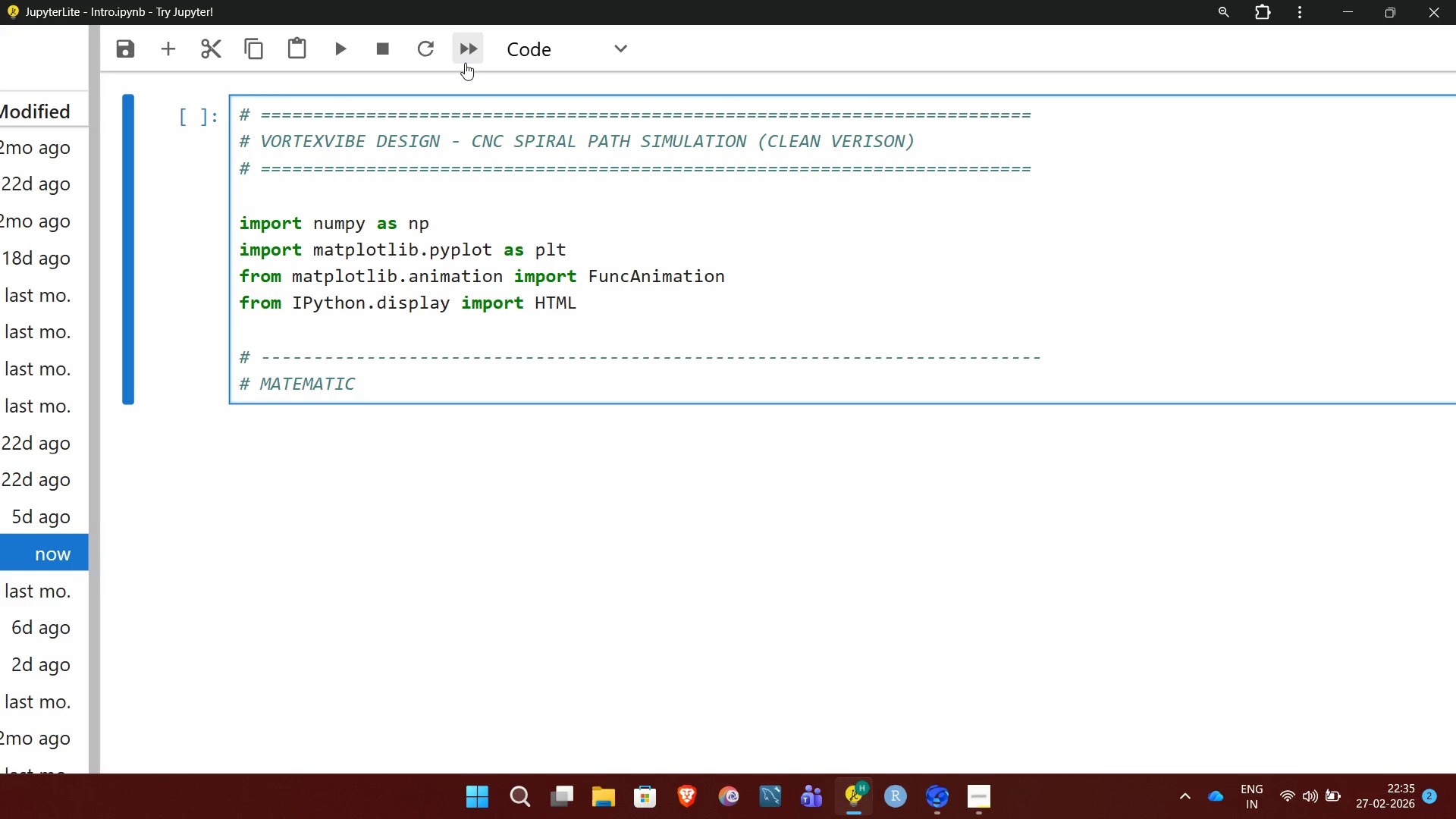 
key(H)
 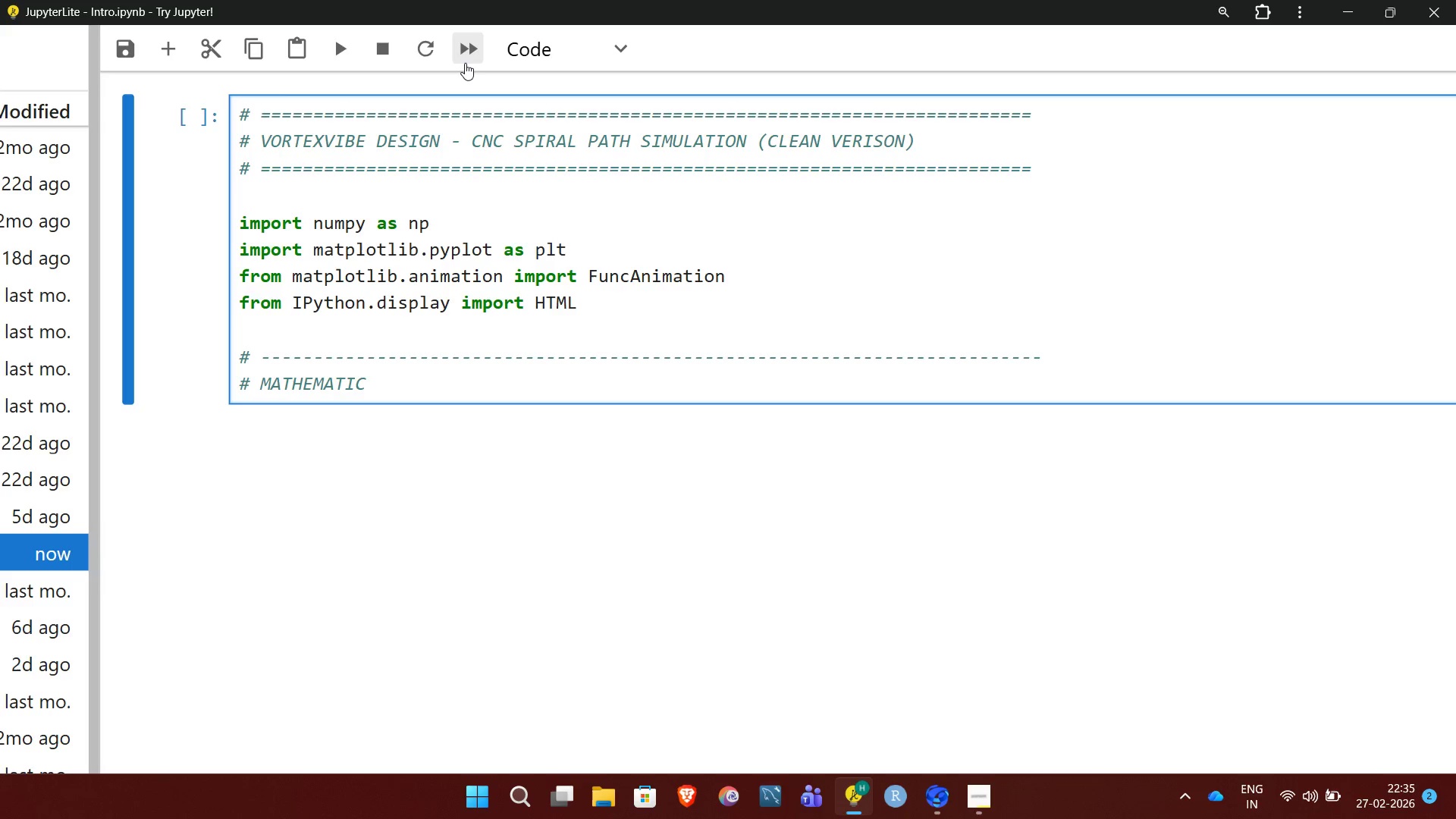 
key(ArrowRight)
 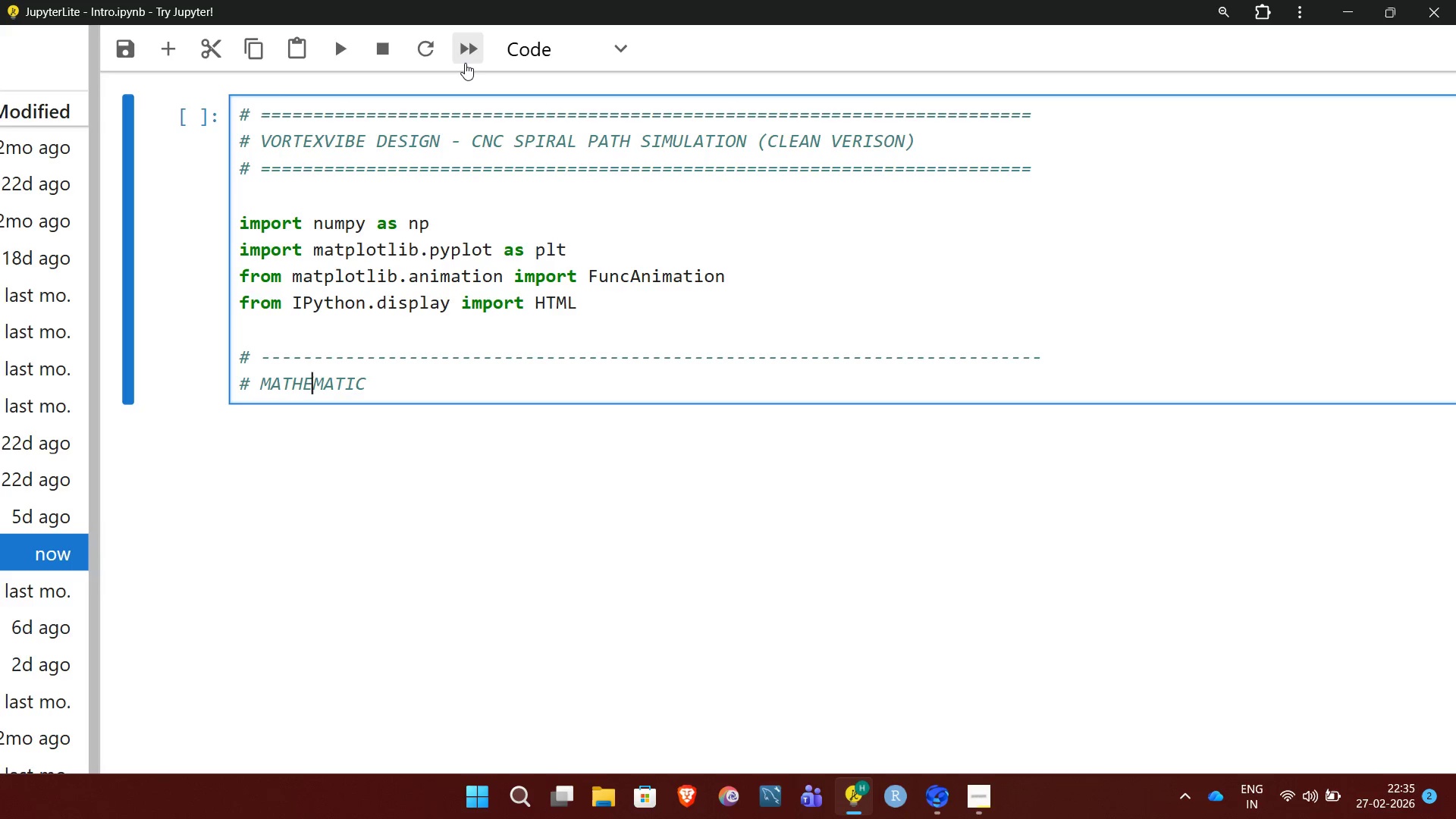 
key(ArrowRight)
 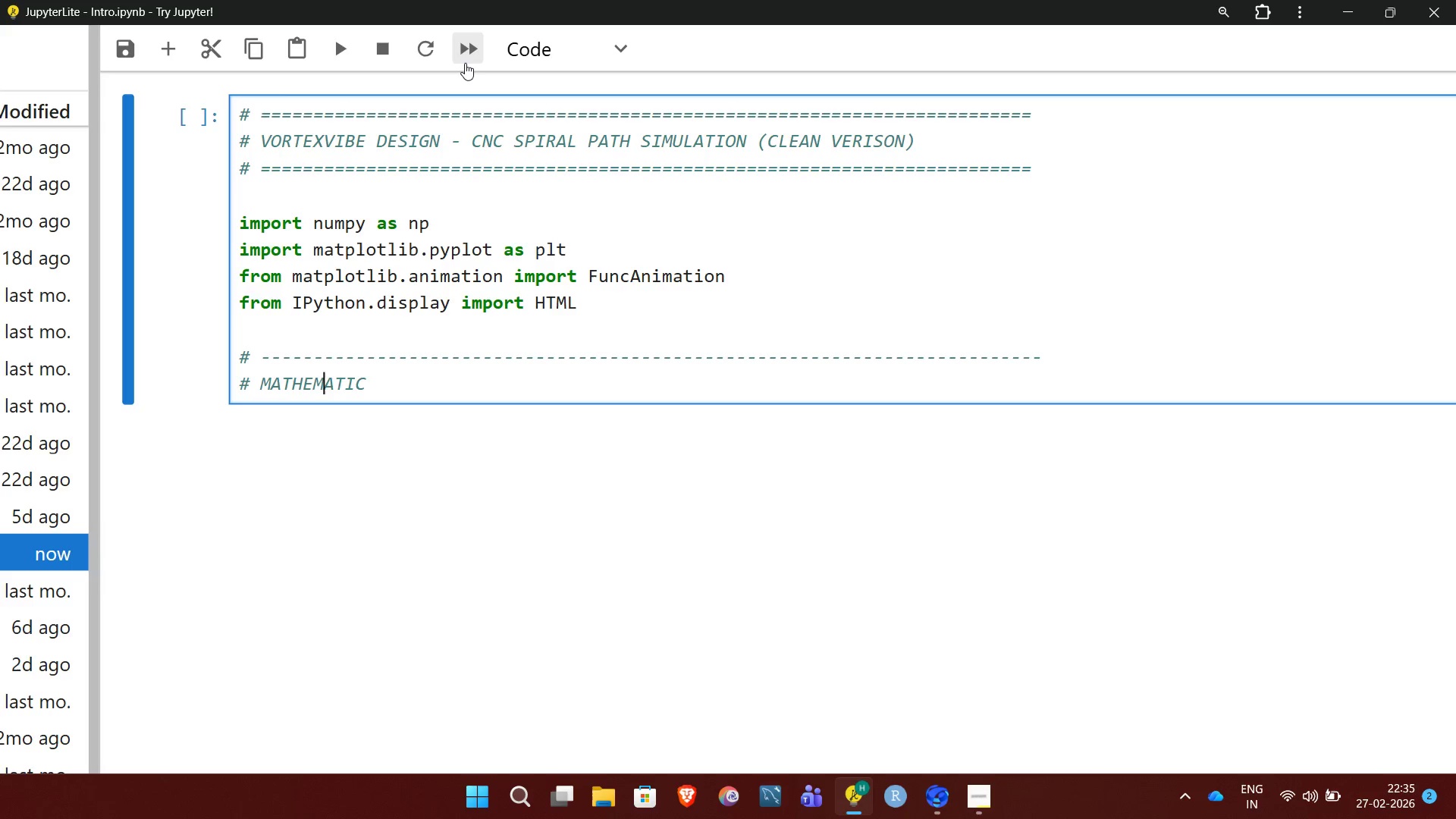 
key(ArrowRight)
 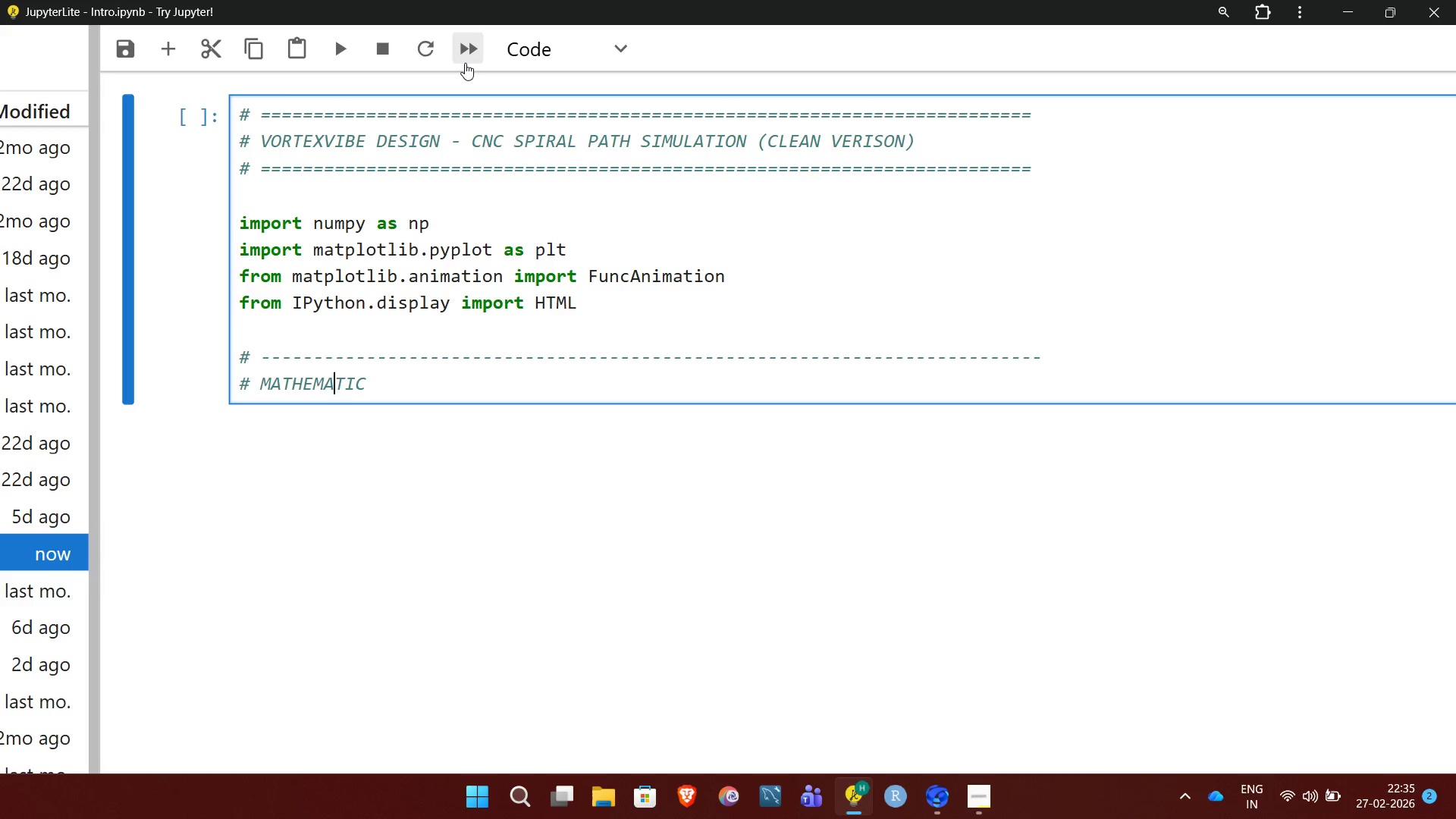 
key(ArrowRight)
 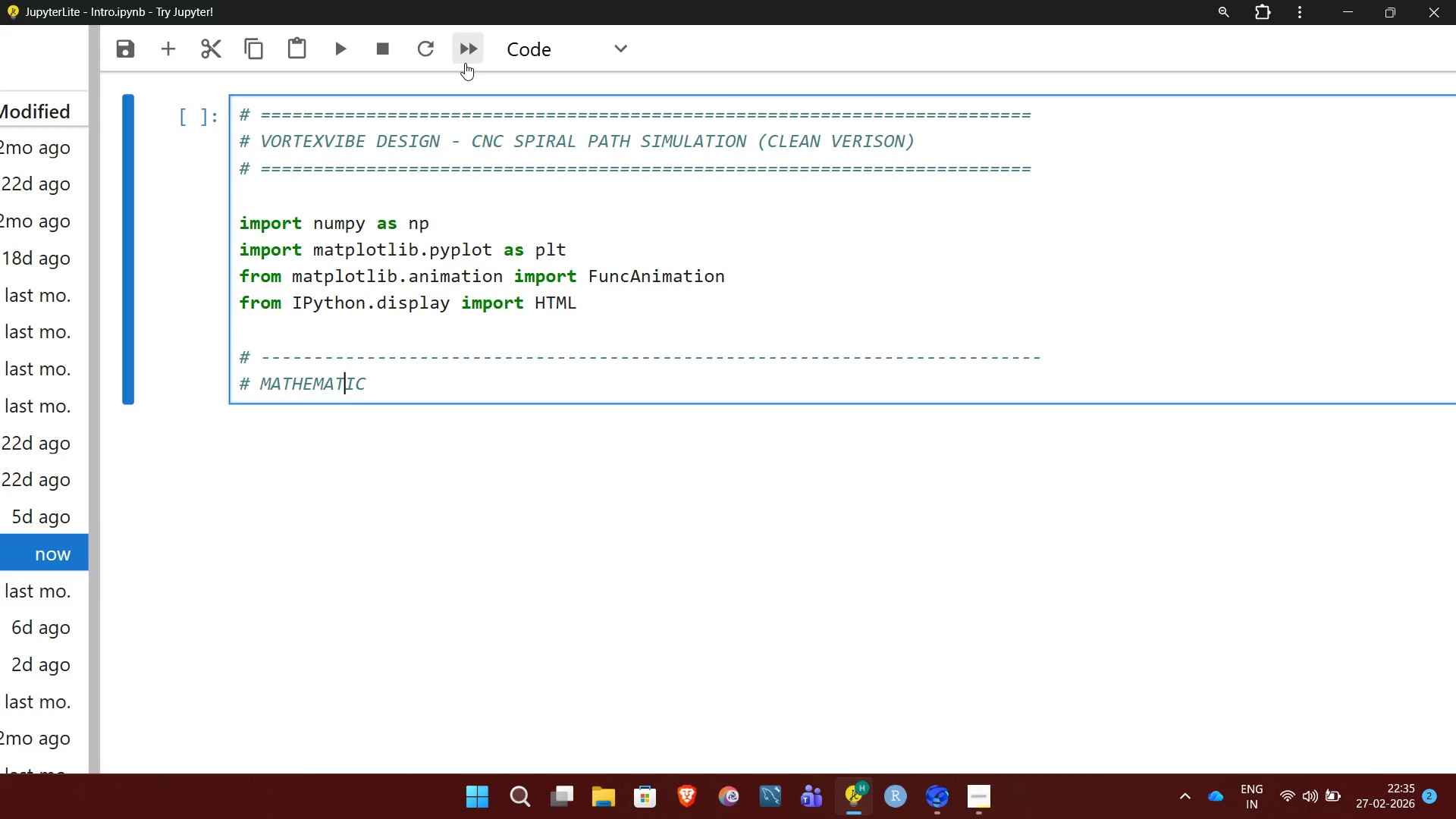 
key(ArrowRight)
 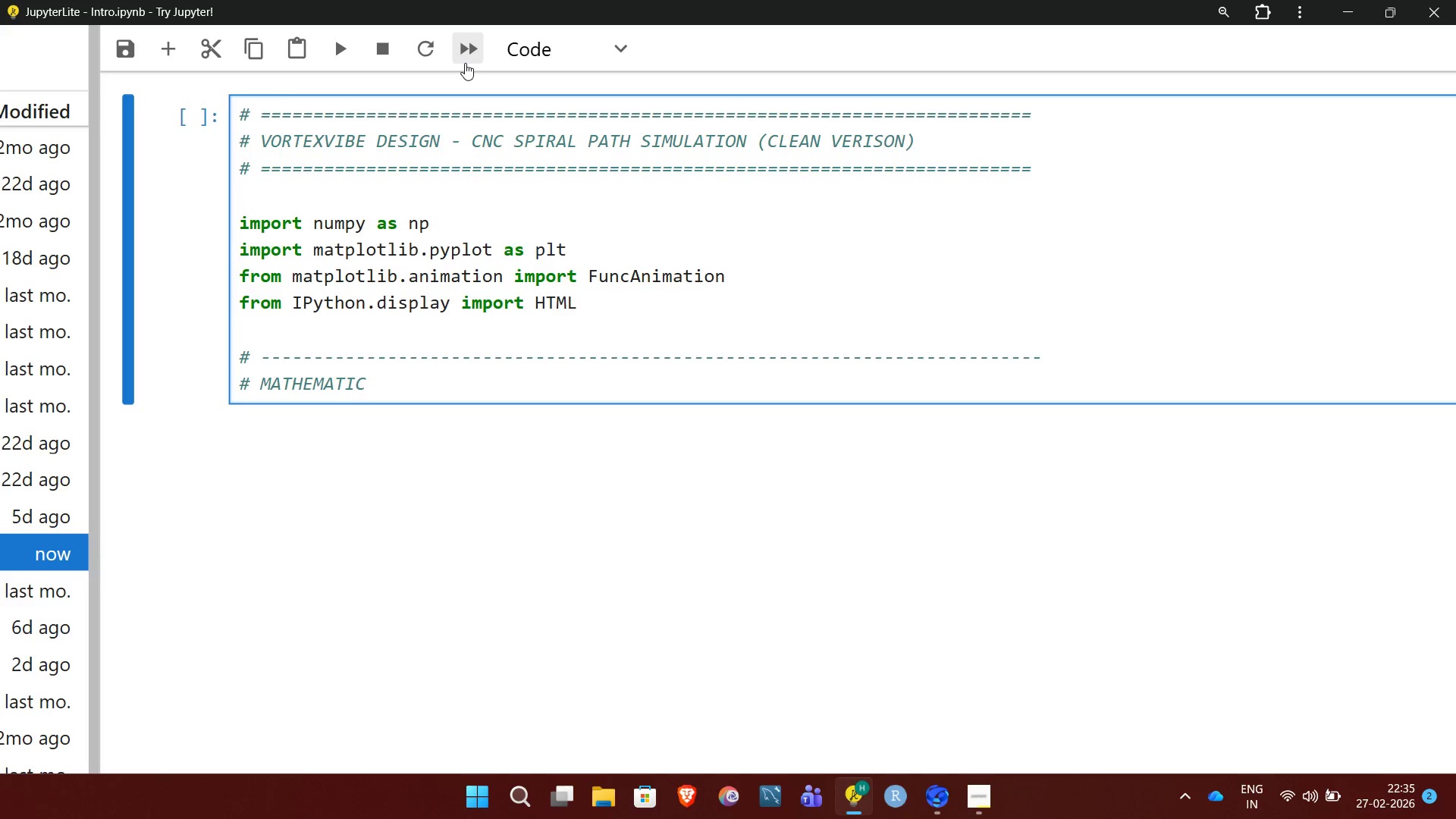 
key(ArrowRight)
 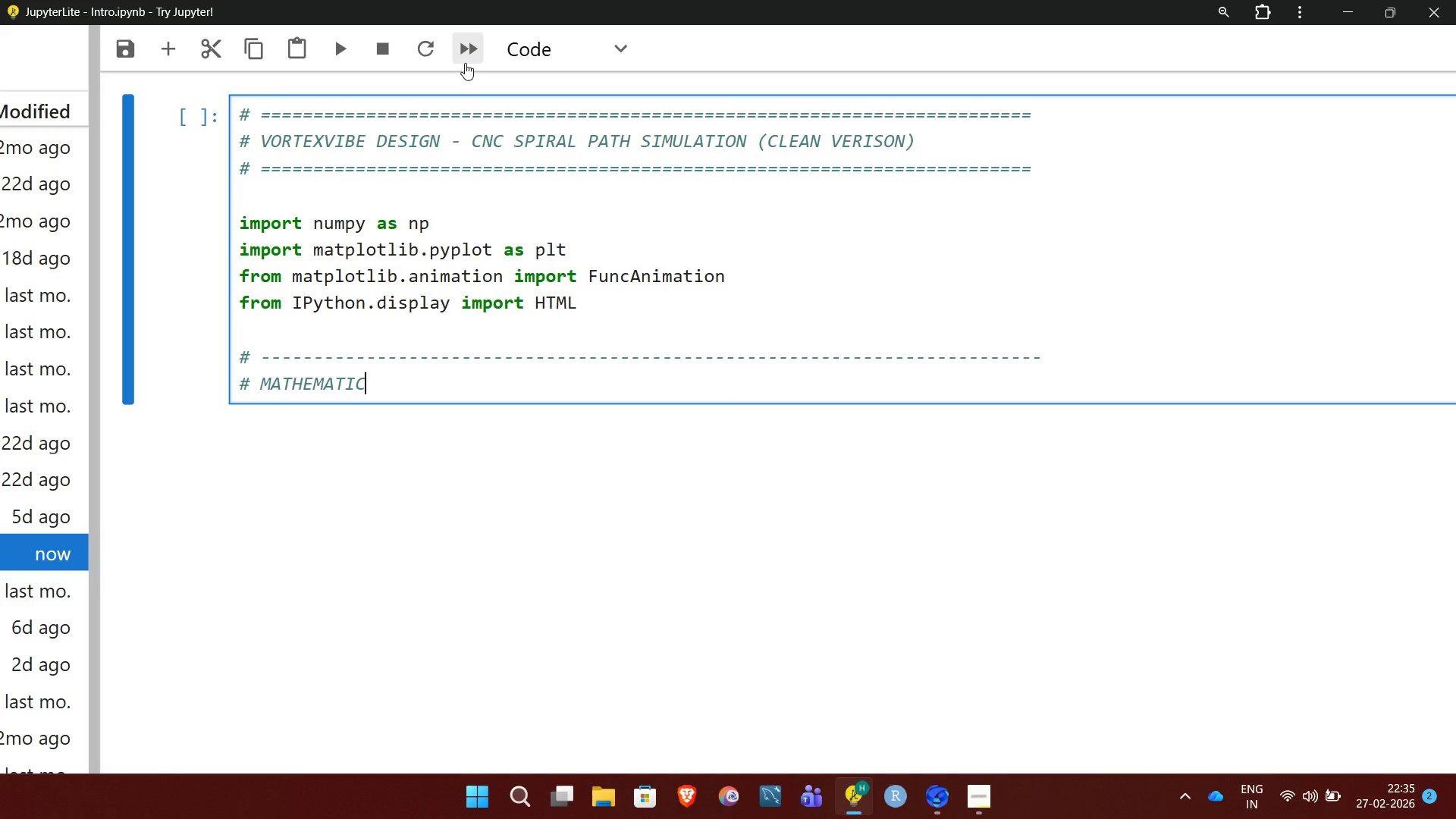 
type(AL MODEL)
key(NumpadEnter)
type(# )
key(Tab)
type(-)
key(NumpadEnter)
key(NumpadEnter)
key(NumpadEnter)
type(Print)
key(Backspace)
key(Backspace)
key(Backspace)
type(print("")
key(NumpadEnter)
 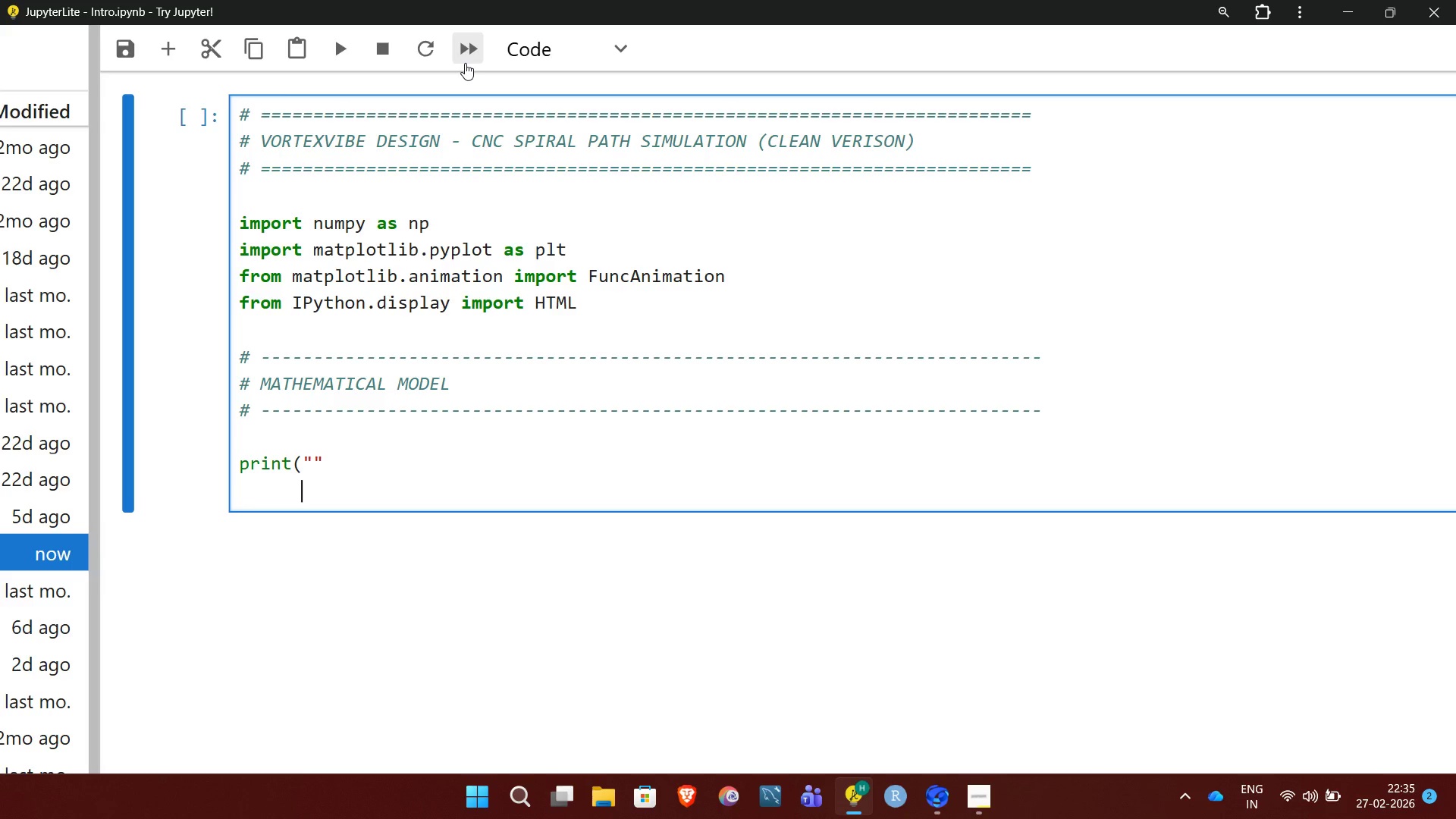 
hold_key(key=Backspace, duration=0.55)
 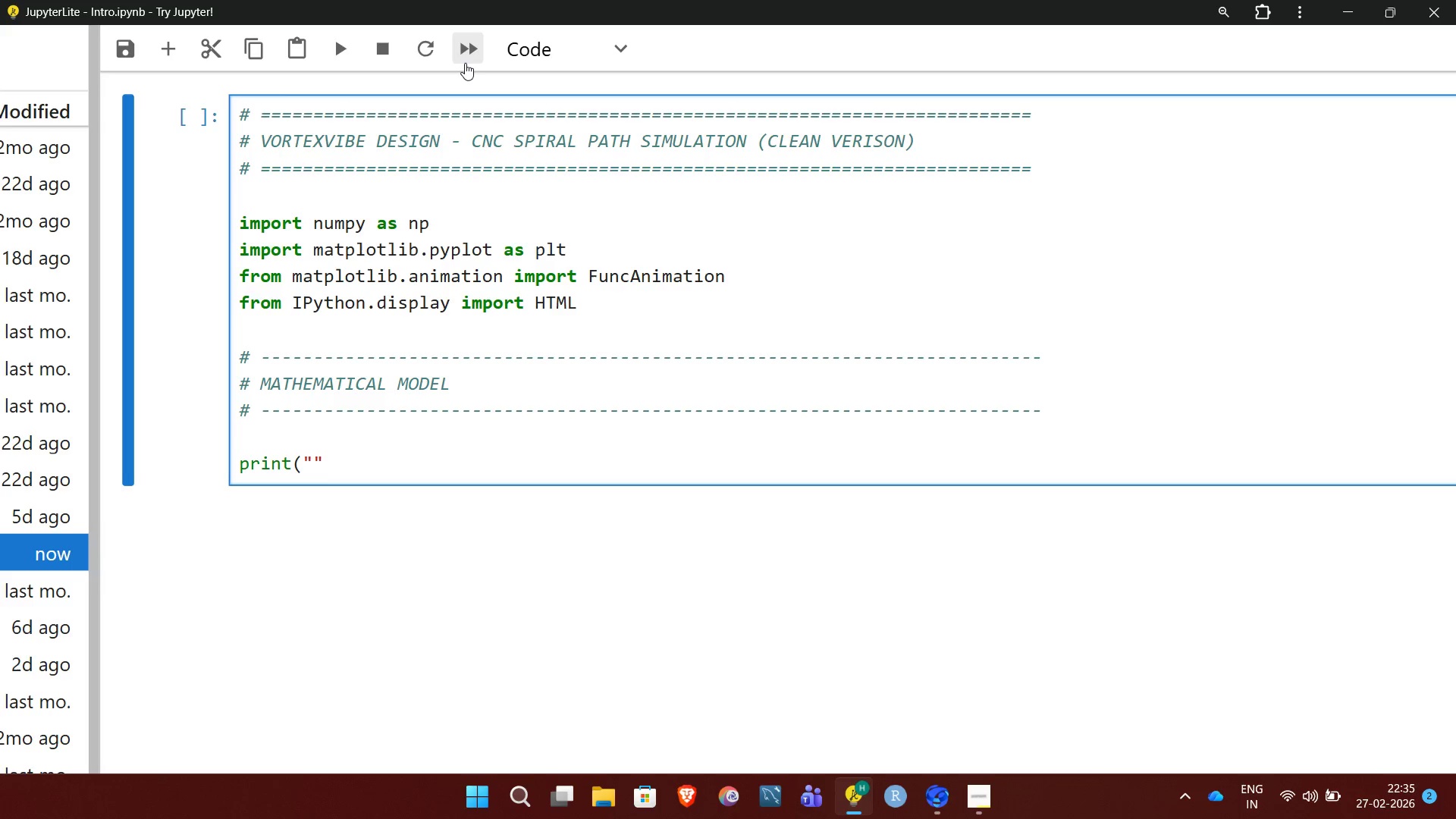 
key(Shift+Quote)
 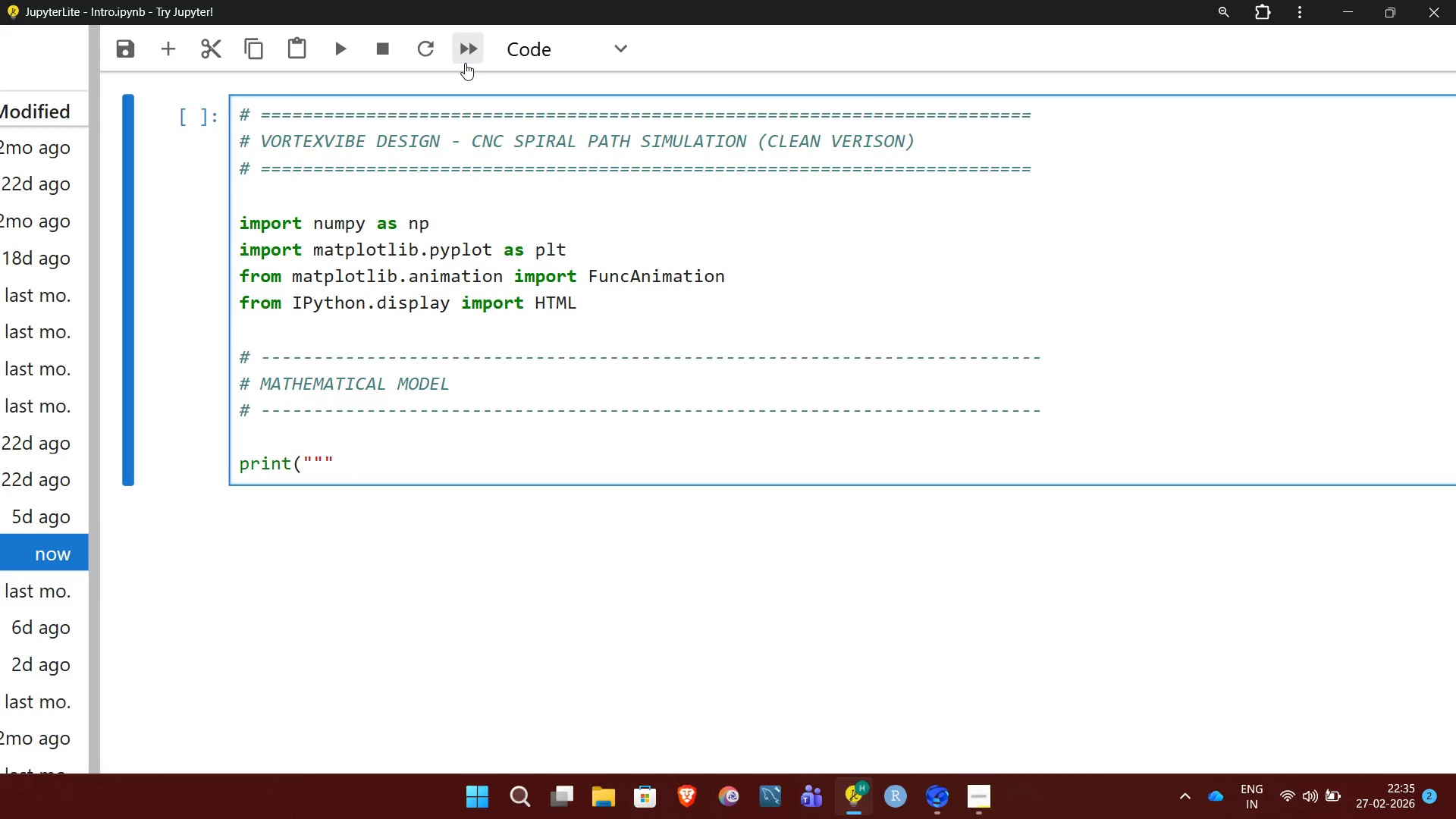 
key(NumpadEnter)
 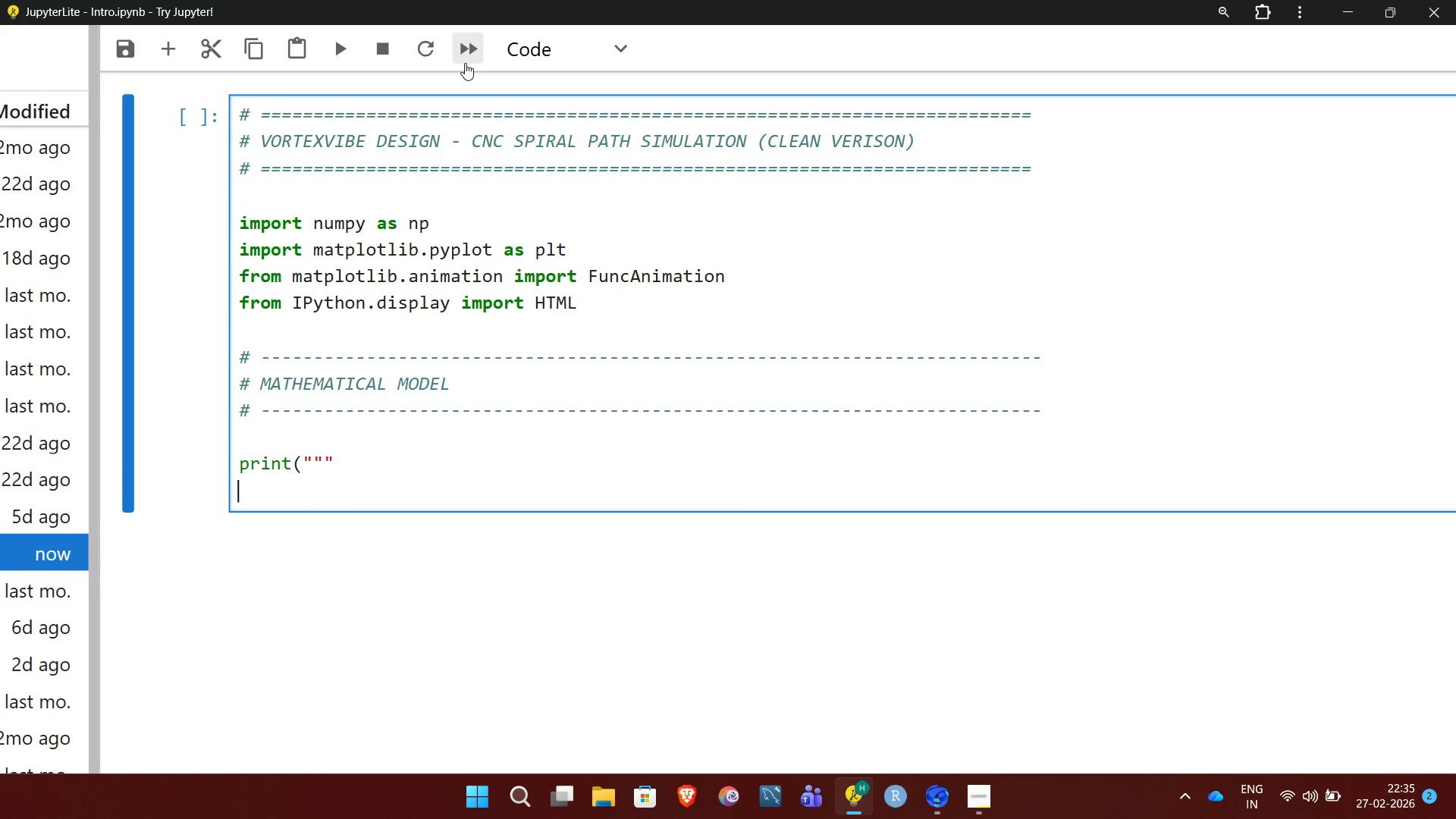 
type(ARCHIMEDEAN SPIRAL)
key(NumpadEnter)
type(r = a + b0)
key(NumpadEnter)
key(NumpadEnter)
type(Cartesian C)
key(Backspace)
type(Conversion:)
 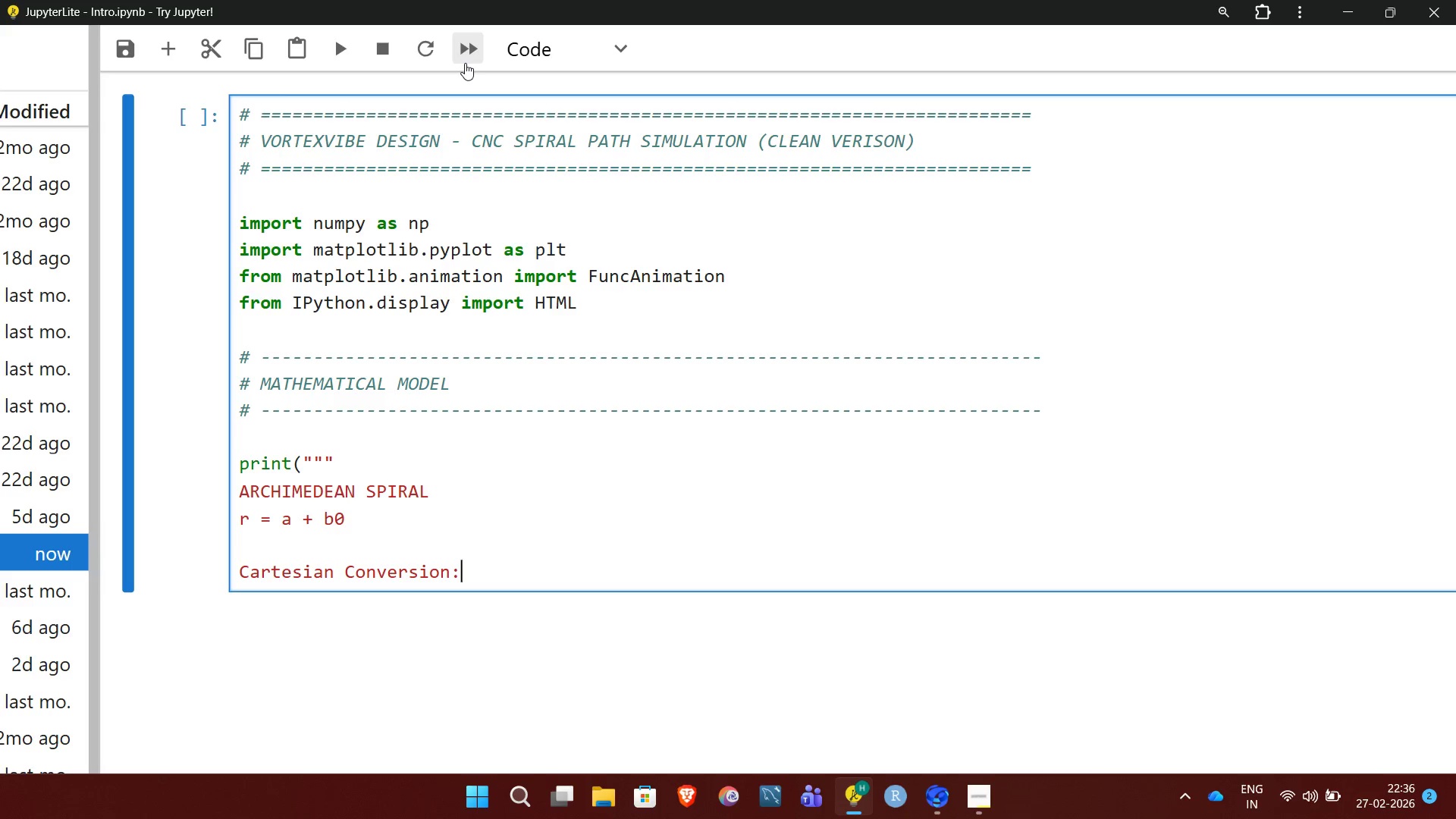 
wait(7.31)
 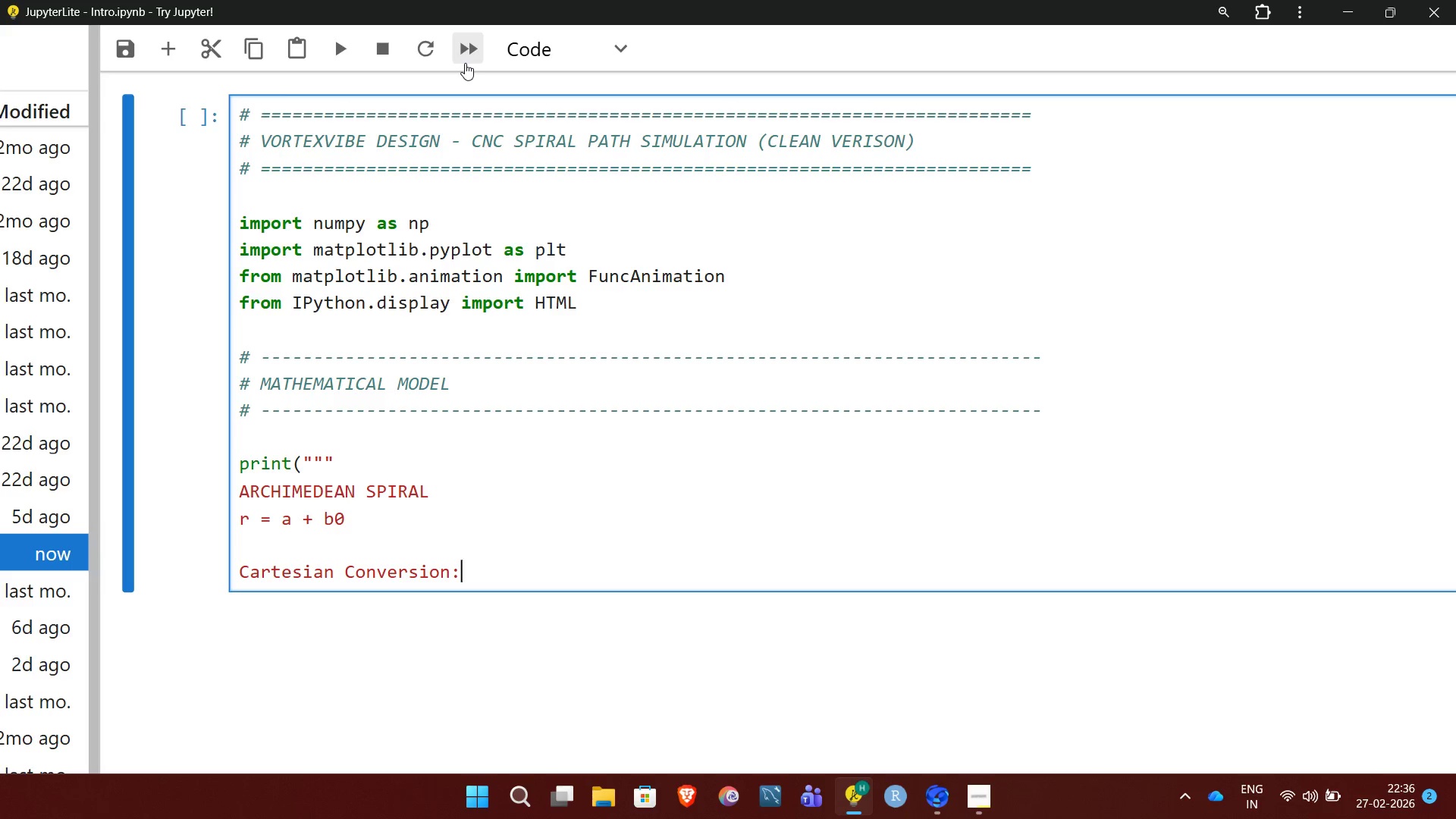 
key(NumpadEnter)
type(x = (a + b0) cos(0))
key(NumpadEnter)
type(y = (a + b0) sin(0))
key(NumpadEnter)
type(Arc Le)
 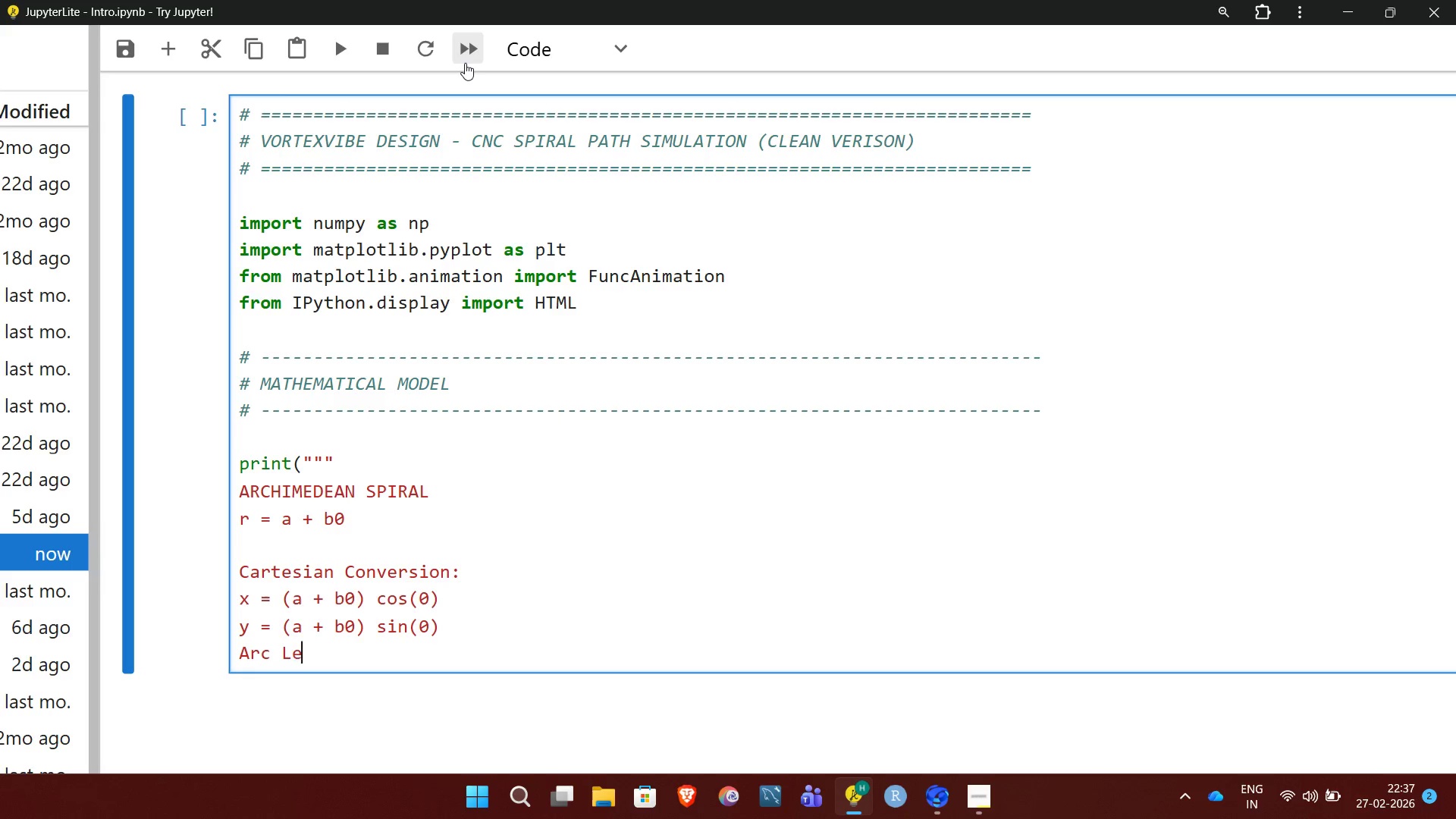 
hold_key(key=ArrowLeft, duration=0.45)
 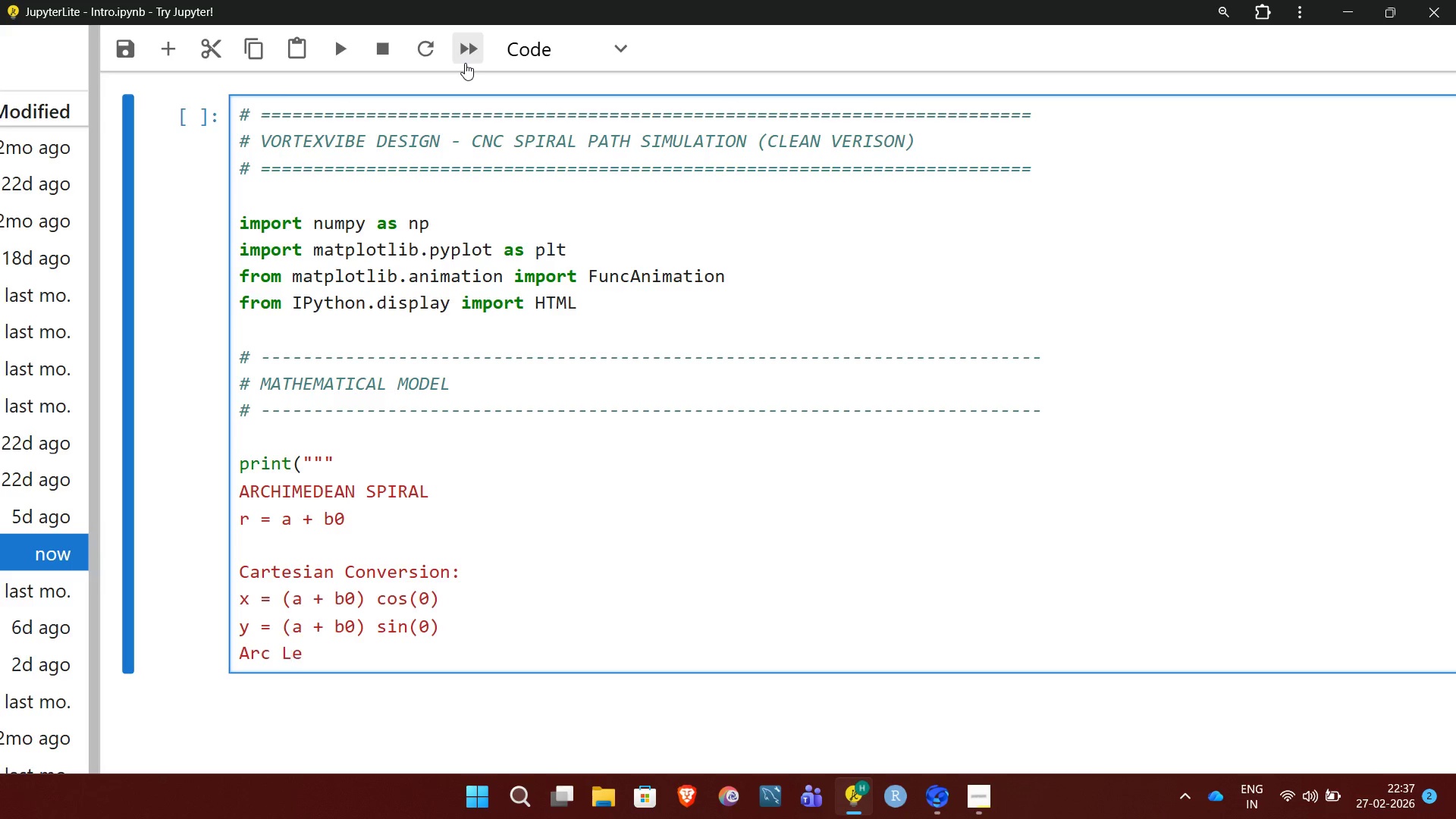 
key(ArrowLeft)
 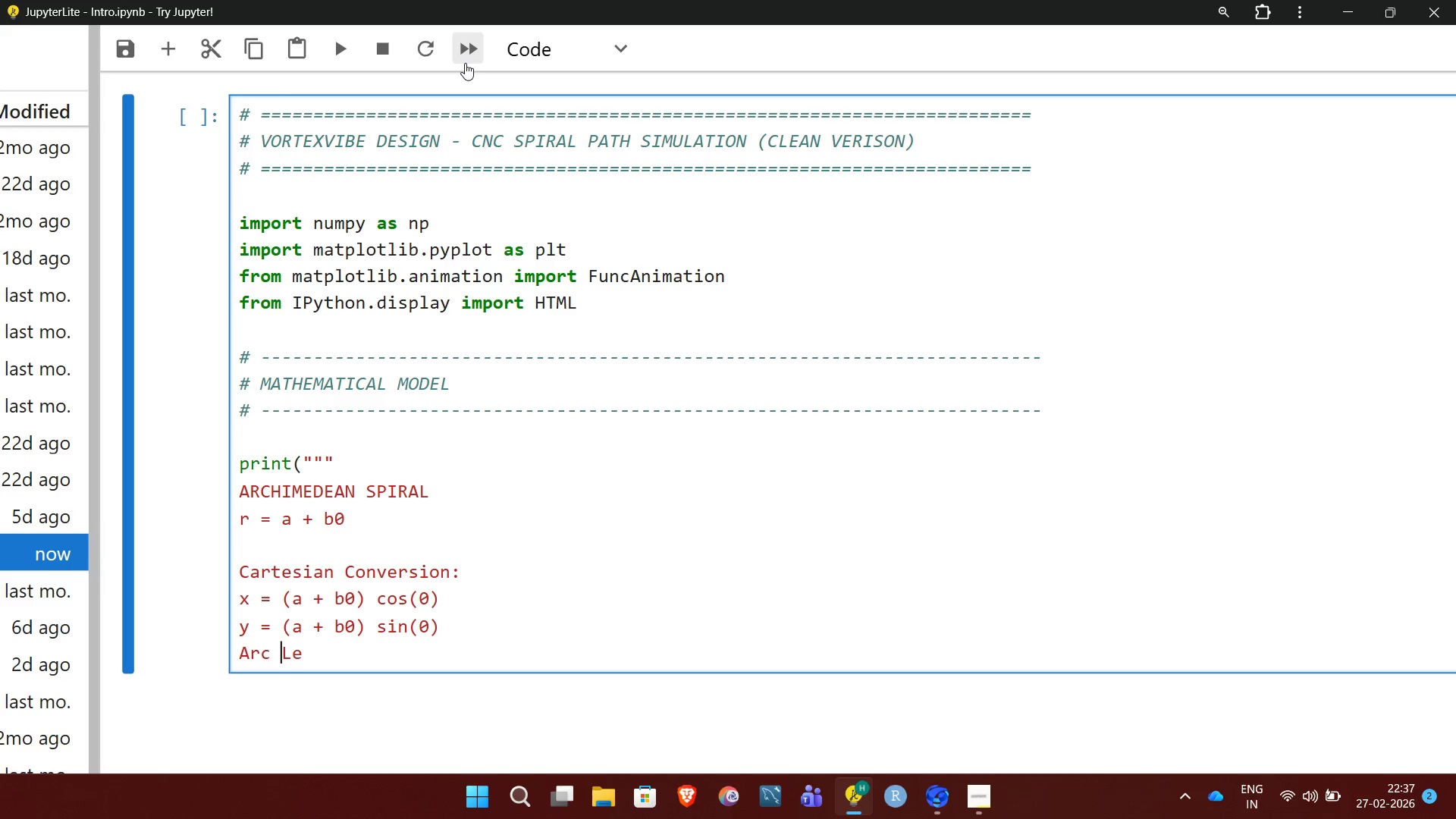 
key(ArrowLeft)
 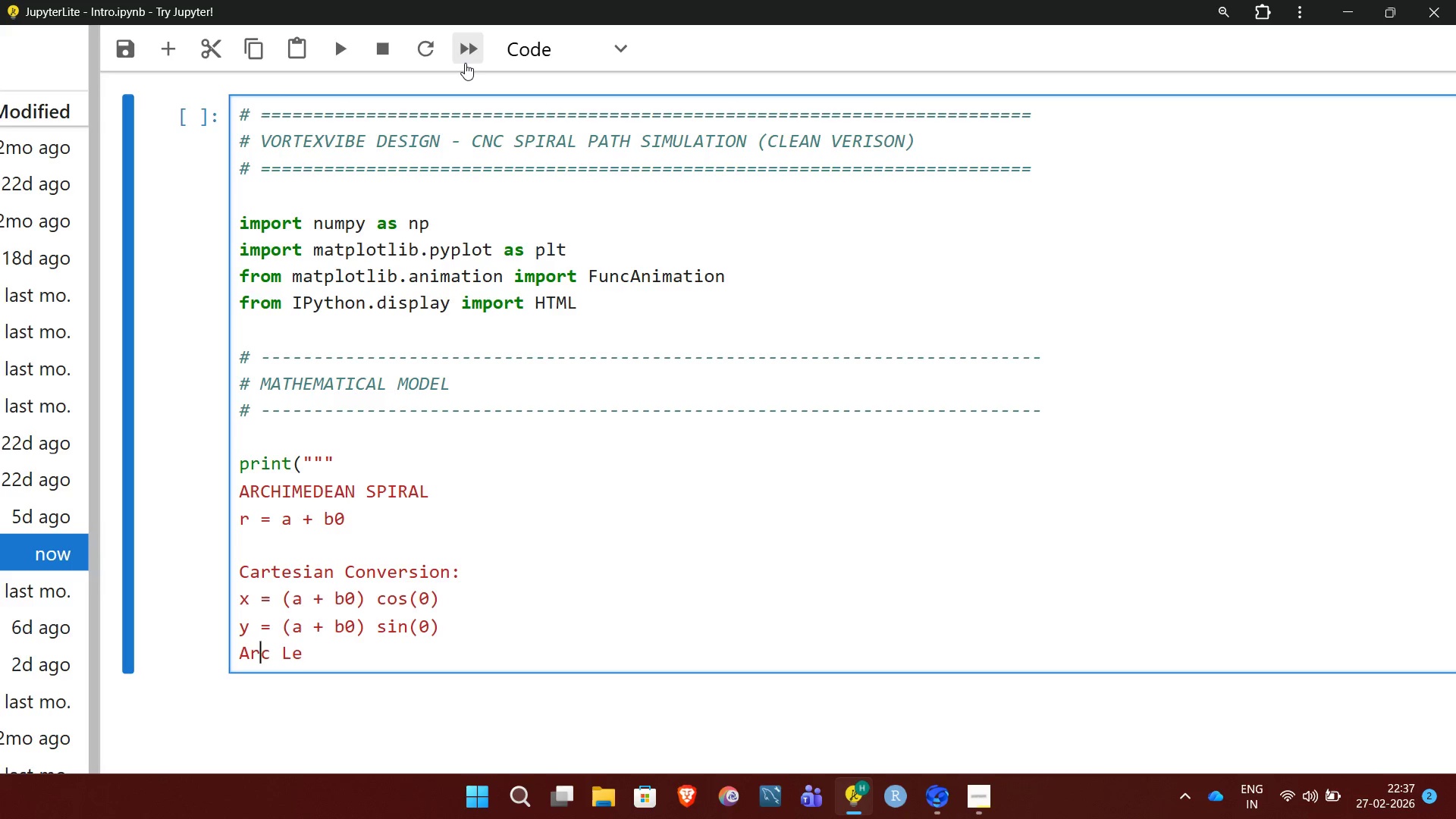 
key(ArrowLeft)
 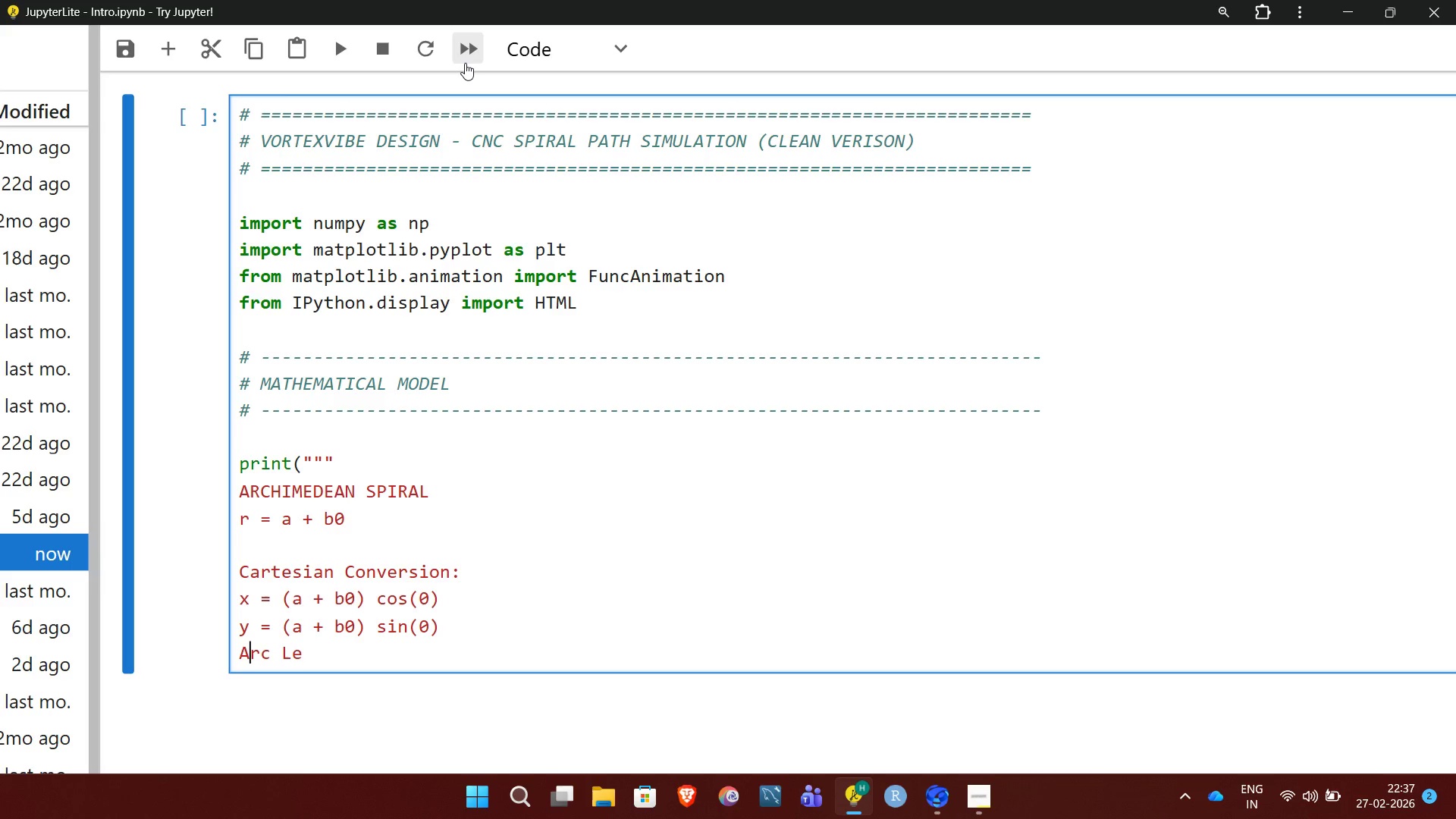 
key(ArrowLeft)
 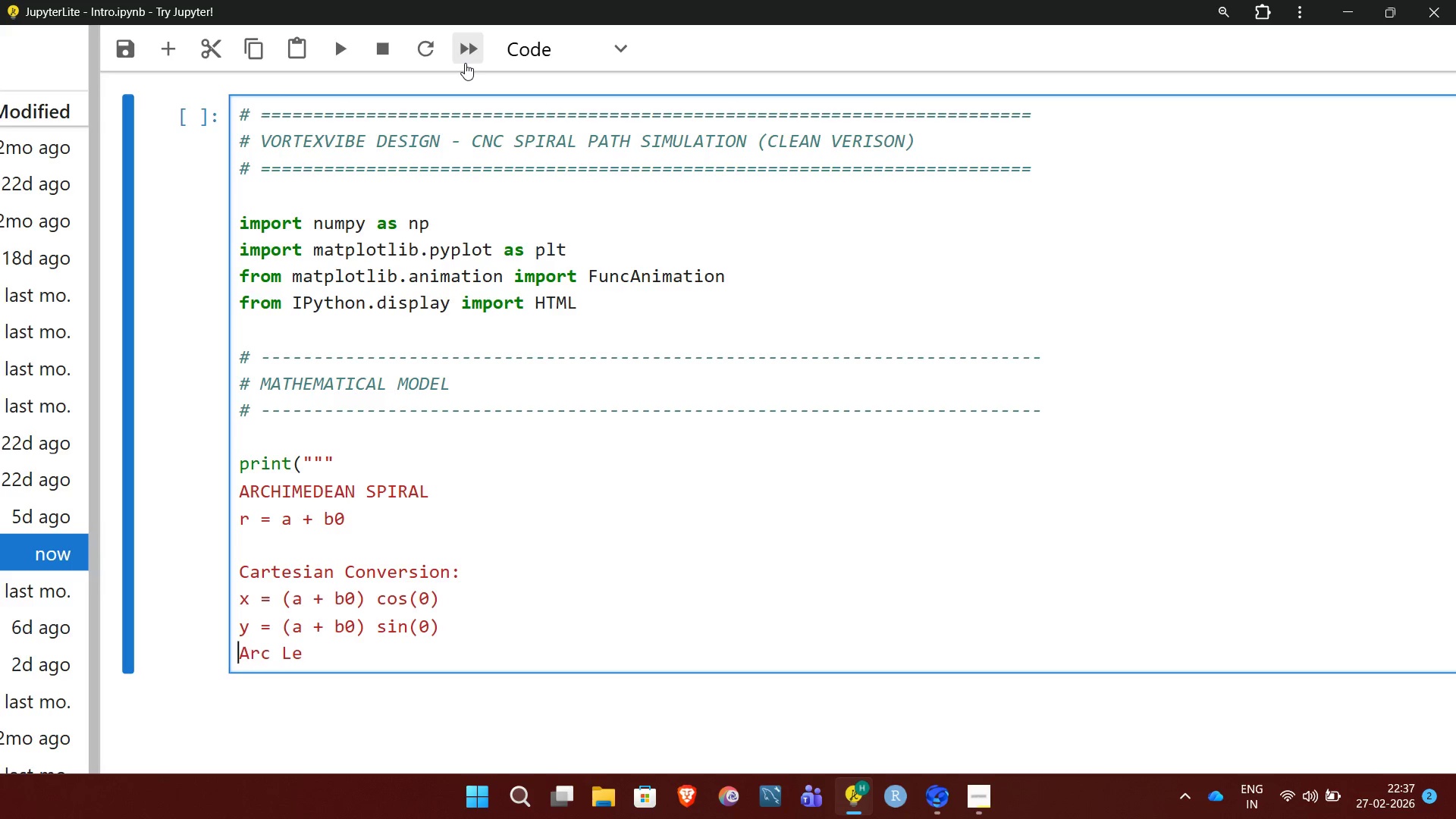 
key(ArrowLeft)
 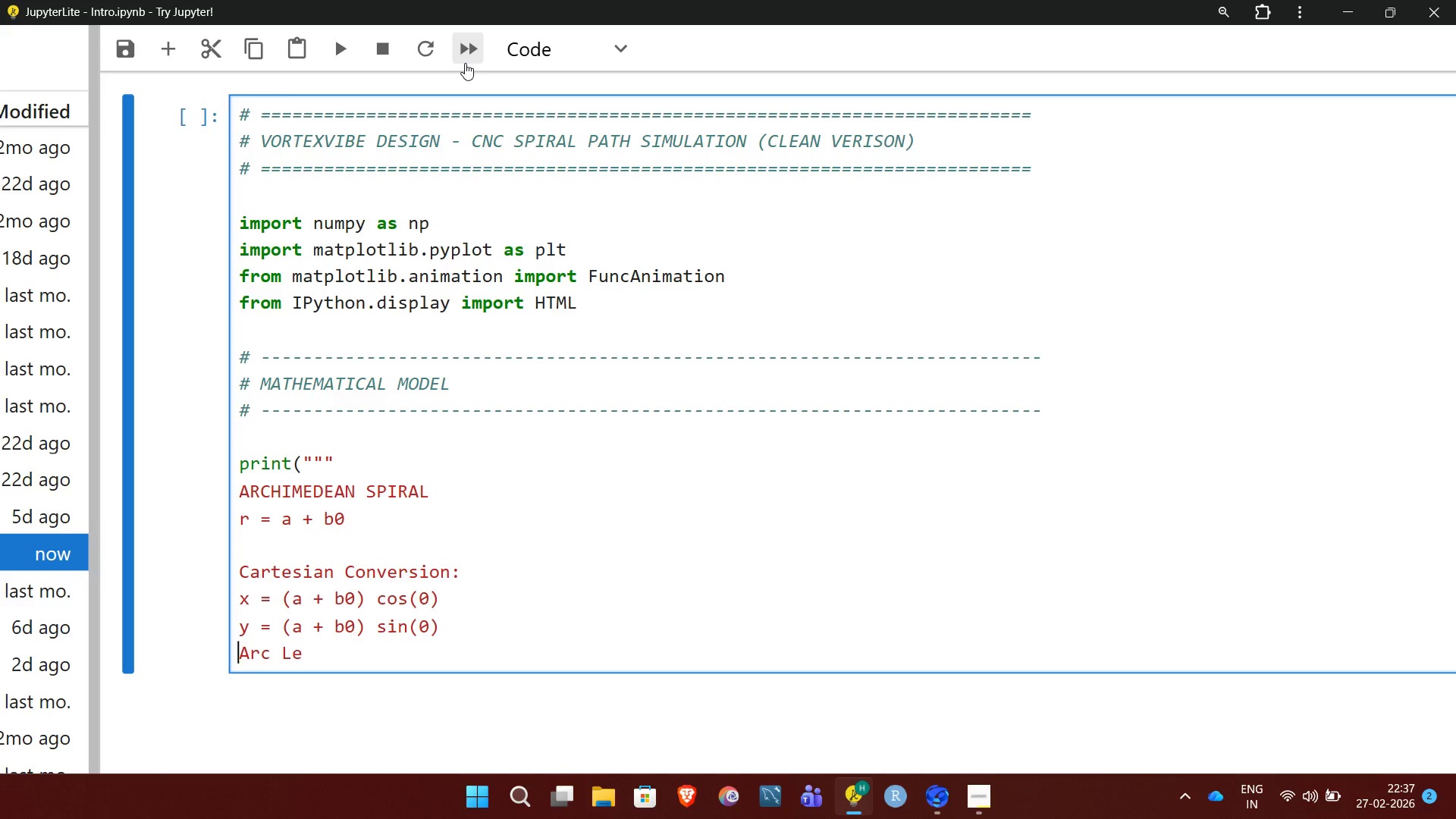 
key(ArrowLeft)
 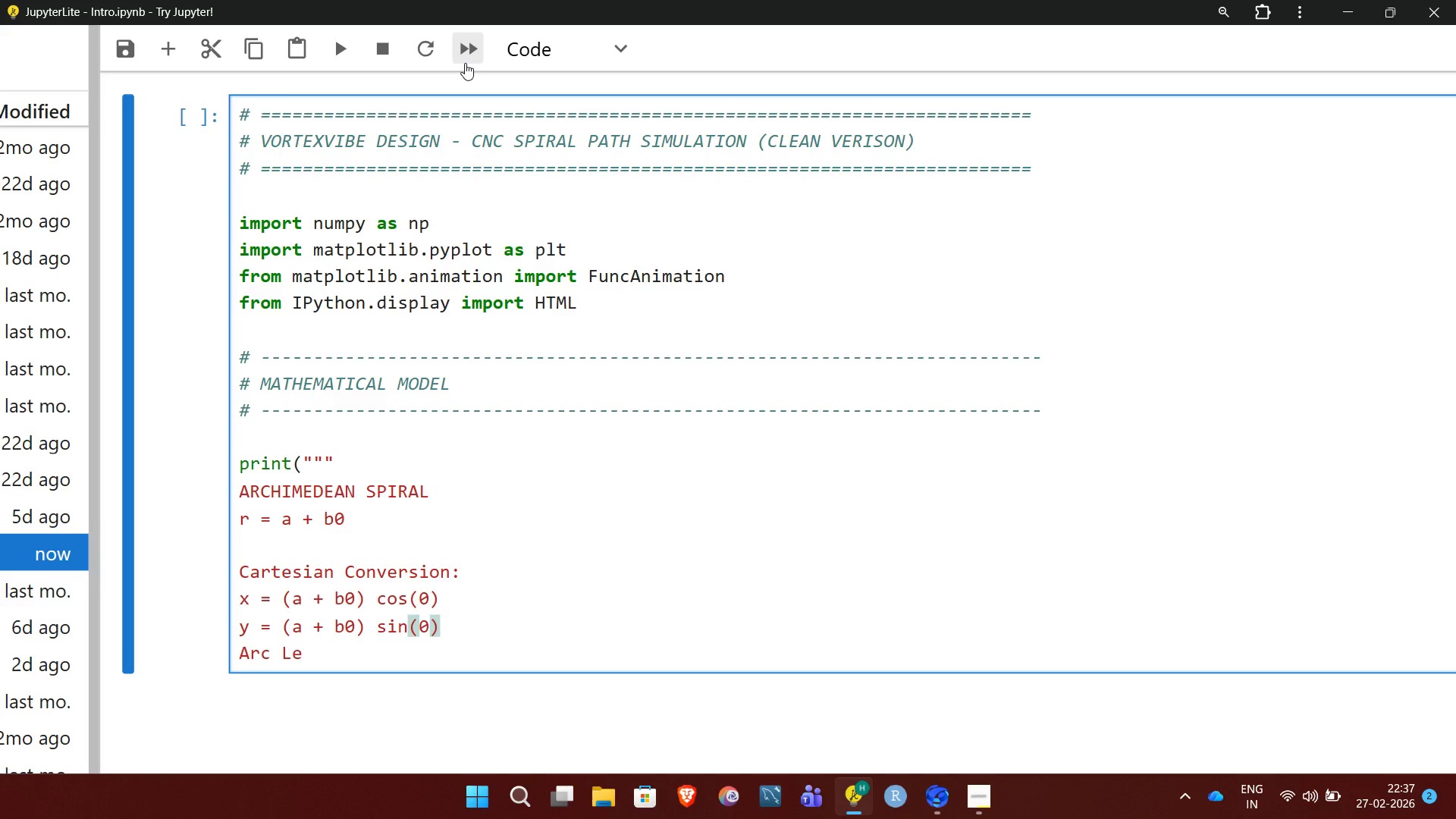 
key(NumpadEnter)
 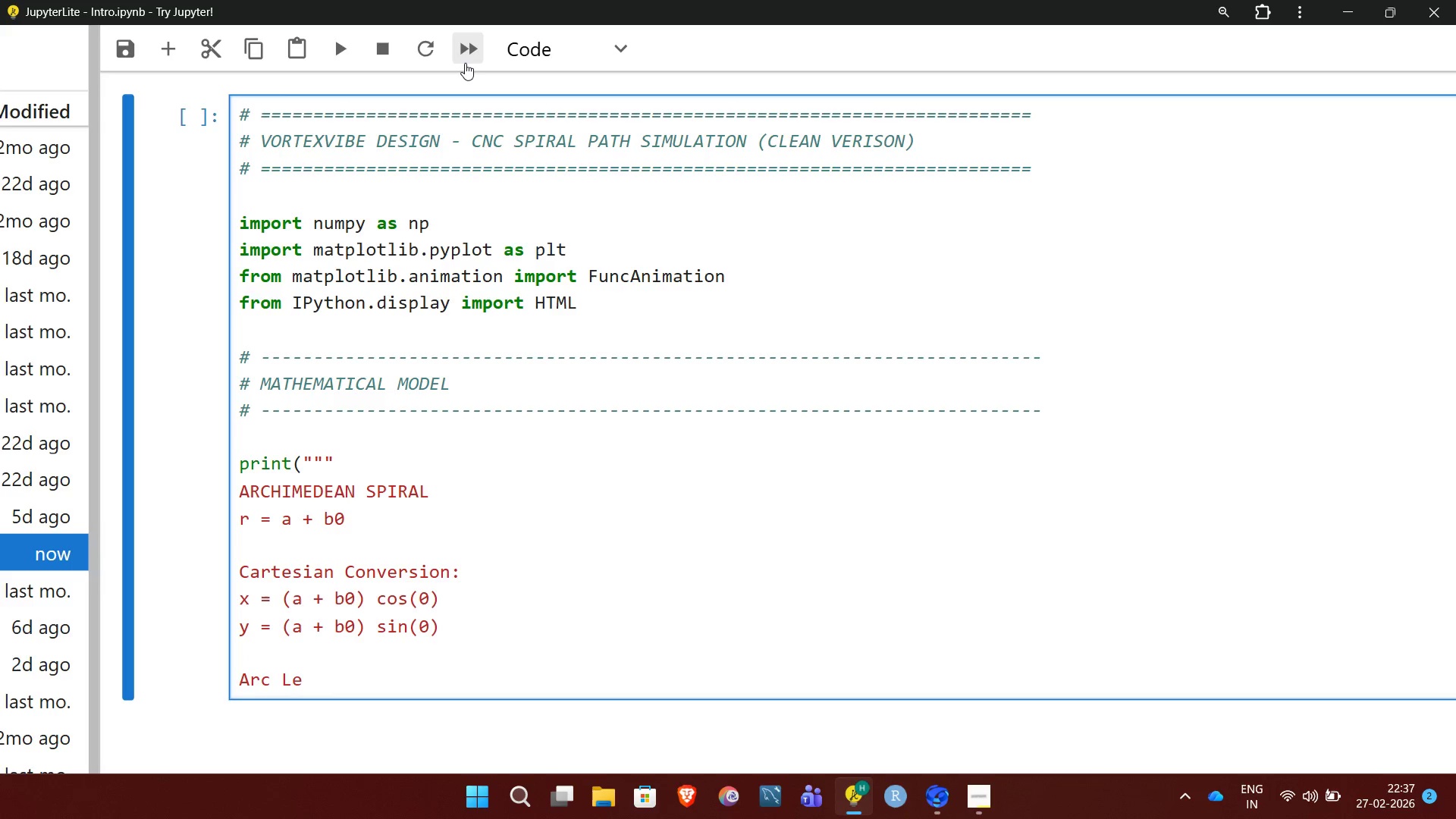 
key(ArrowDown)
 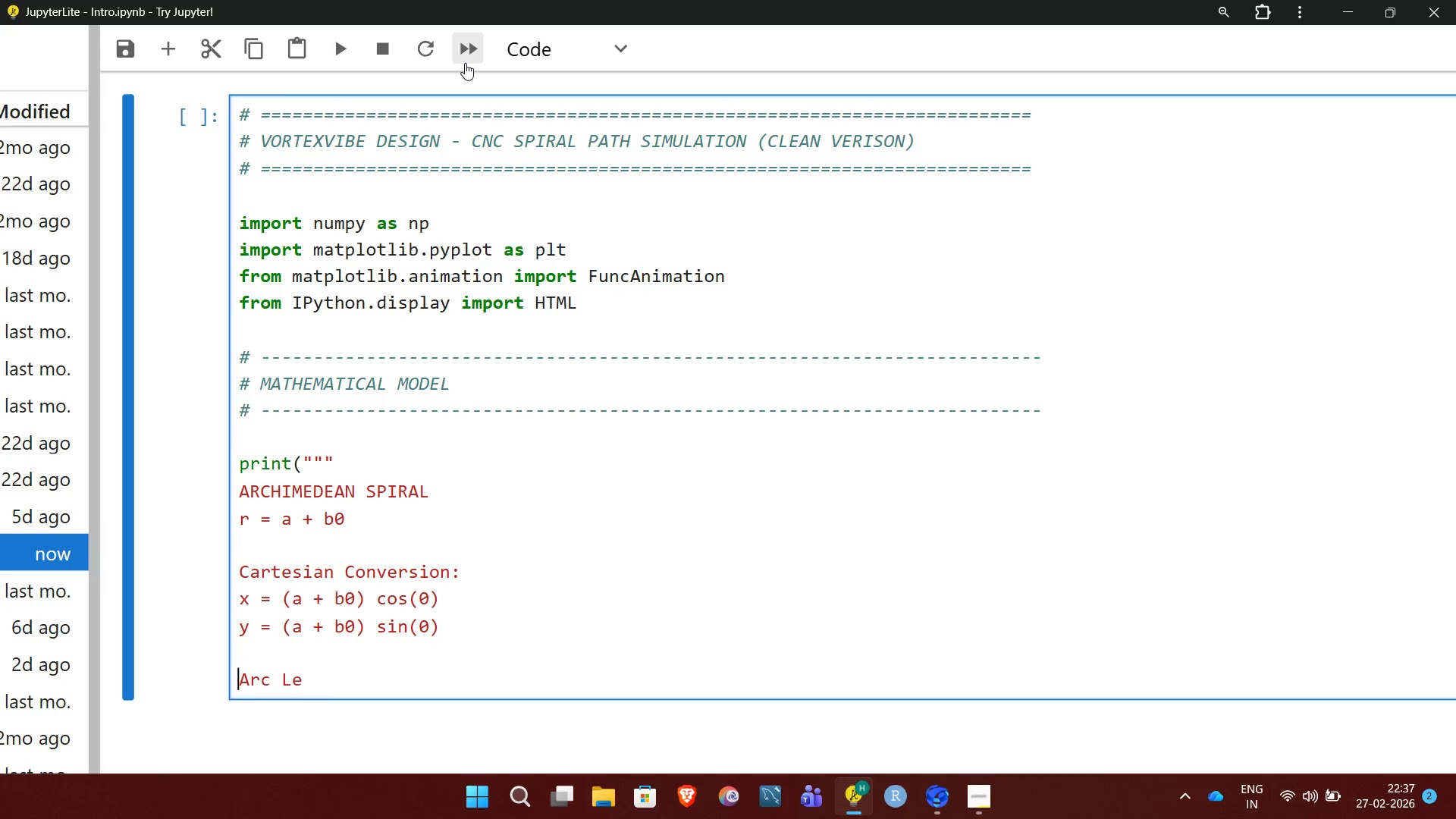 
key(ArrowRight)
 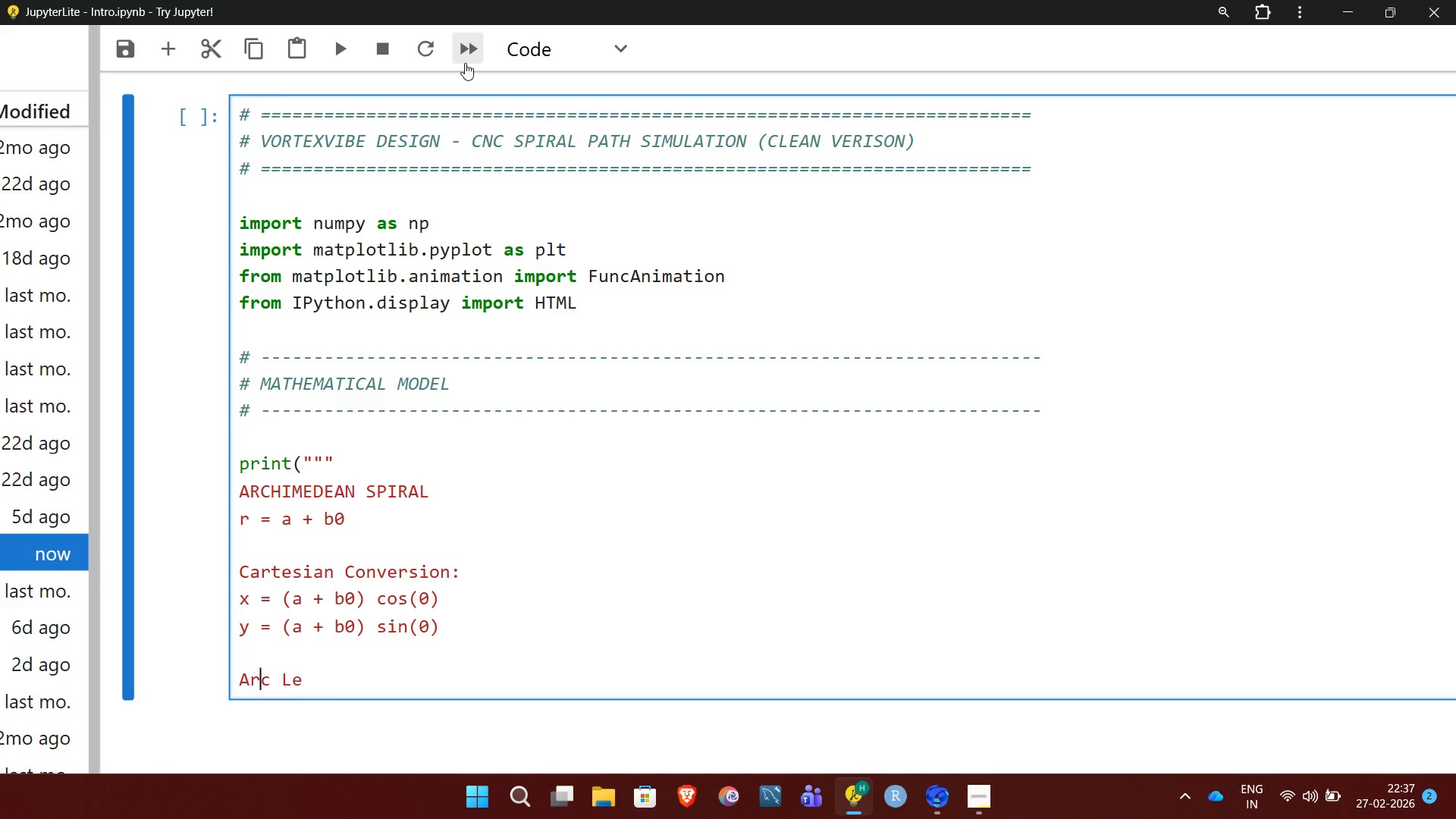 
key(ArrowRight)
 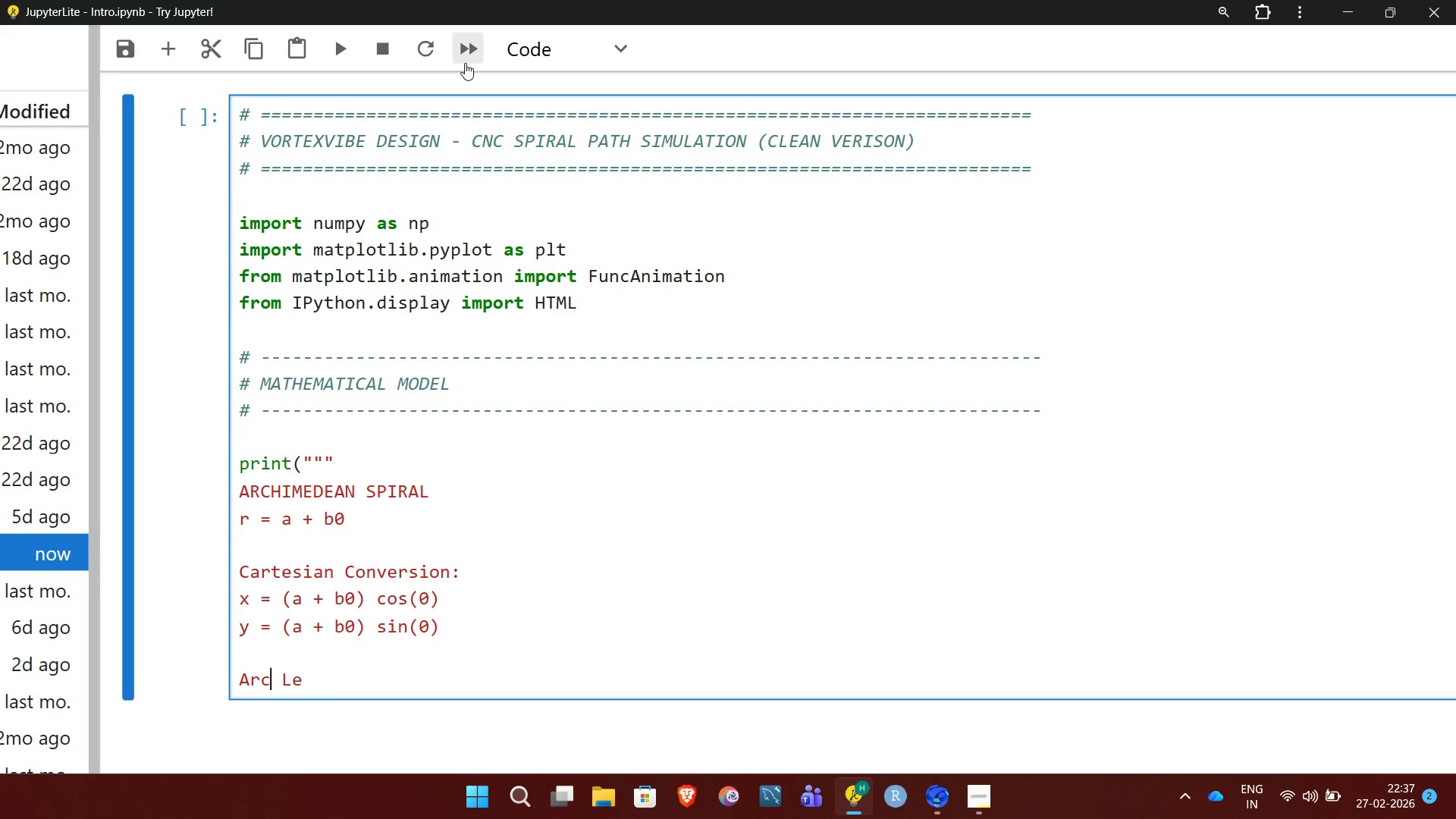 
key(ArrowRight)
 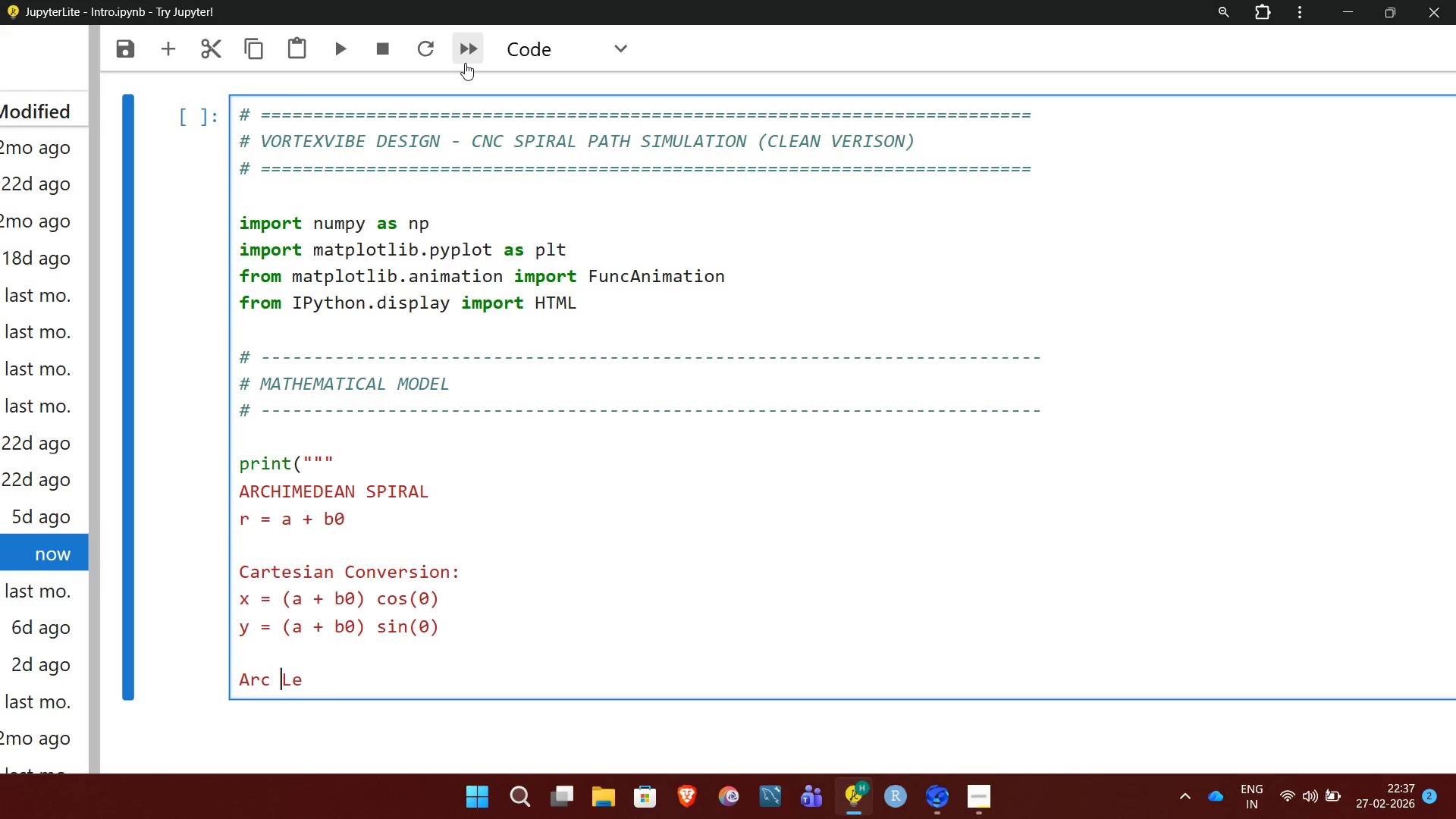 
key(ArrowRight)
 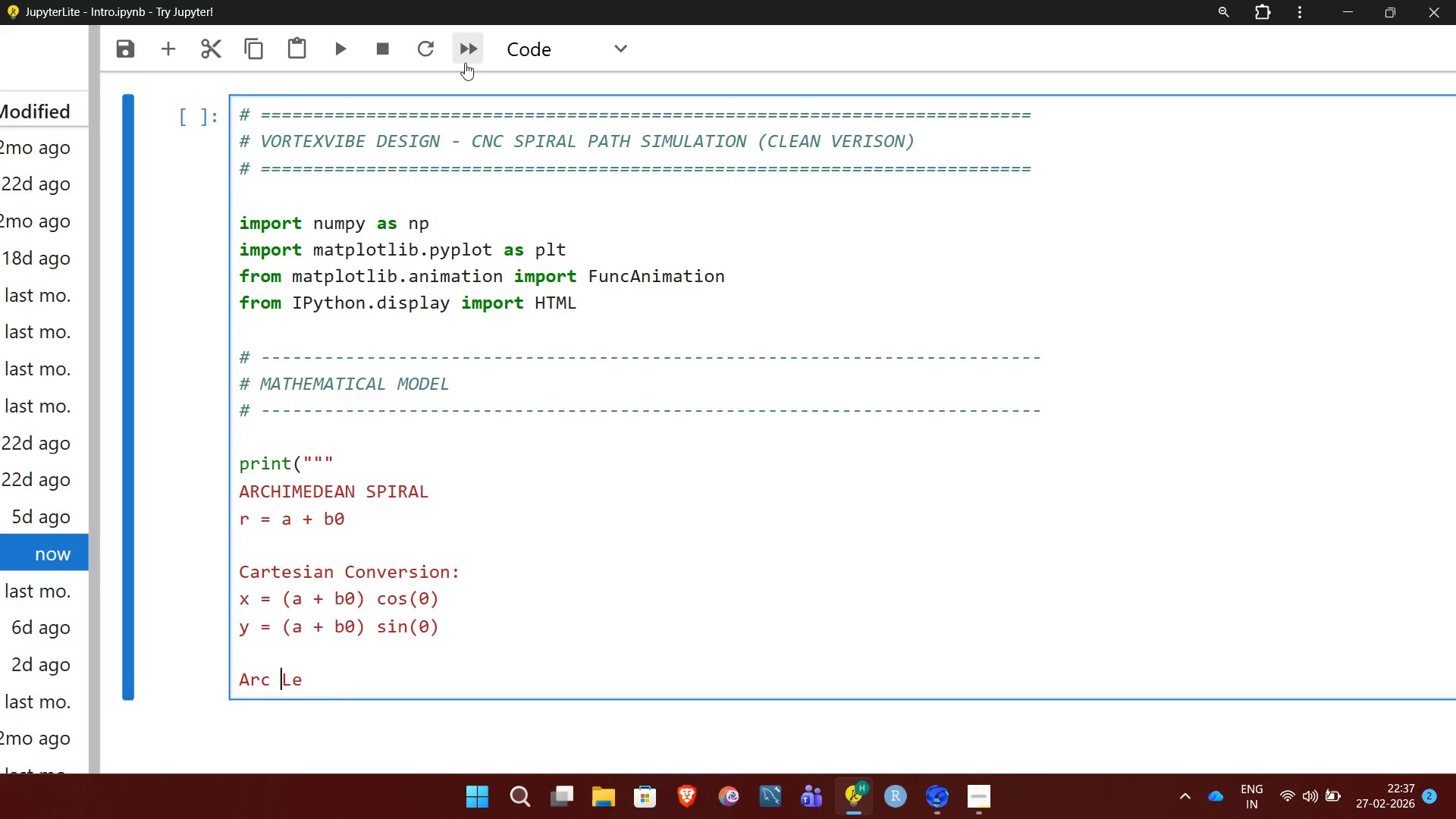 
key(ArrowRight)
 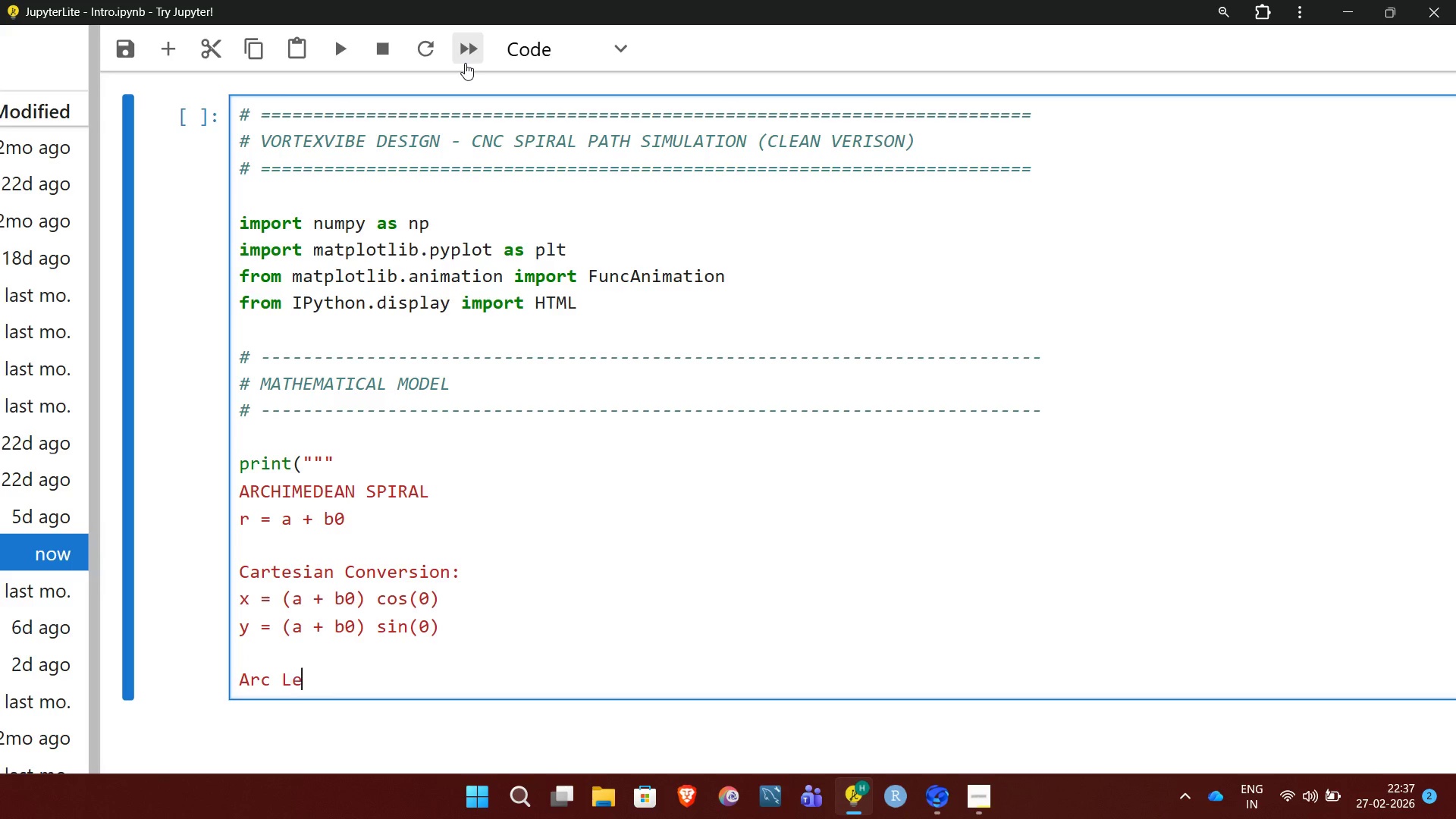 
key(ArrowRight)
 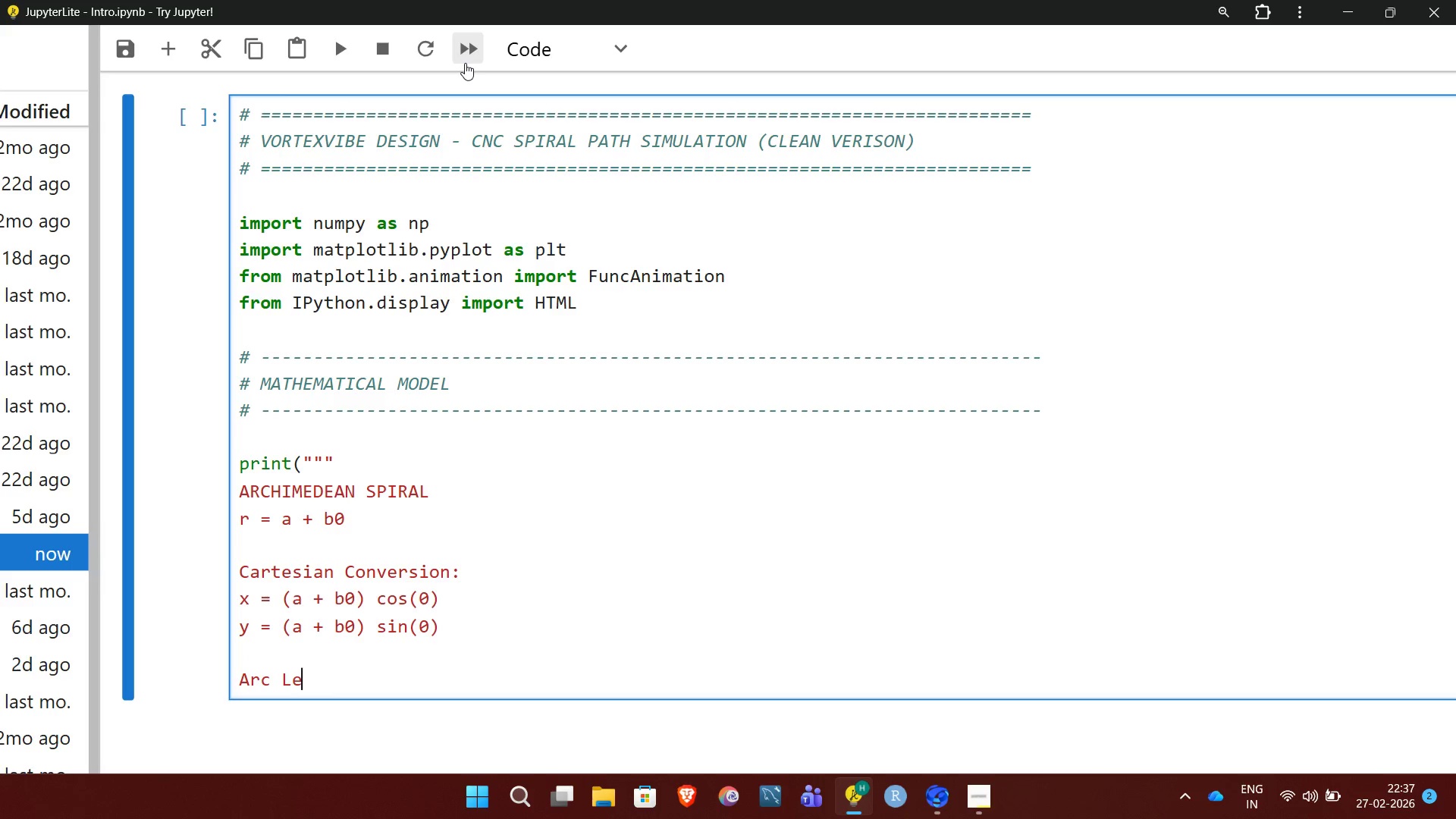 
type(ngth:)
key(NumpadEnter)
 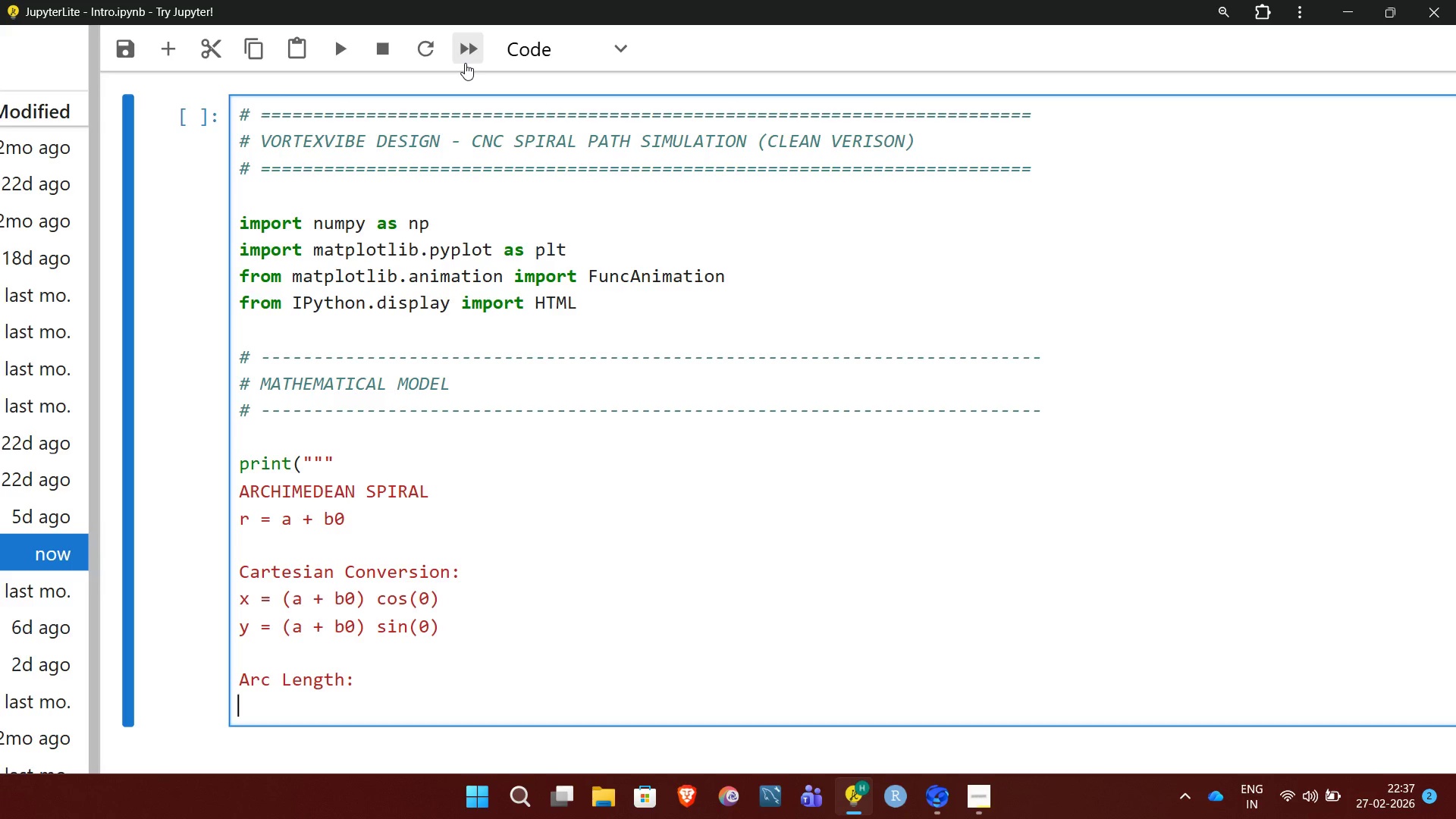 
wait(5.12)
 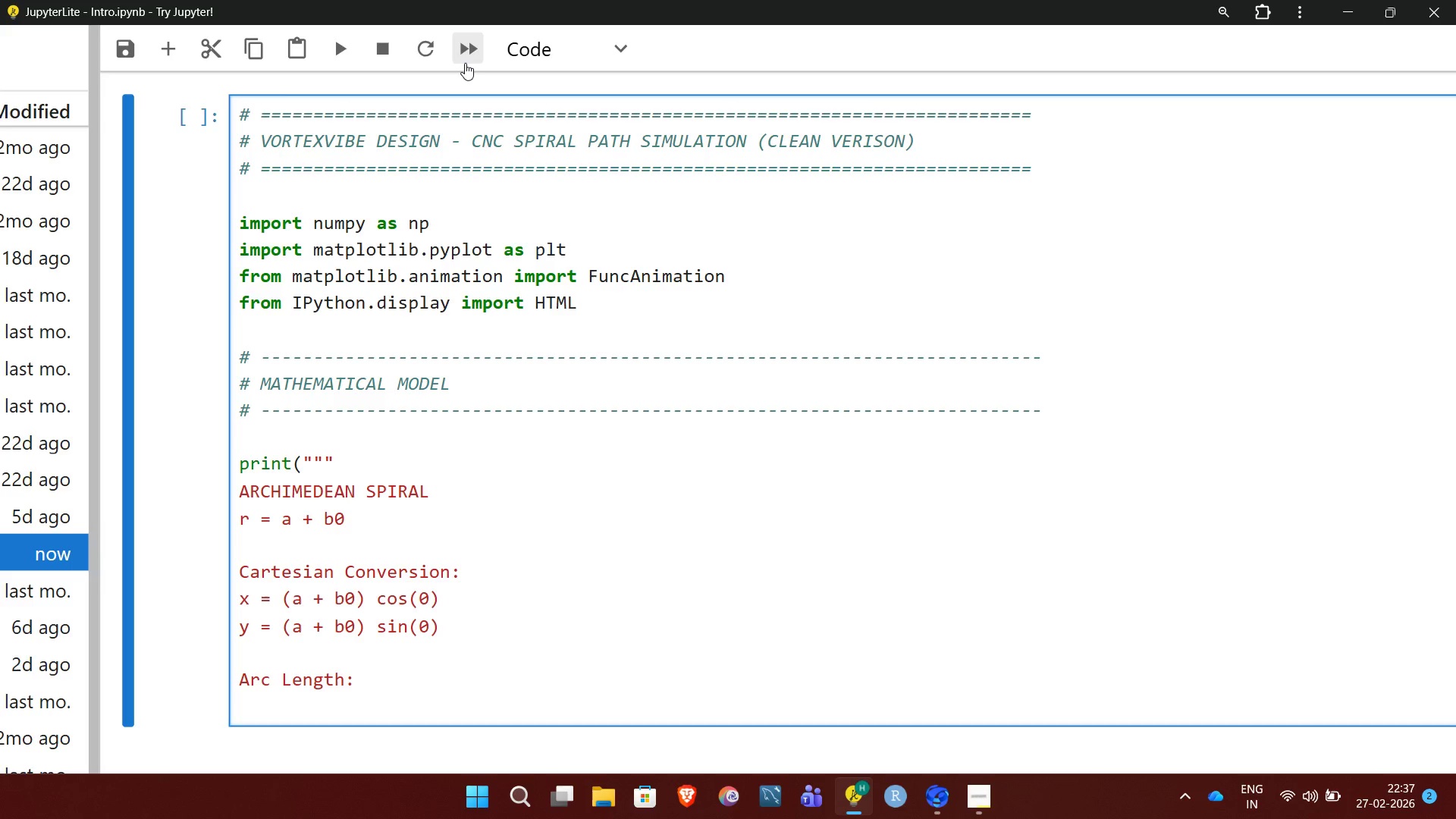 
key(Shift+L)
 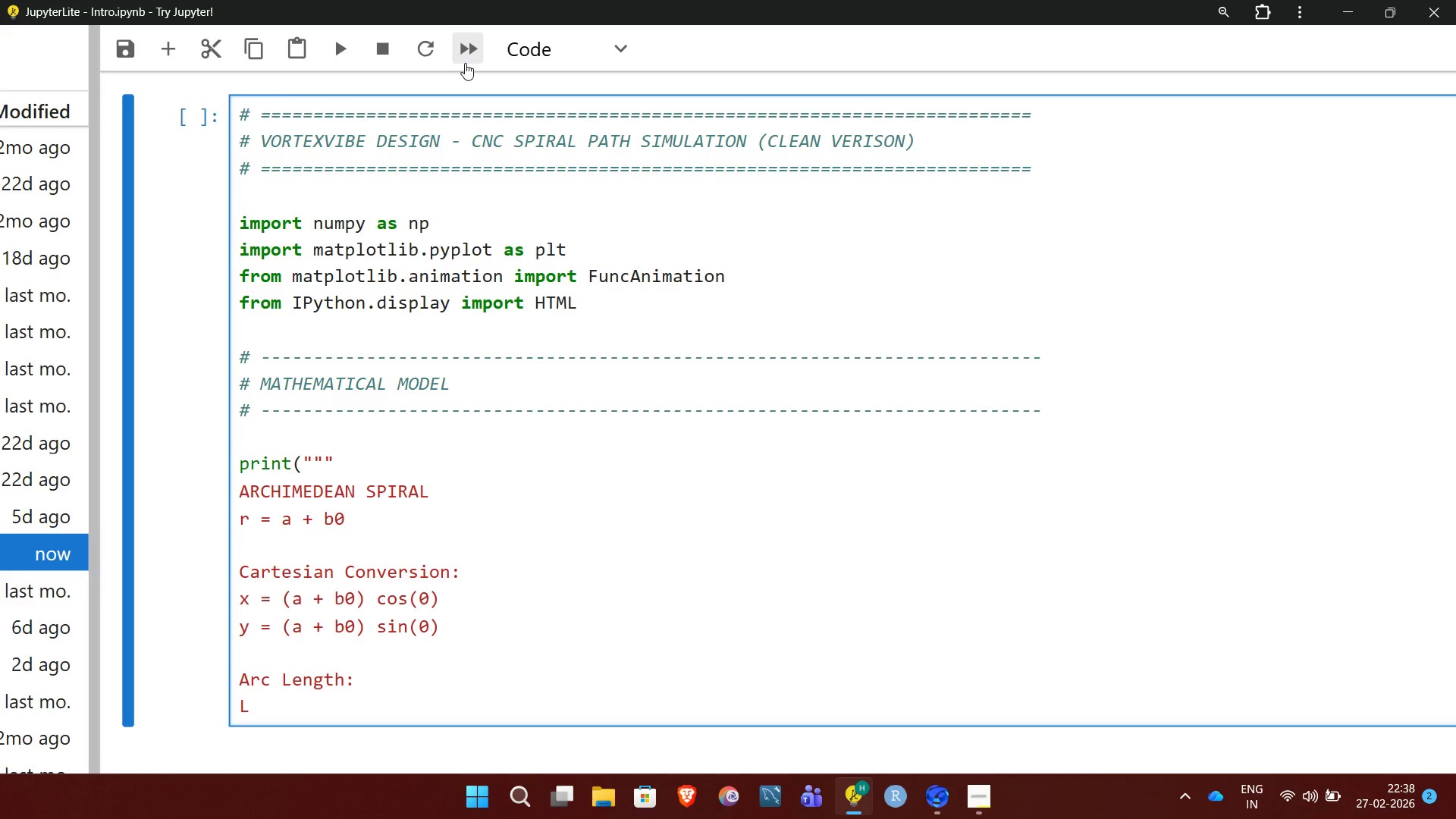 
key(Space)
 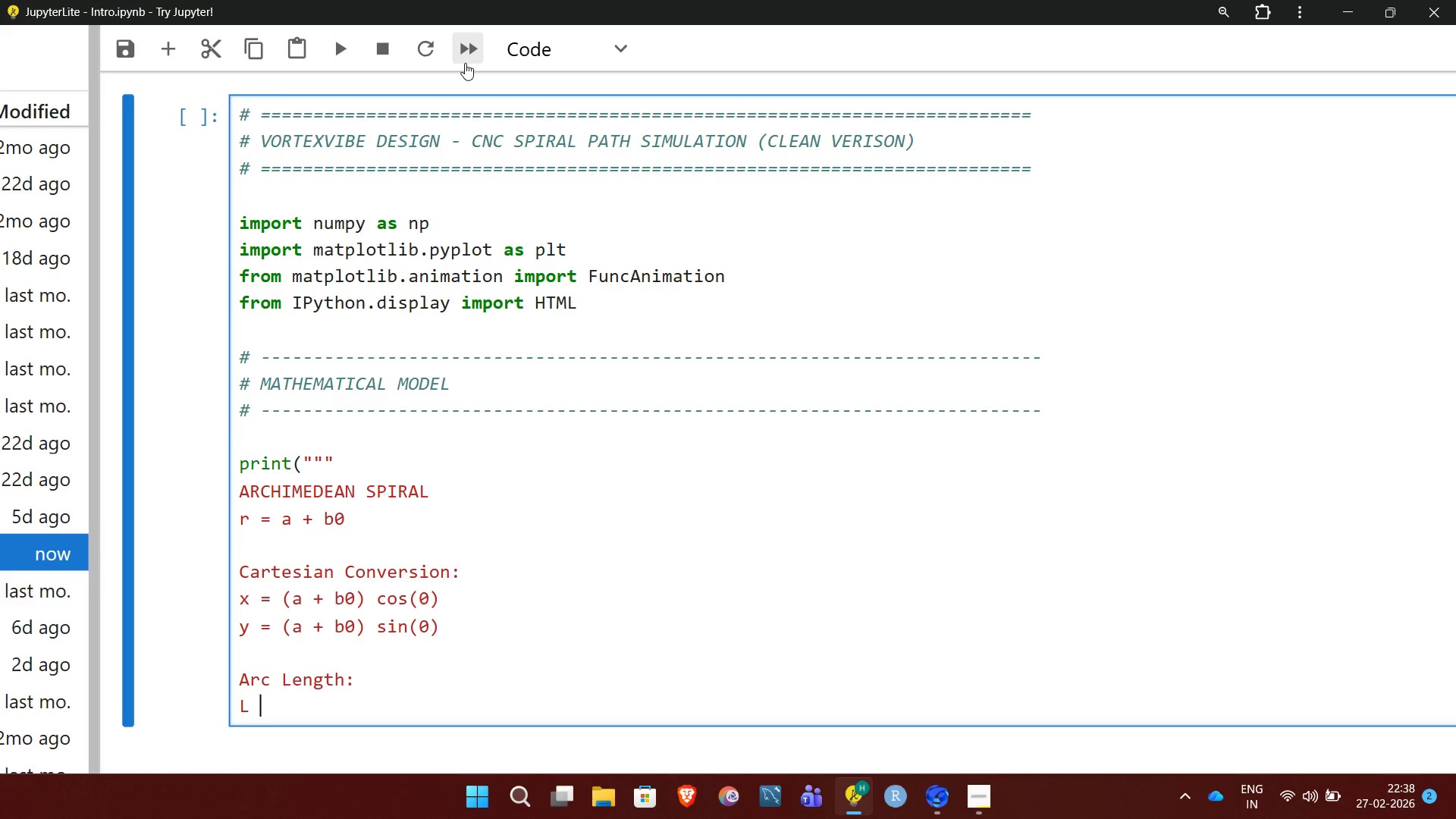 
key(Equal)
 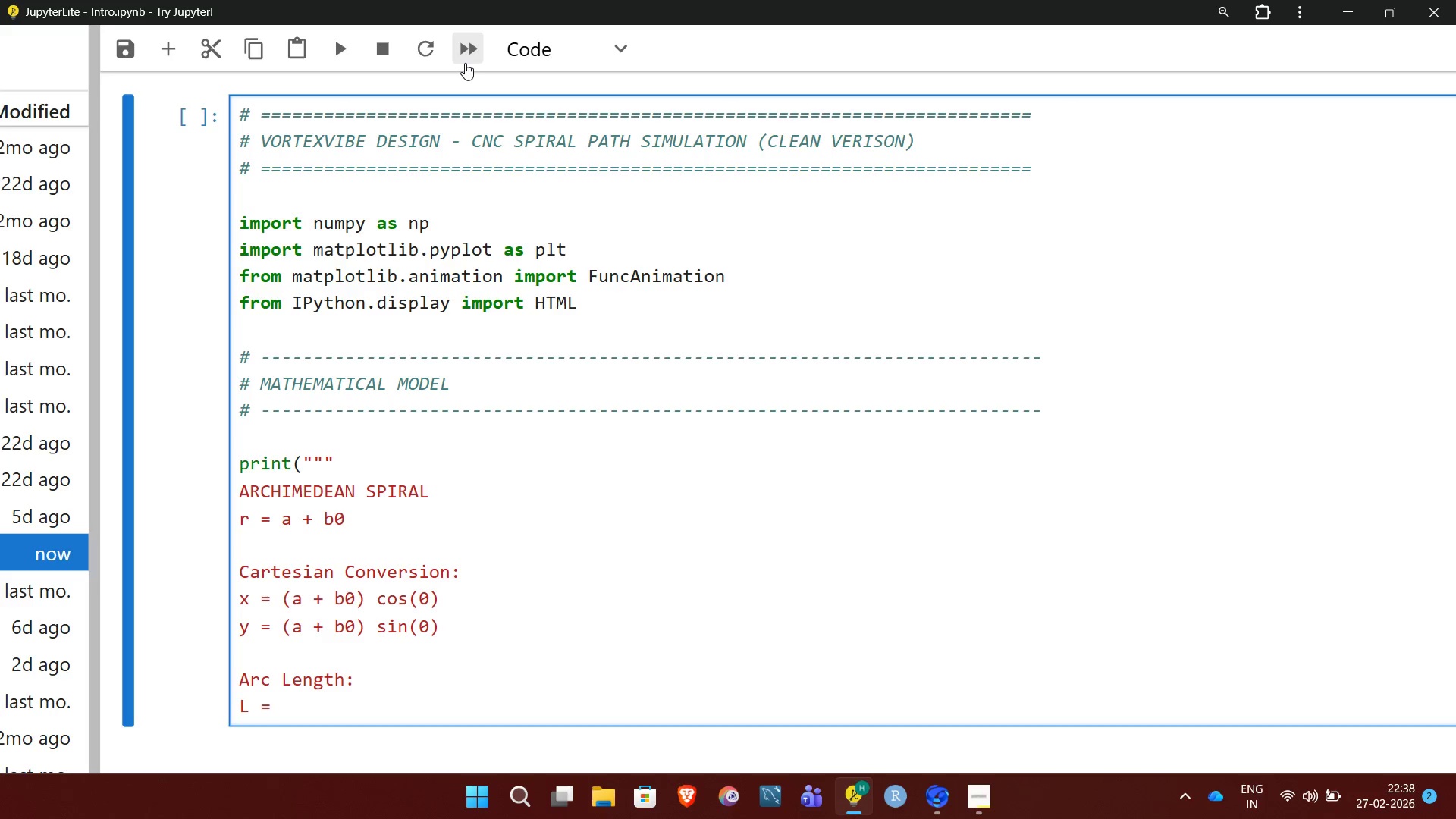 
key(Space)
 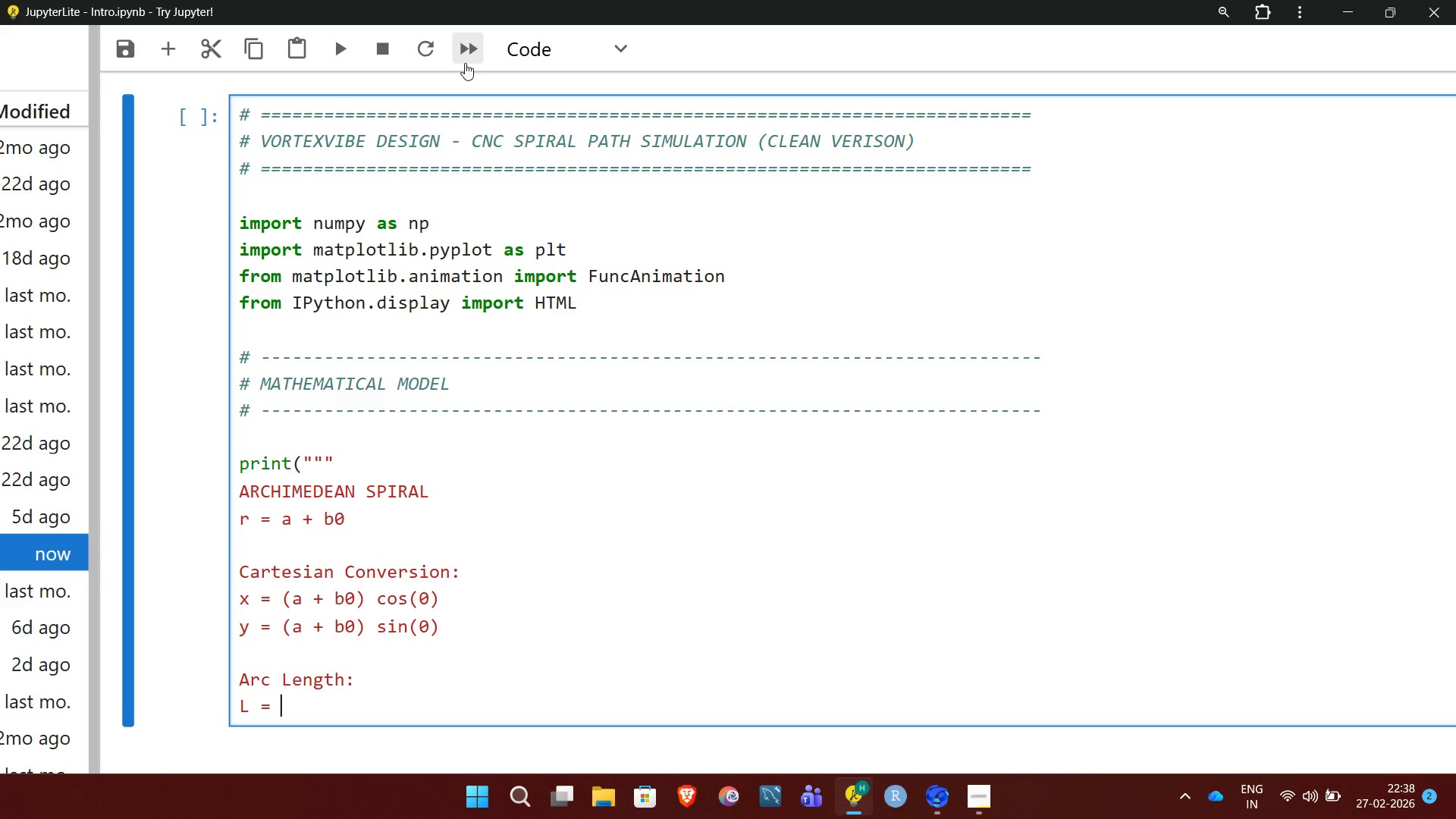 
wait(18.05)
 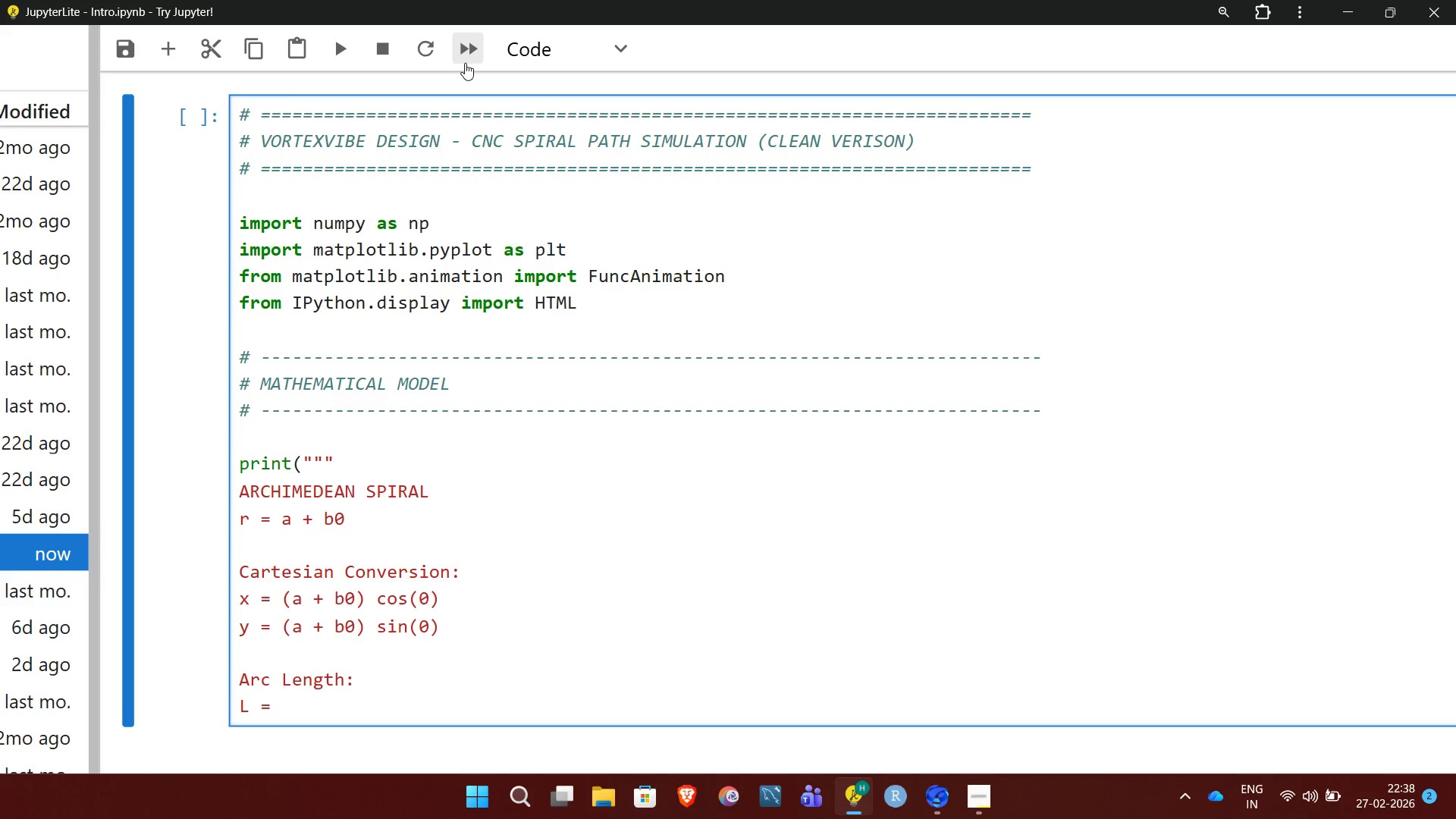 
type(} sqrt(r2 + (dr/d0)2) d0)
 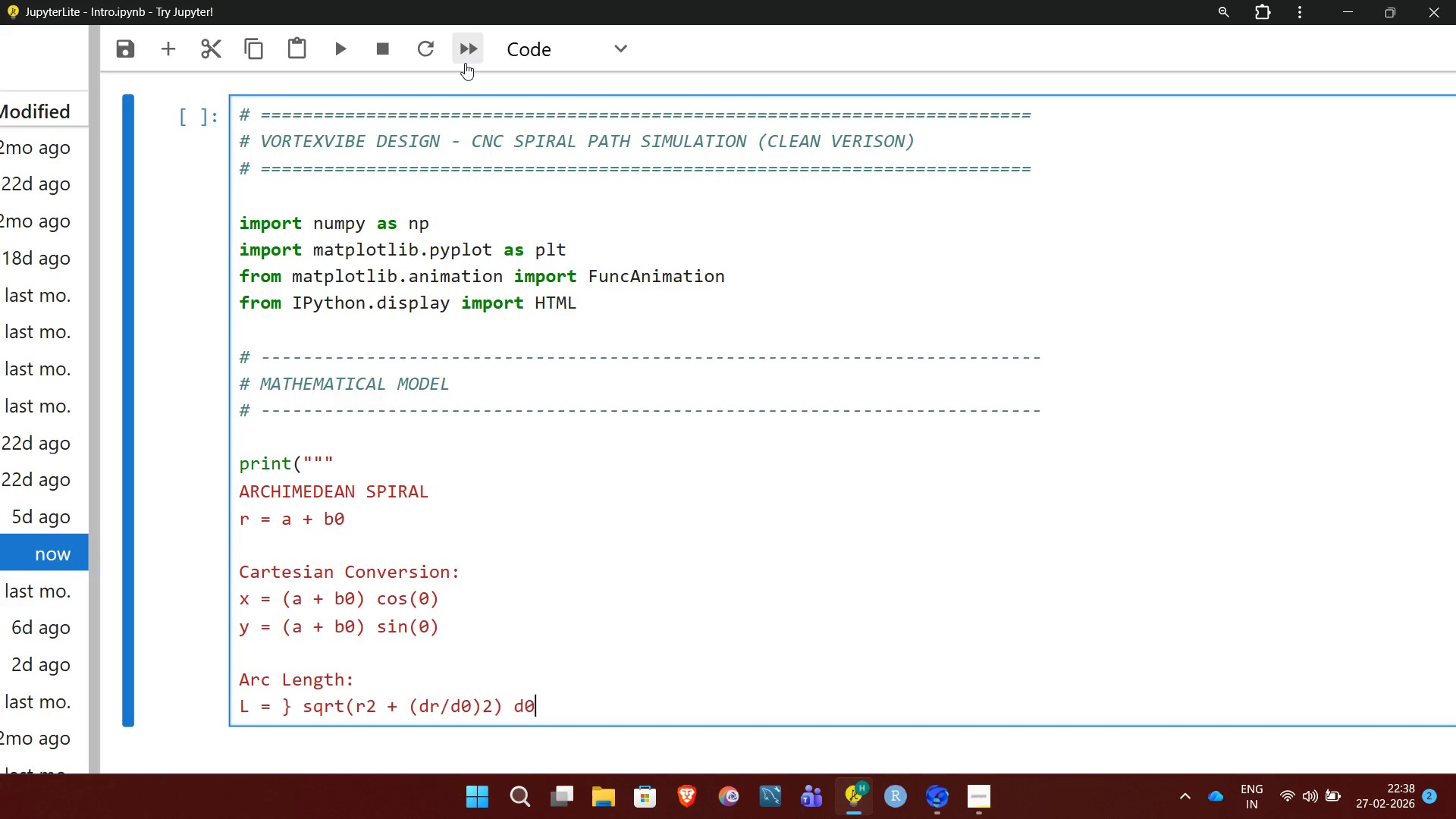 
key(NumpadEnter)
 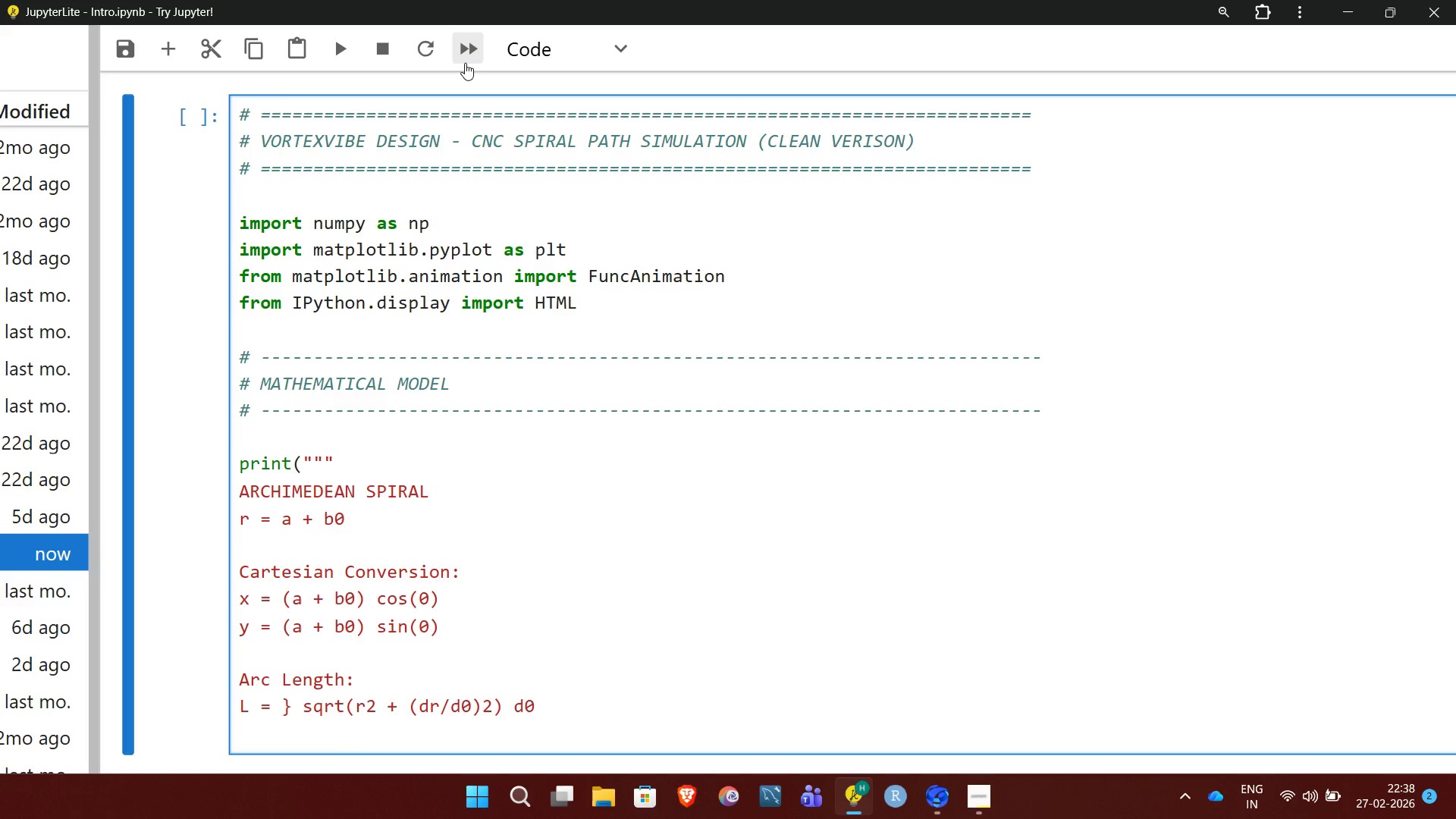 
key(Shift+Quote)
 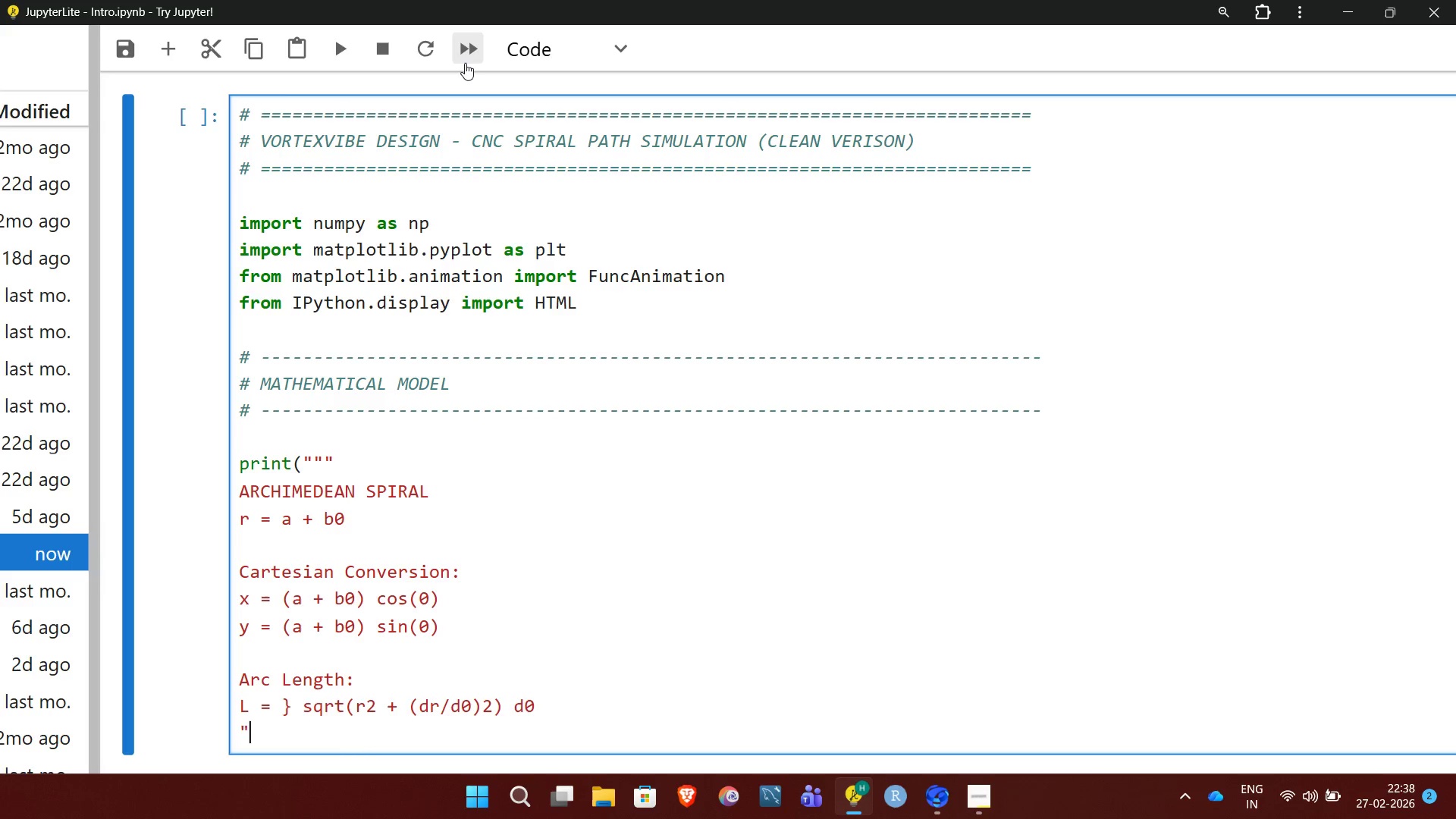 
key(Shift+Quote)
 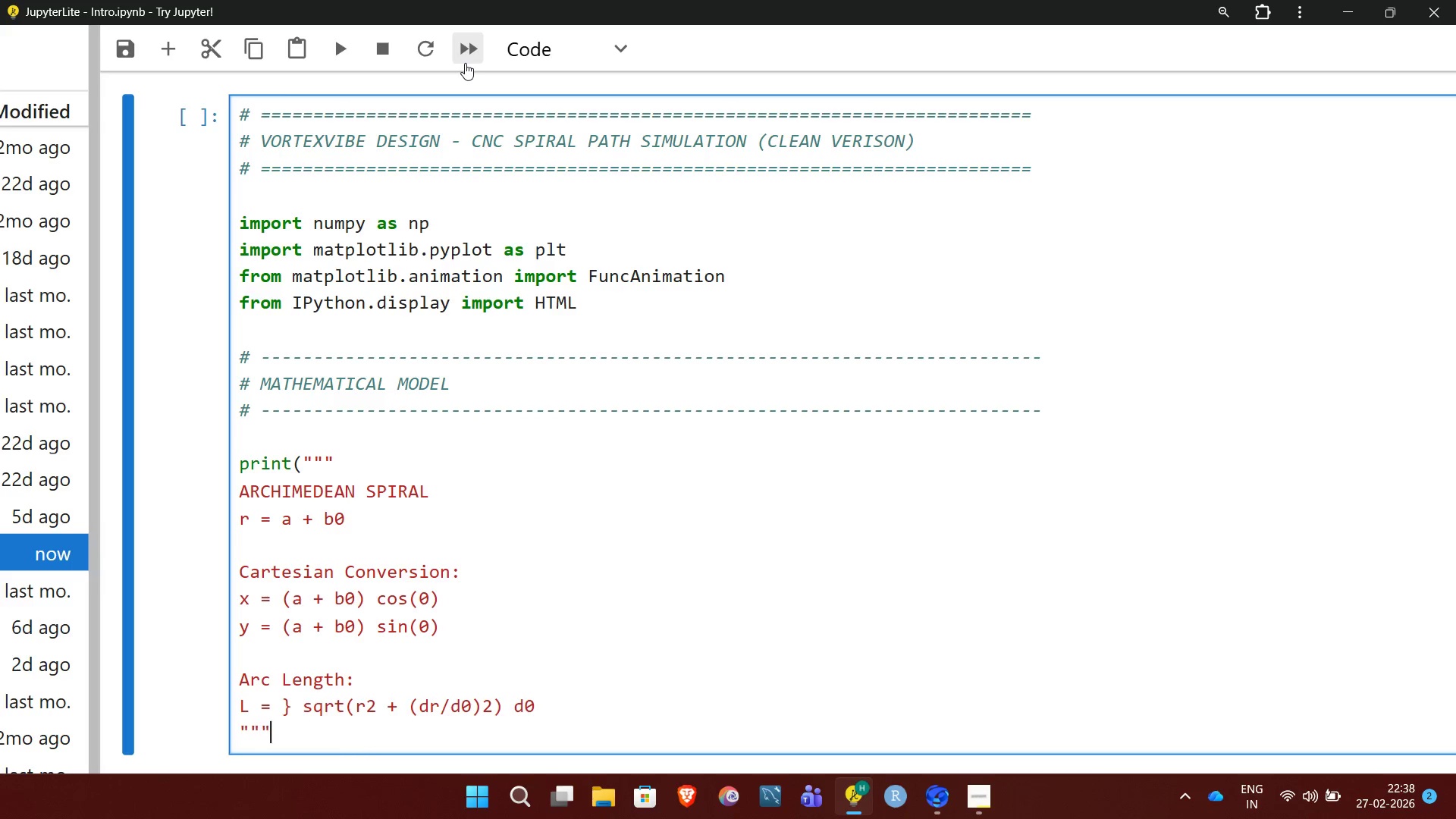 
key(Shift+Quote)
 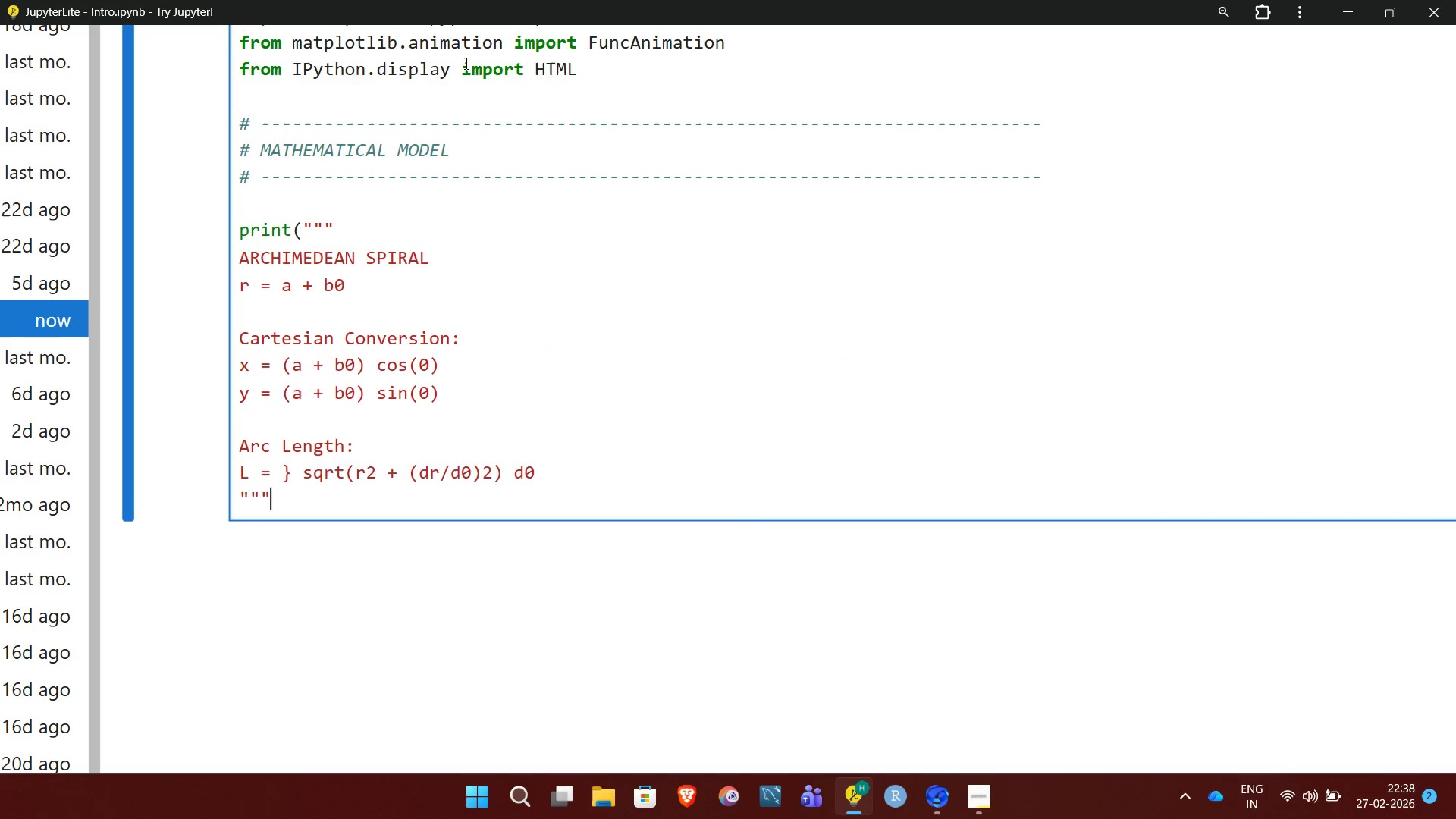 
key(NumpadEnter)
 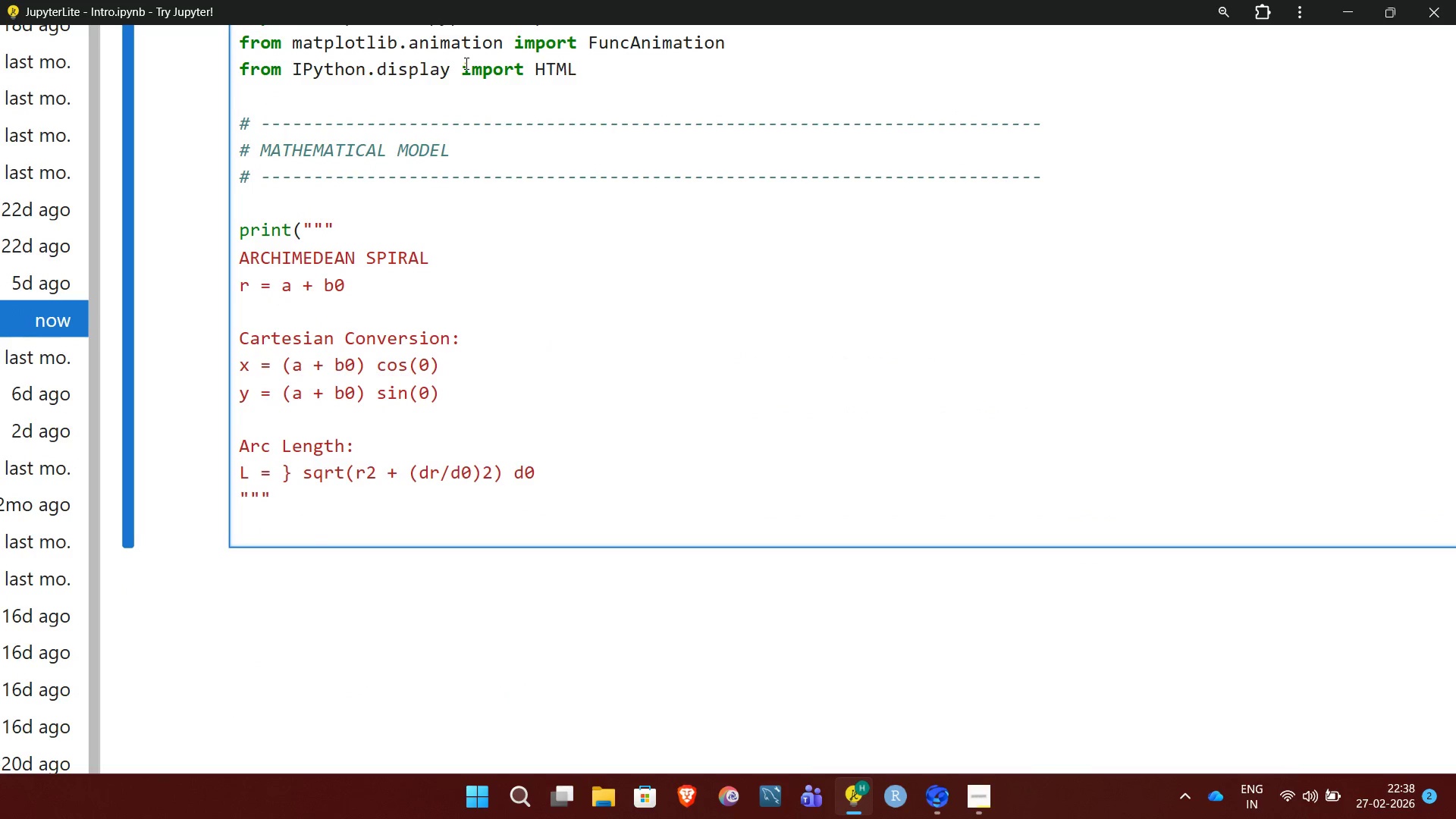 
key(Shift+3)
 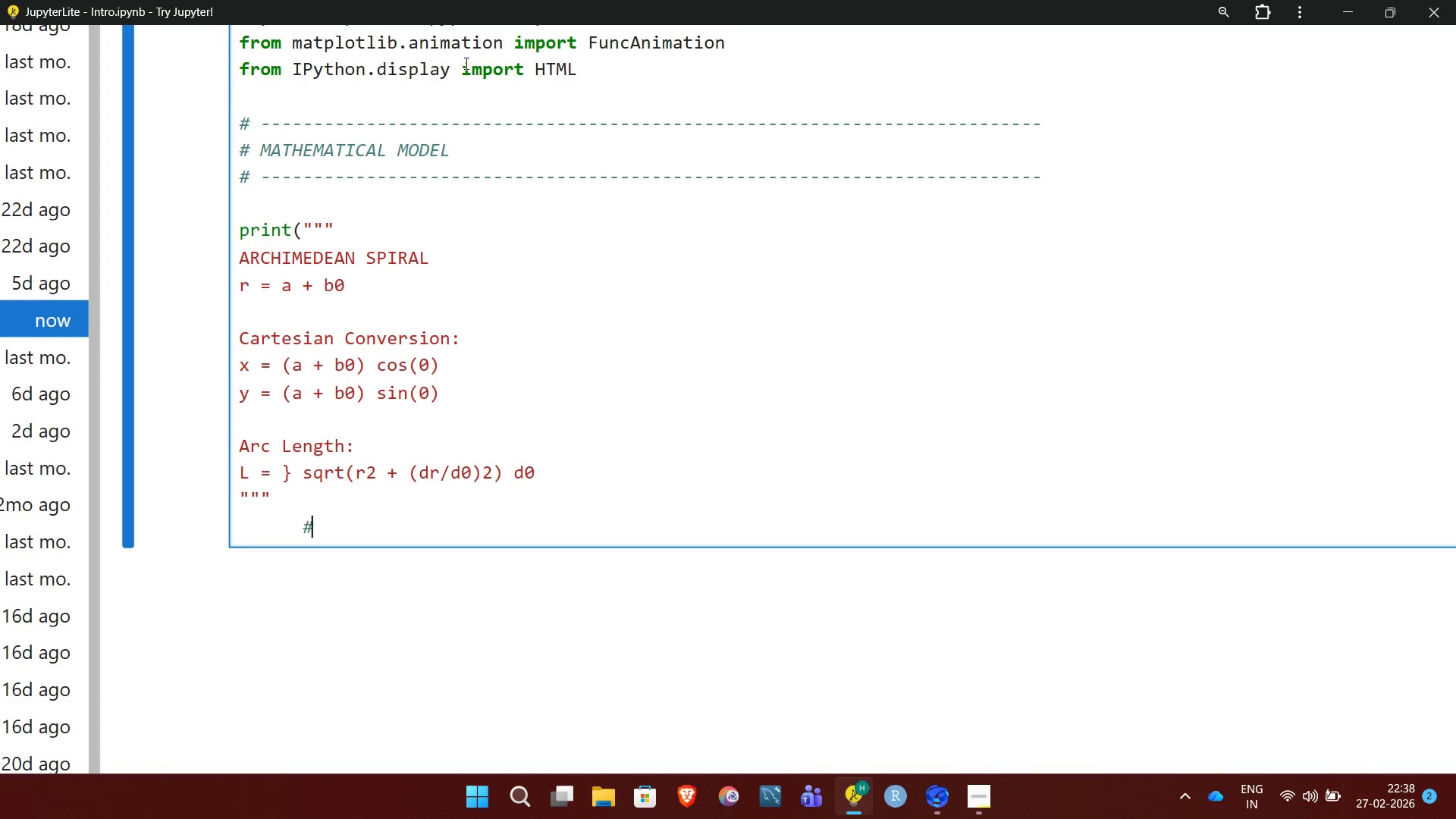 
key(Backspace)
 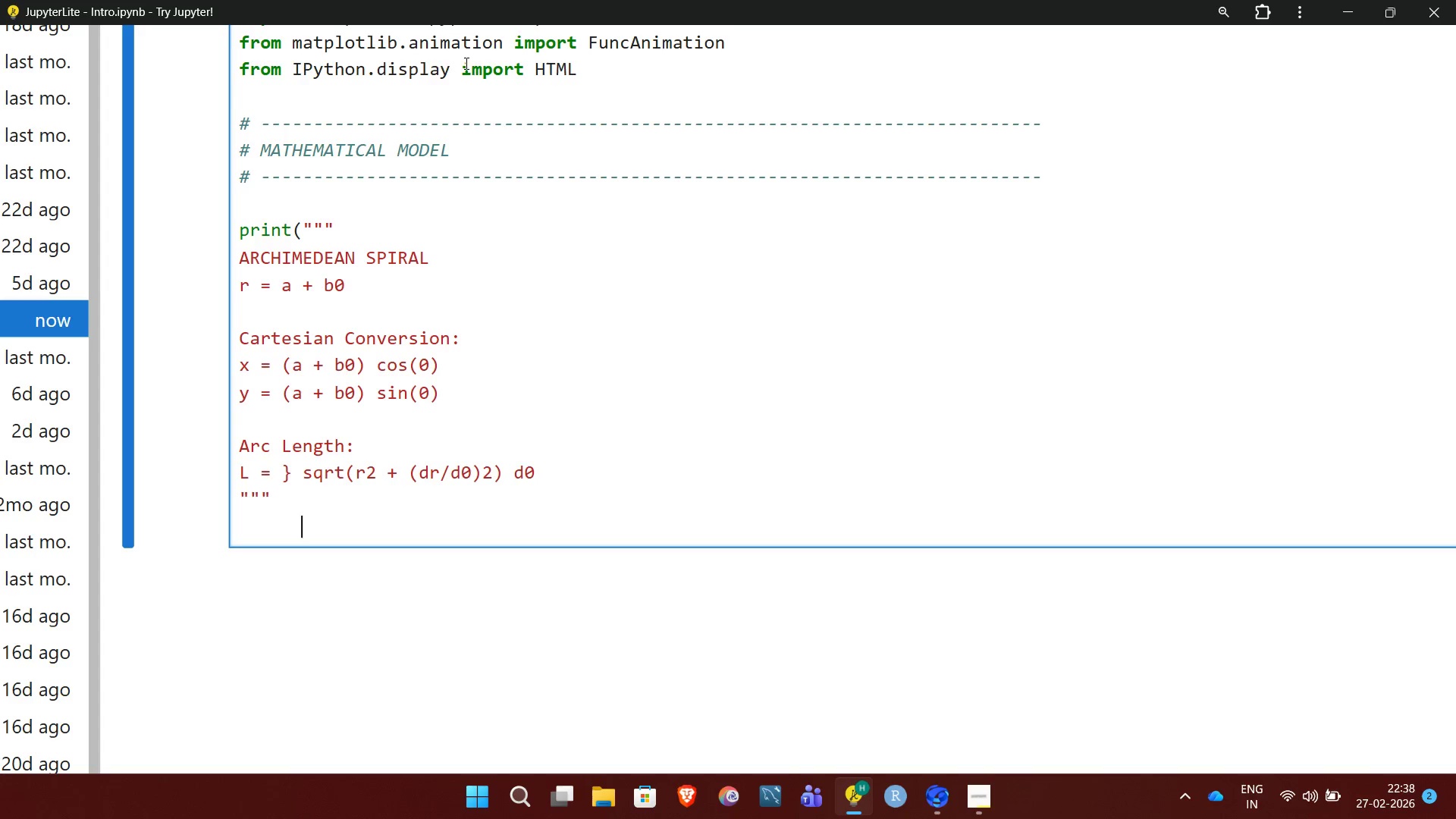 
key(Backspace)
 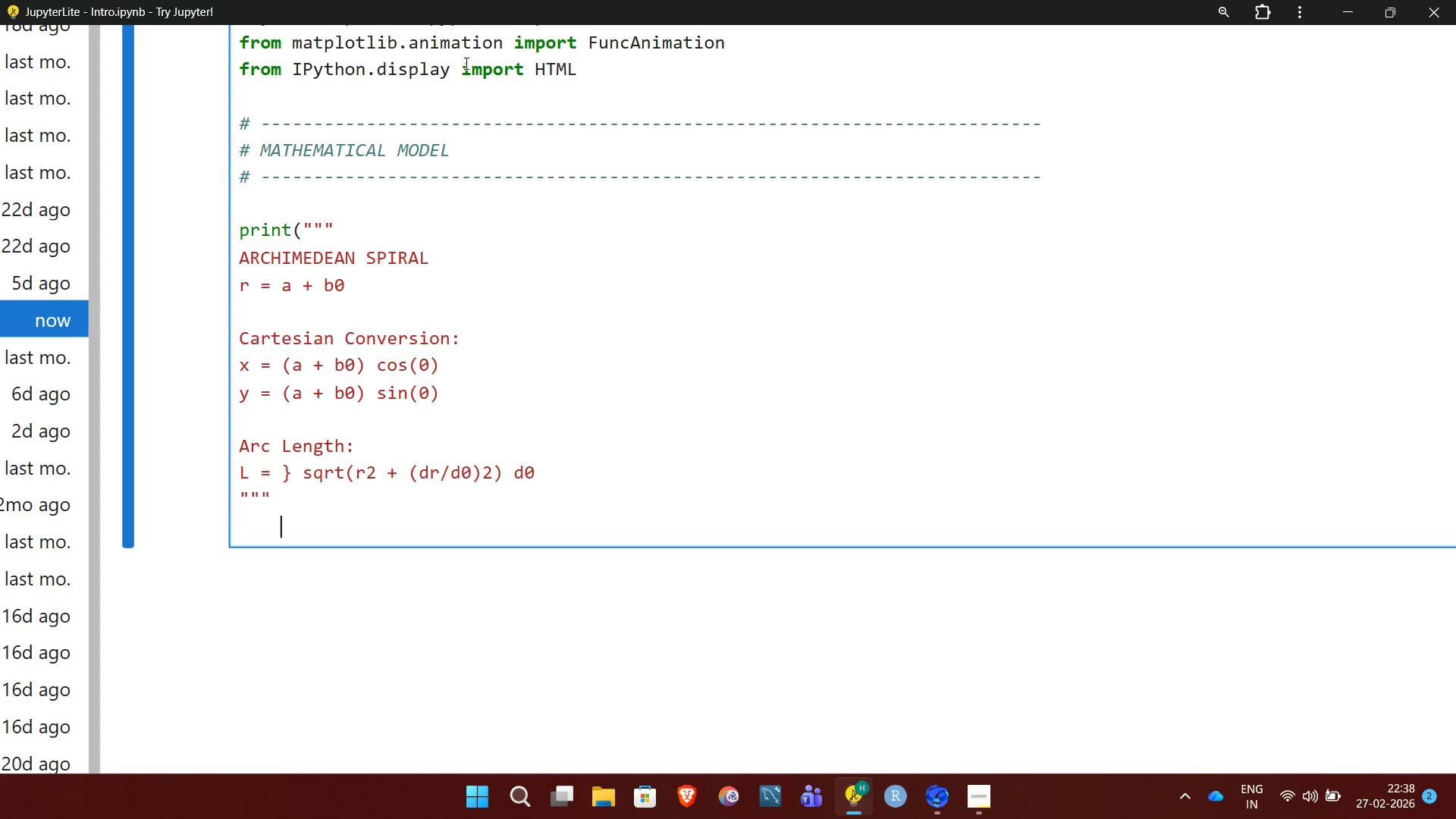 
key(Backspace)
 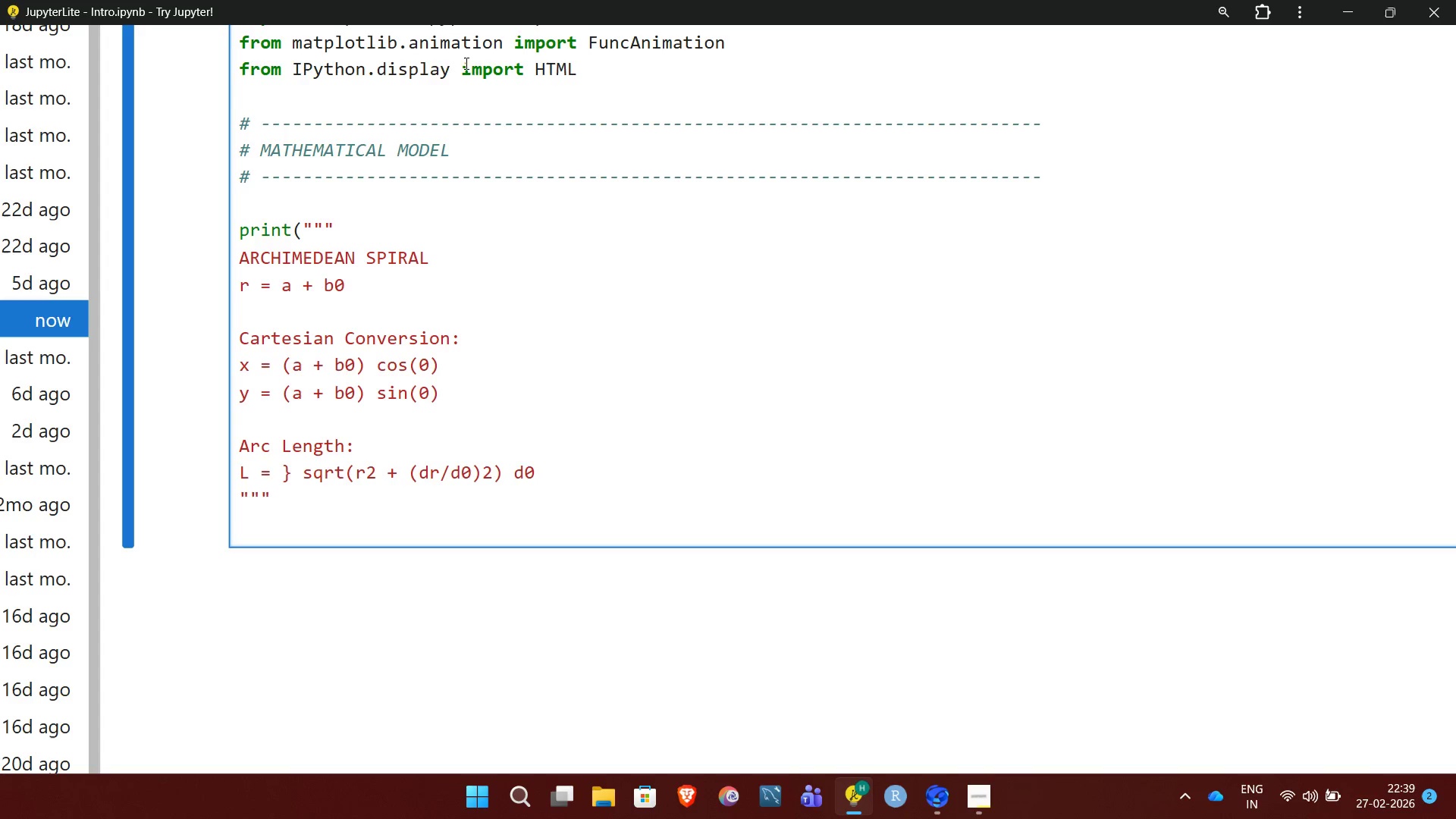 
key(ArrowUp)
 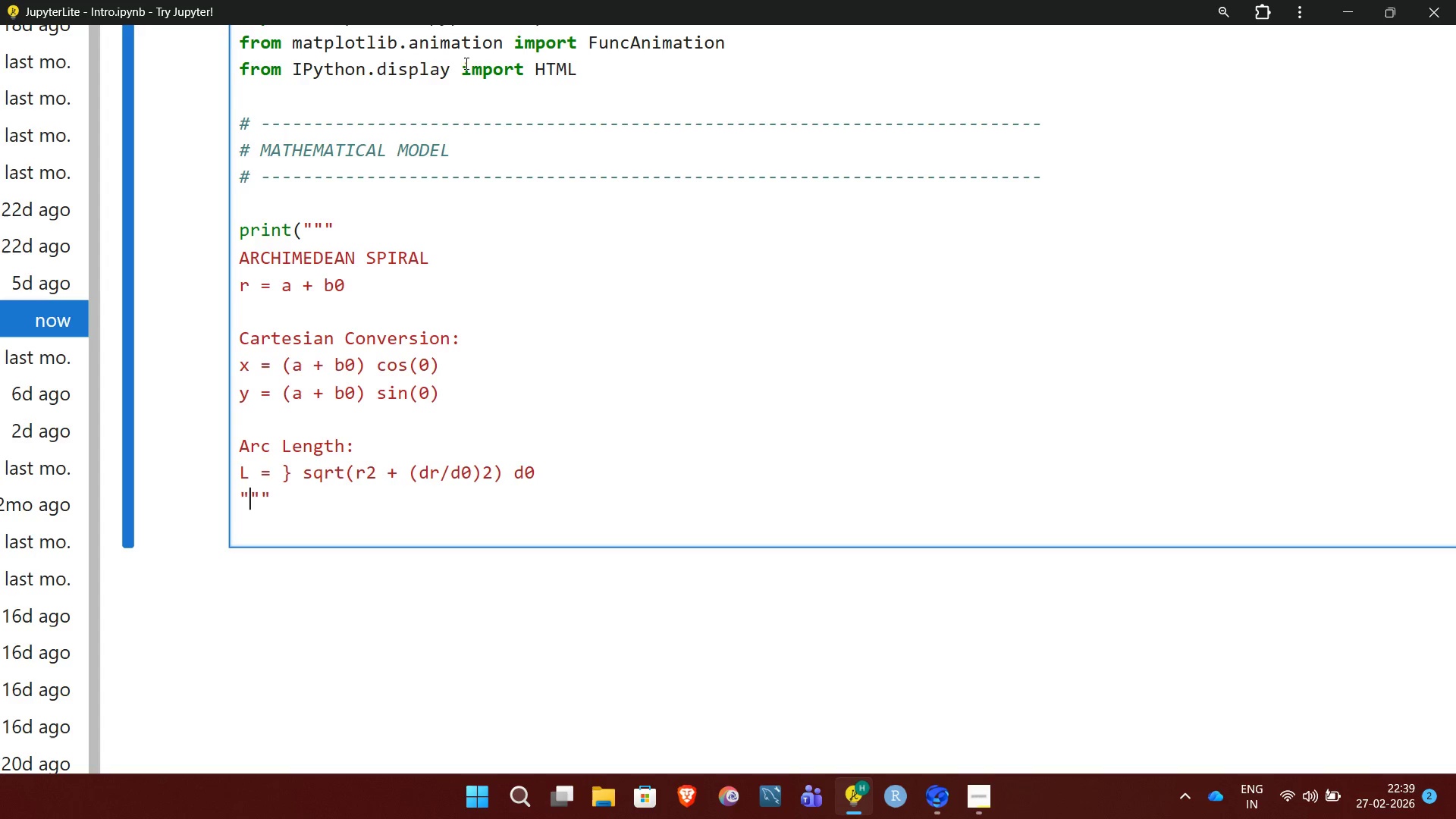 
key(ArrowRight)
 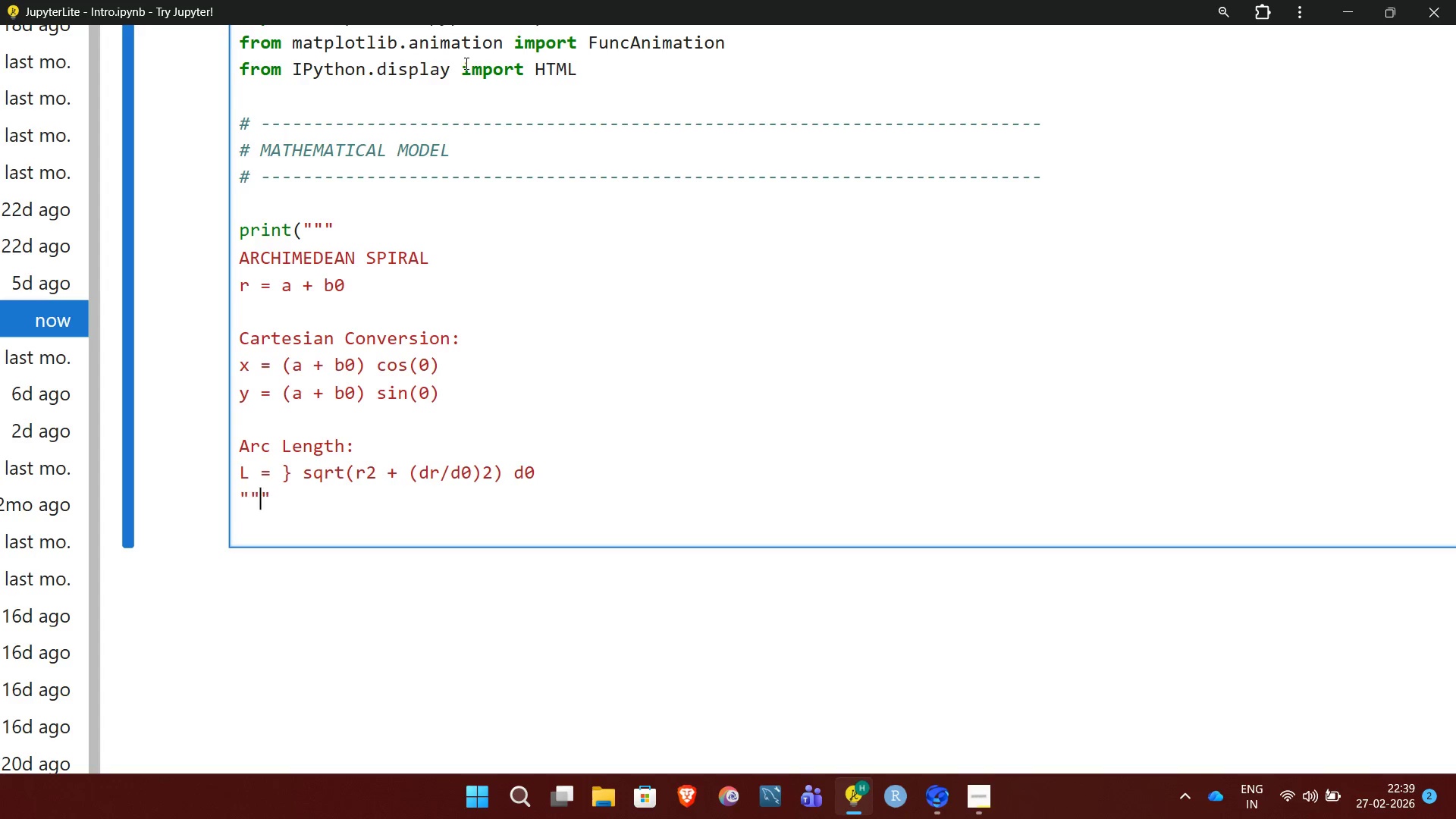 
key(ArrowRight)
 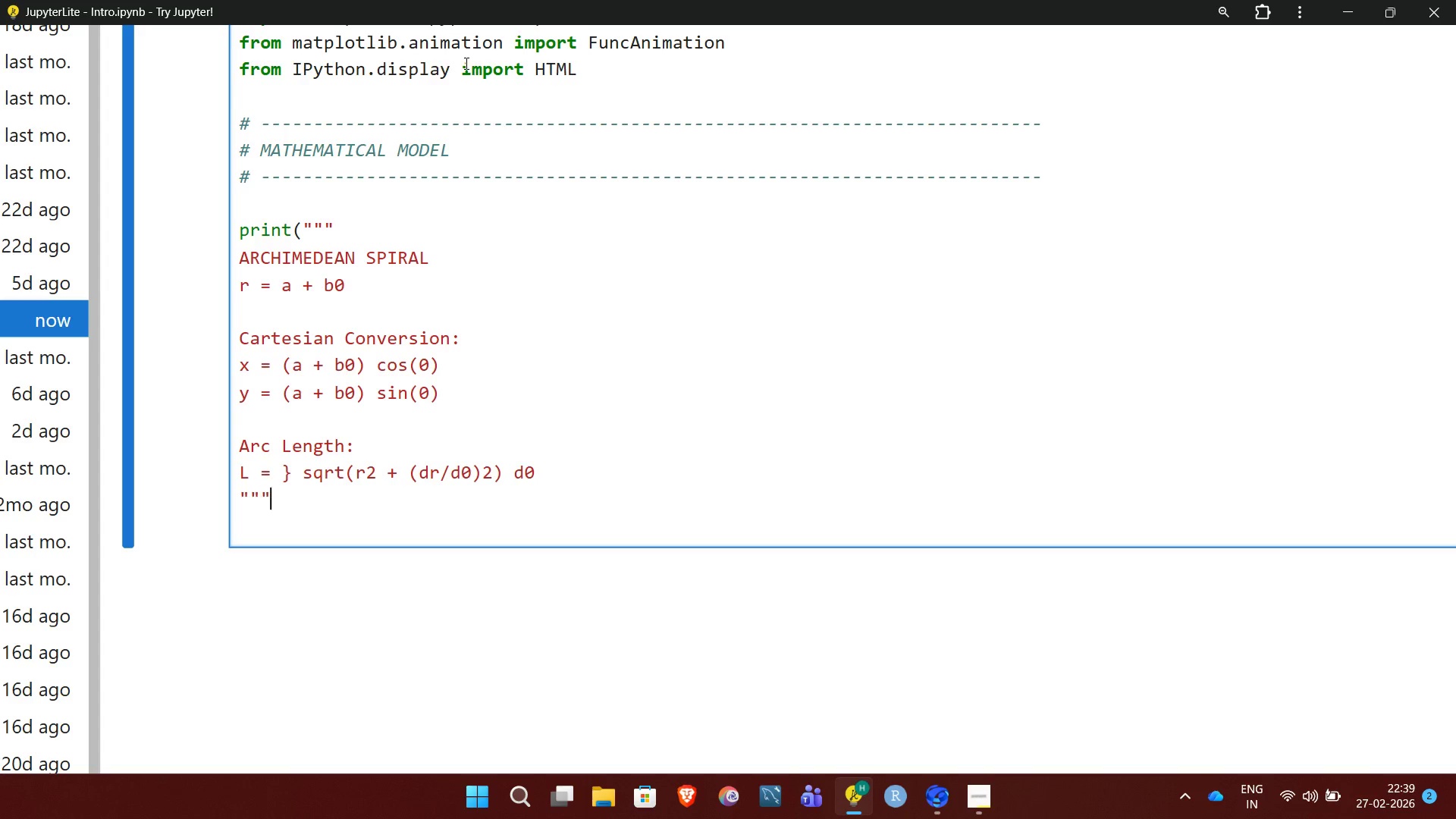 
key(ArrowRight)
 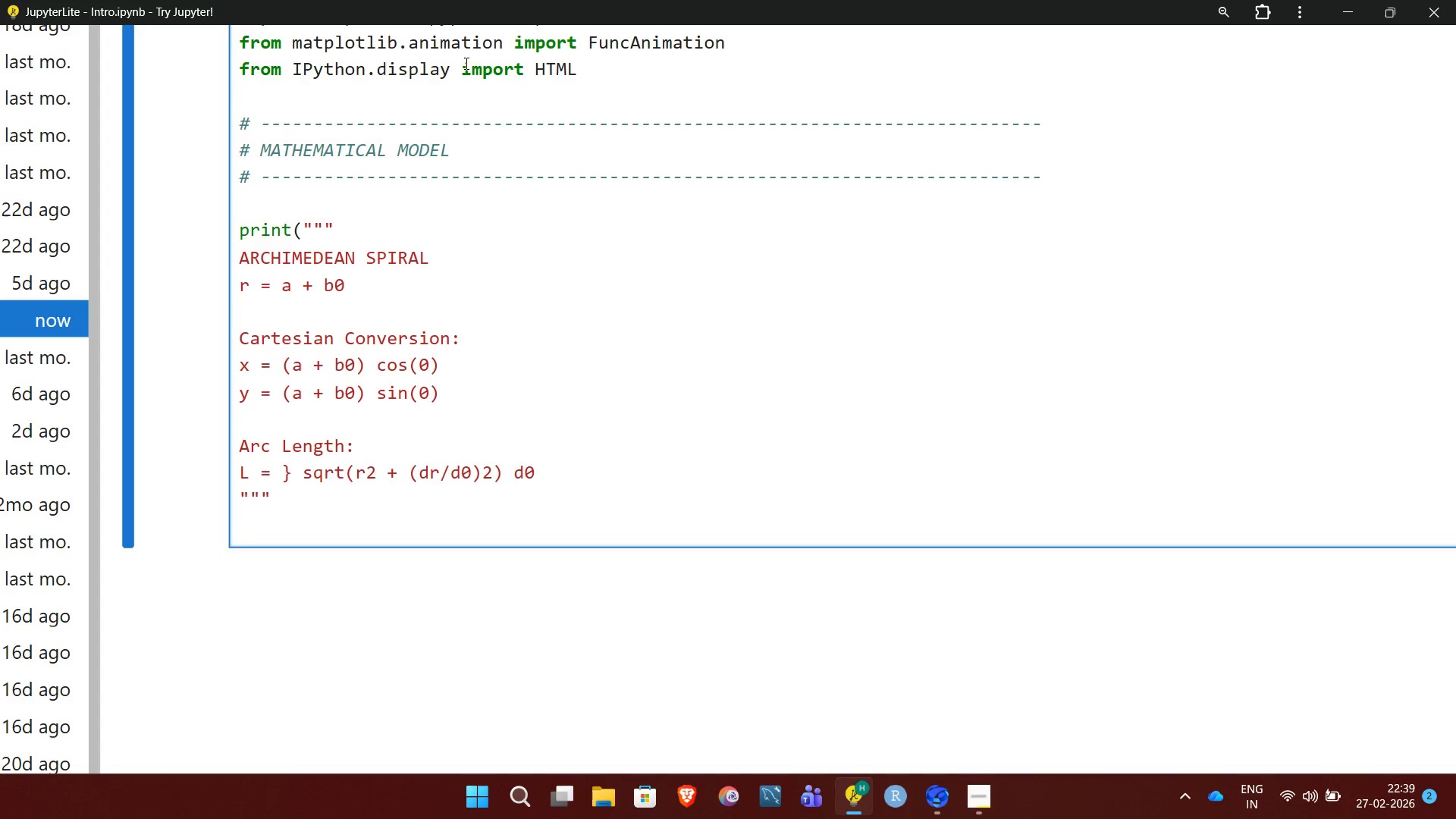 
type())
key(NumpadEnter)
key(NumpadEnter)
type(# )
key(Tab)
type(-)
key(NumpadEnter)
key(NumpadEnter)
type(# )
key(Tab)
type(PARAMETER (Adjust These))
key(NumpadEnter)
type(# )
key(Tab)
type(-)
key(NumpadEnter)
key(NumpadEnter)
key(NumpadEnter)
type(a = 0.2)
key(NumpadEnter)
type(b = 0.15)
key(NumpadEnter)
type(base_radius = 6)
key(NumpadEnter)
key(NumpadEnter)
type(theta_max )
key(Backspace)
key(Backspace)
type(x  = )
key(Backspace)
key(Backspace)
key(Backspace)
type(= (base_radius)
 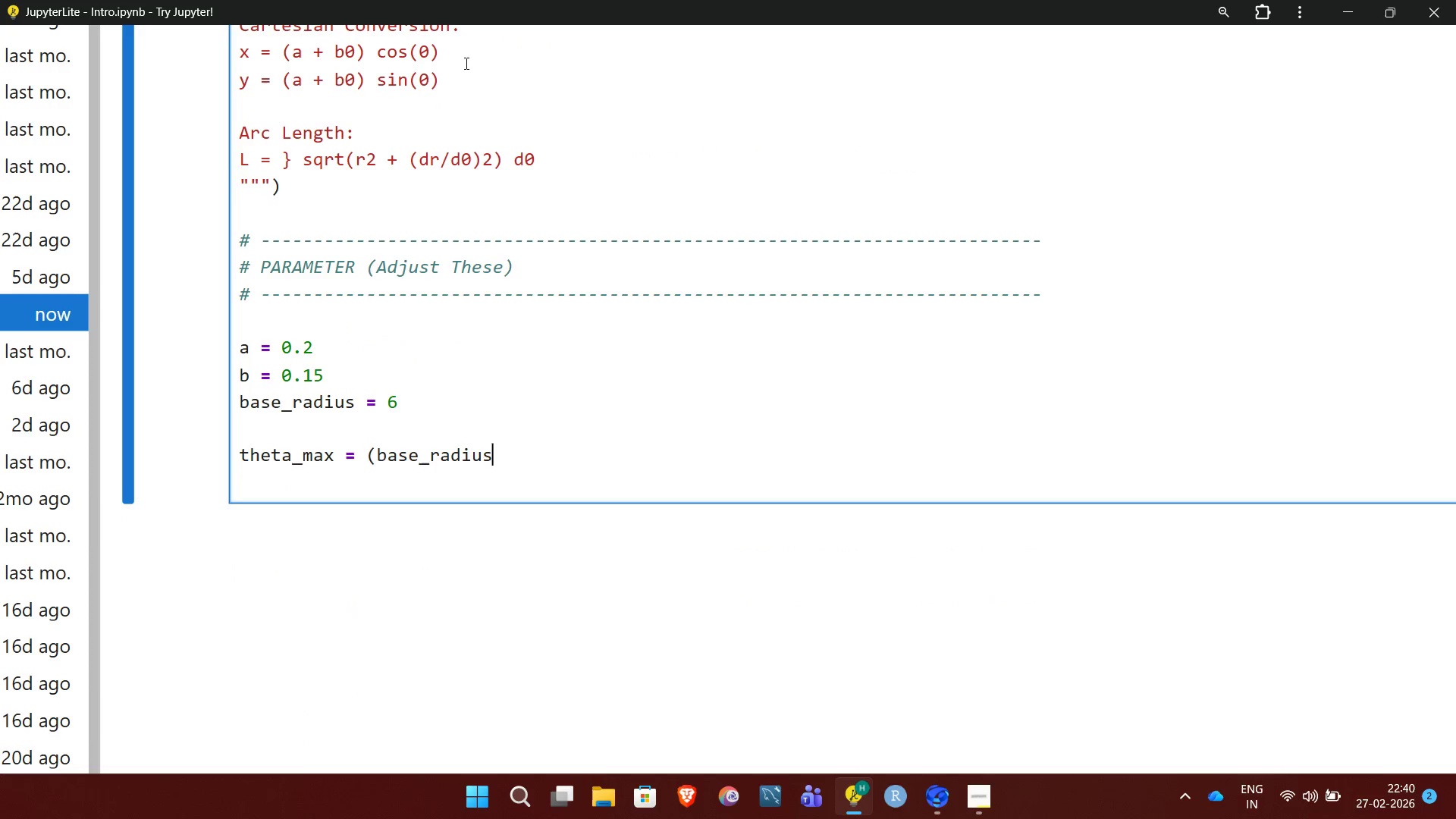 
type( - a) /)
 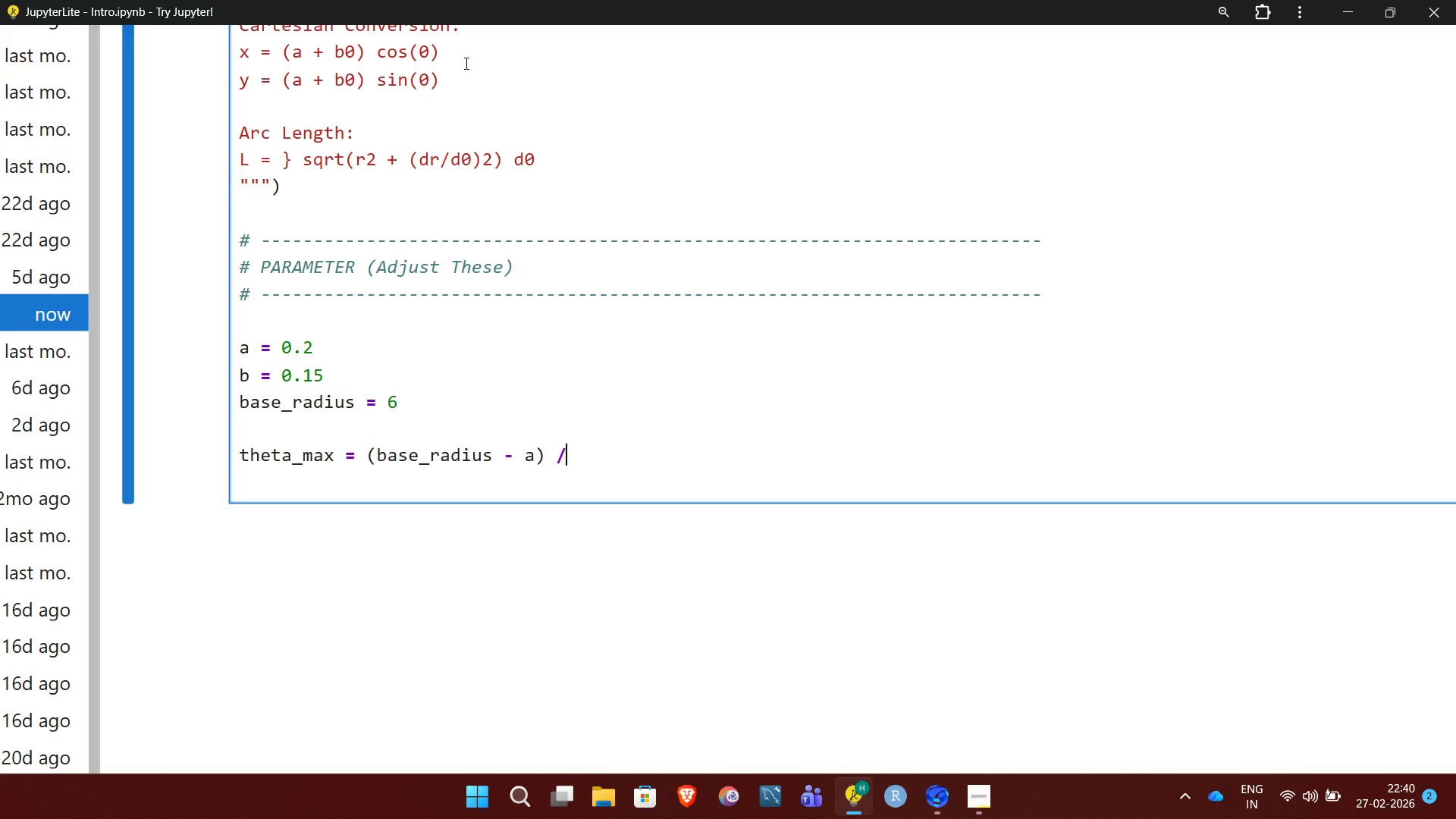 
type( b)
key(NumpadEnter)
type(theta = np.linespace(0, theta)
 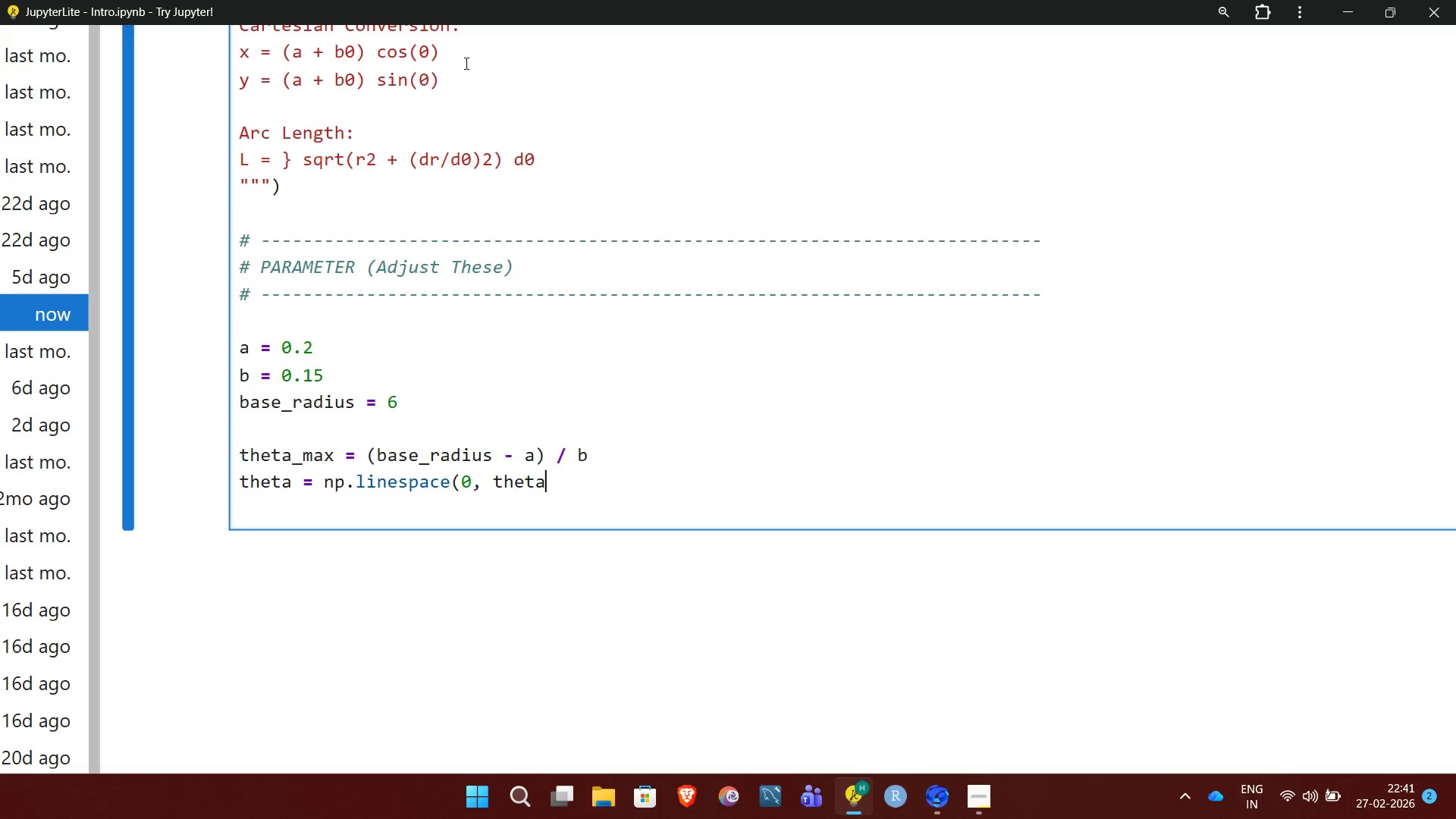 
type(_max, 4000))
key(NumpadEnter)
type(r = a + )
 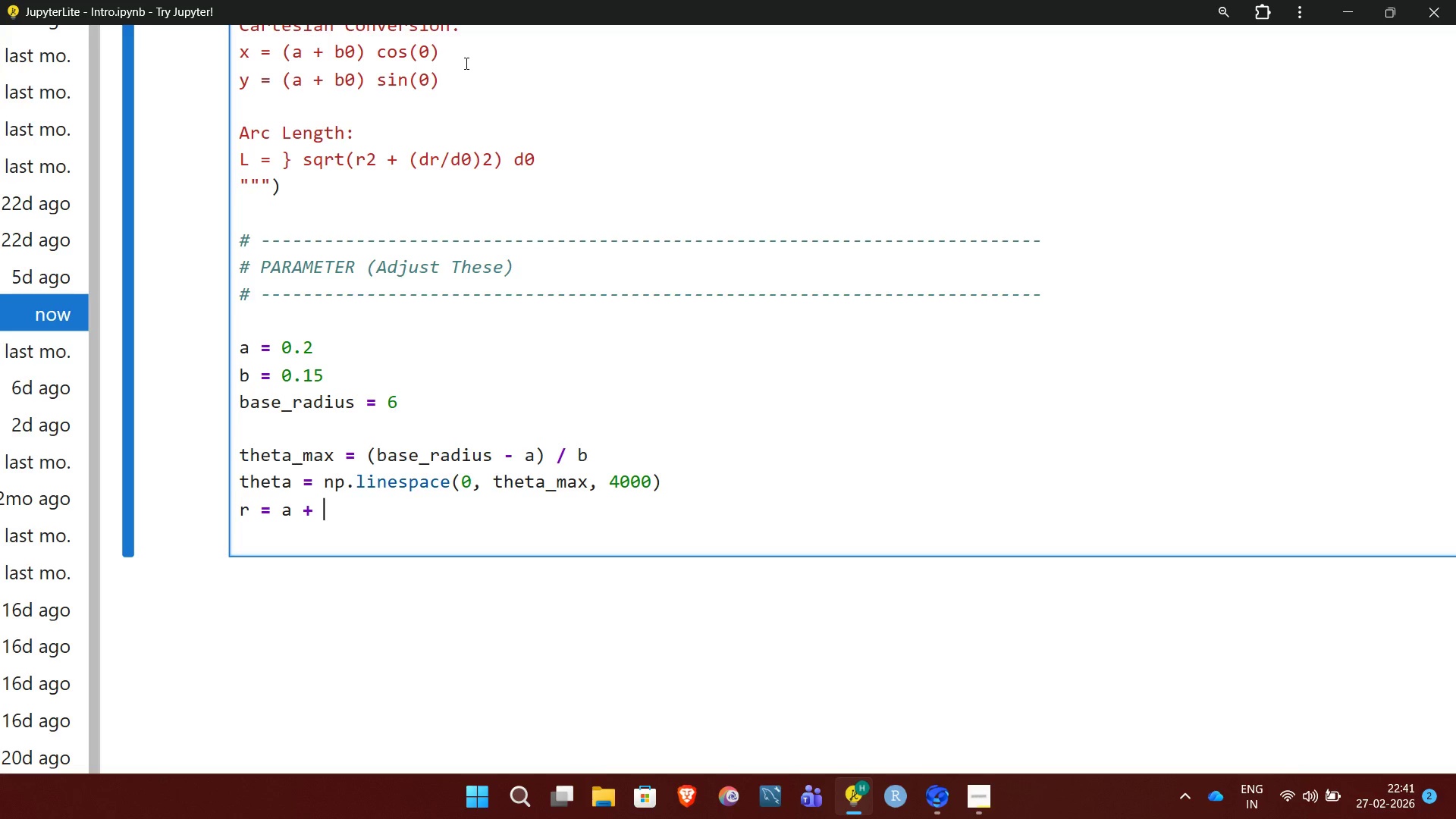 
type(b * theta)
key(NumpadEnter)
 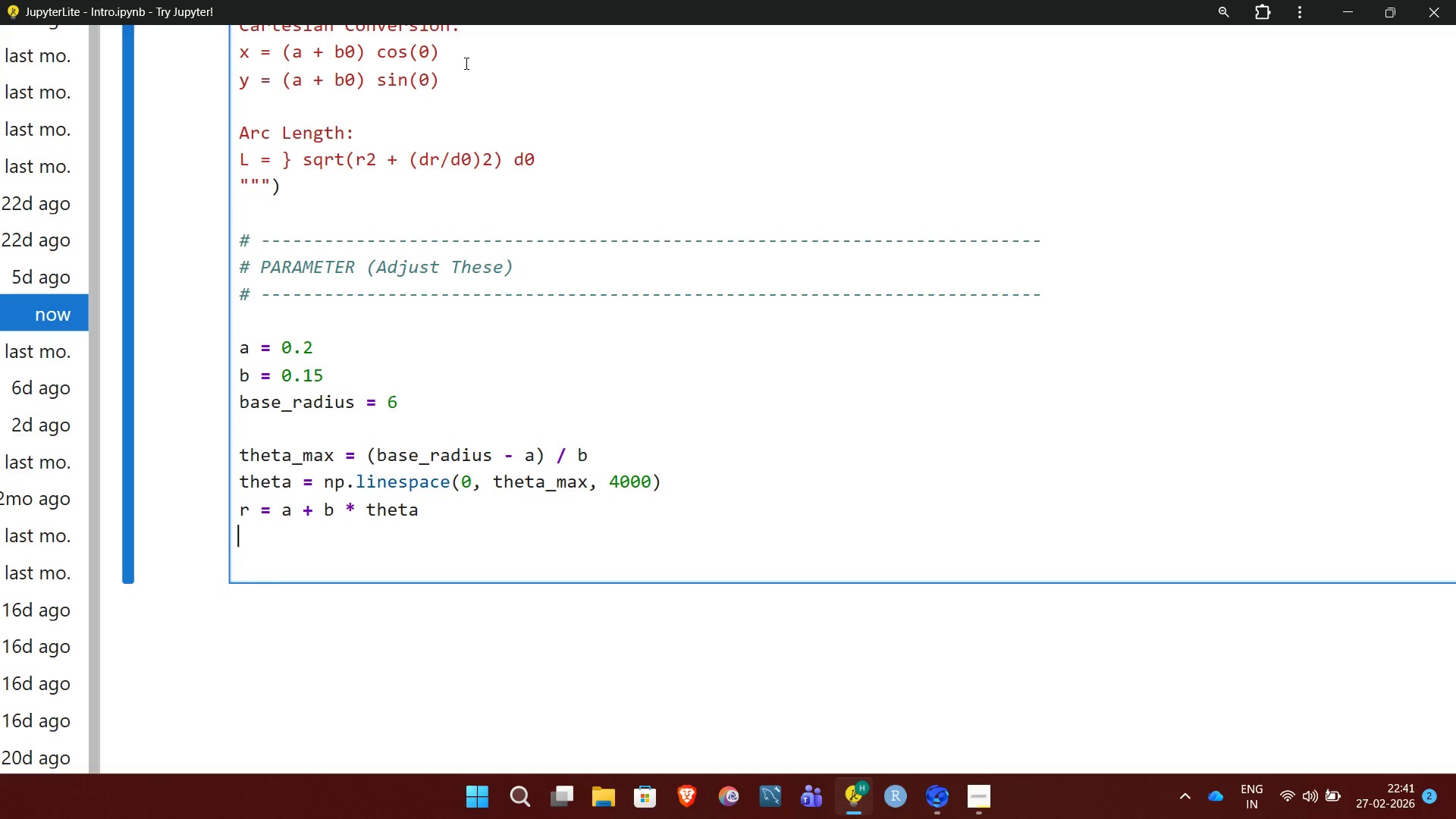 
left_click([664, 488])
 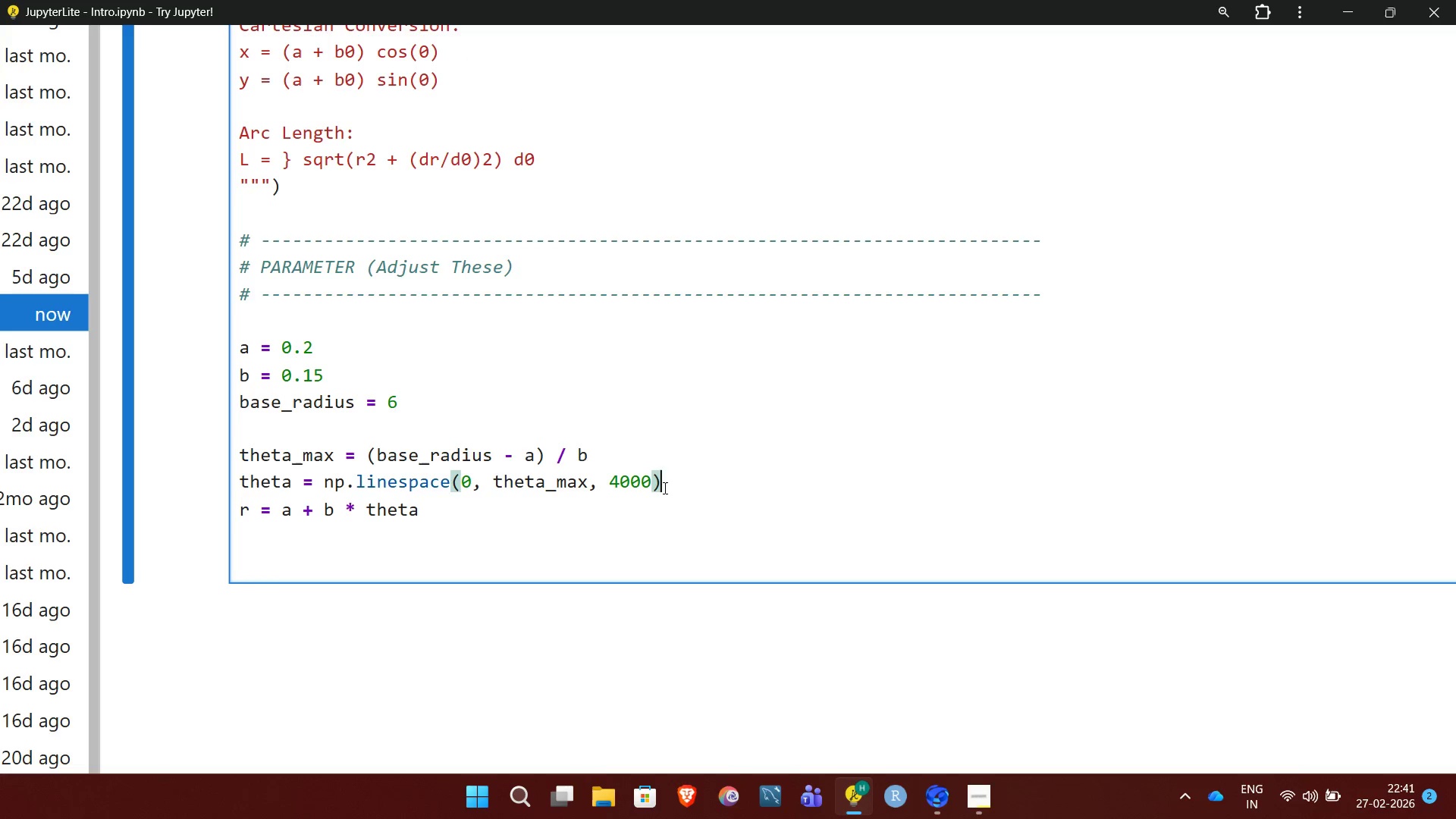 
key(NumpadEnter)
 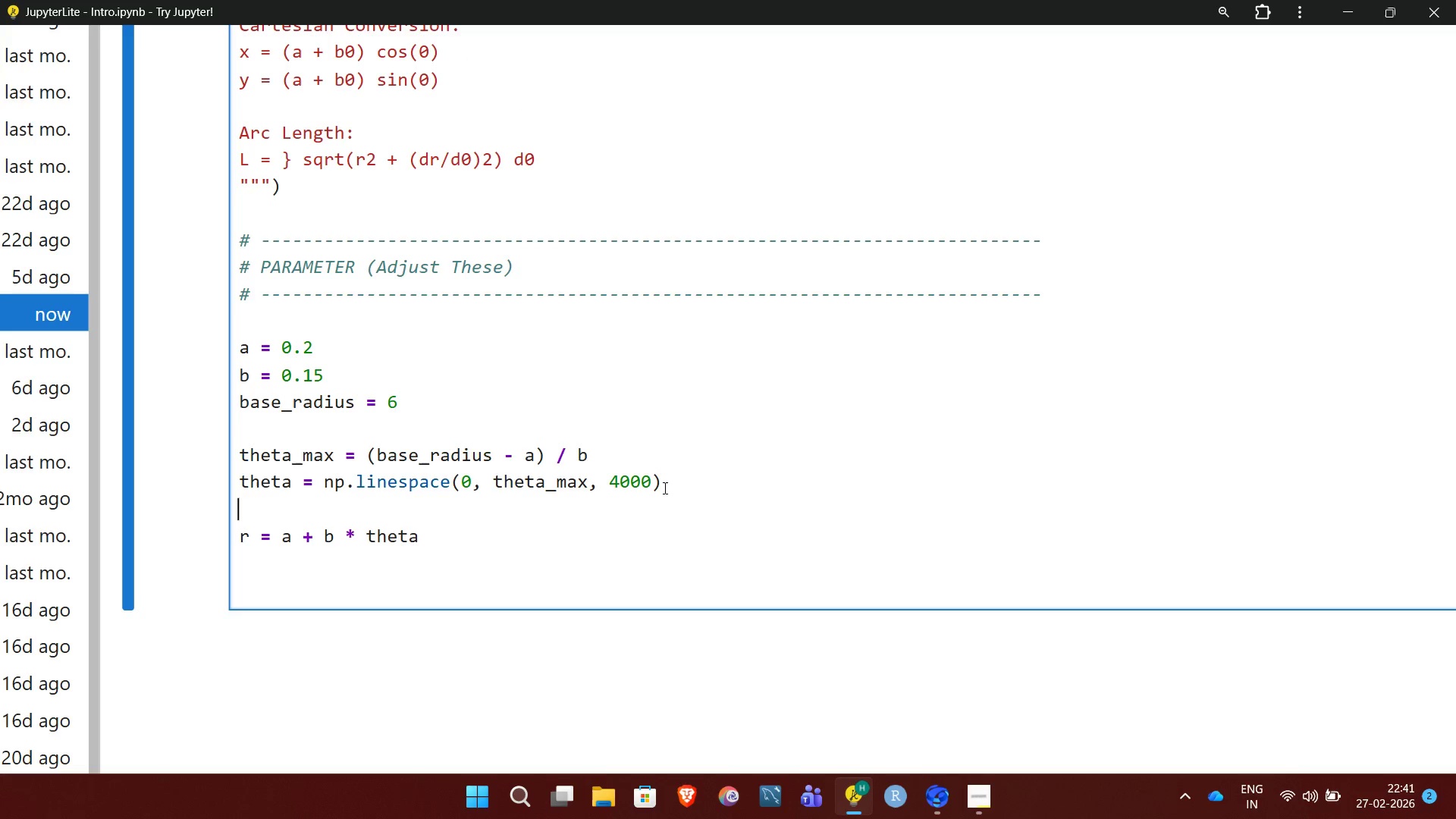 
key(ArrowDown)
 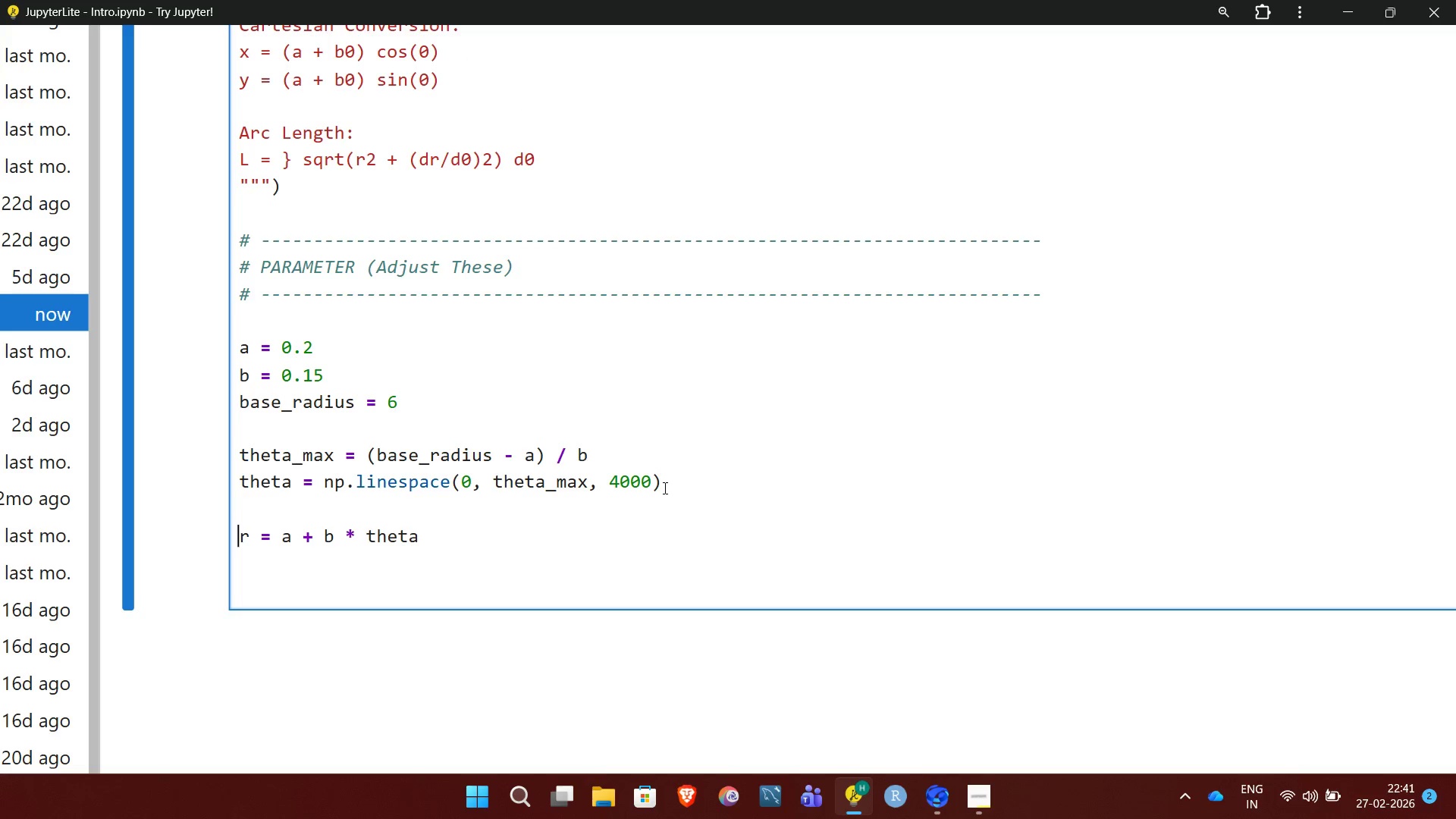 
key(ArrowDown)
 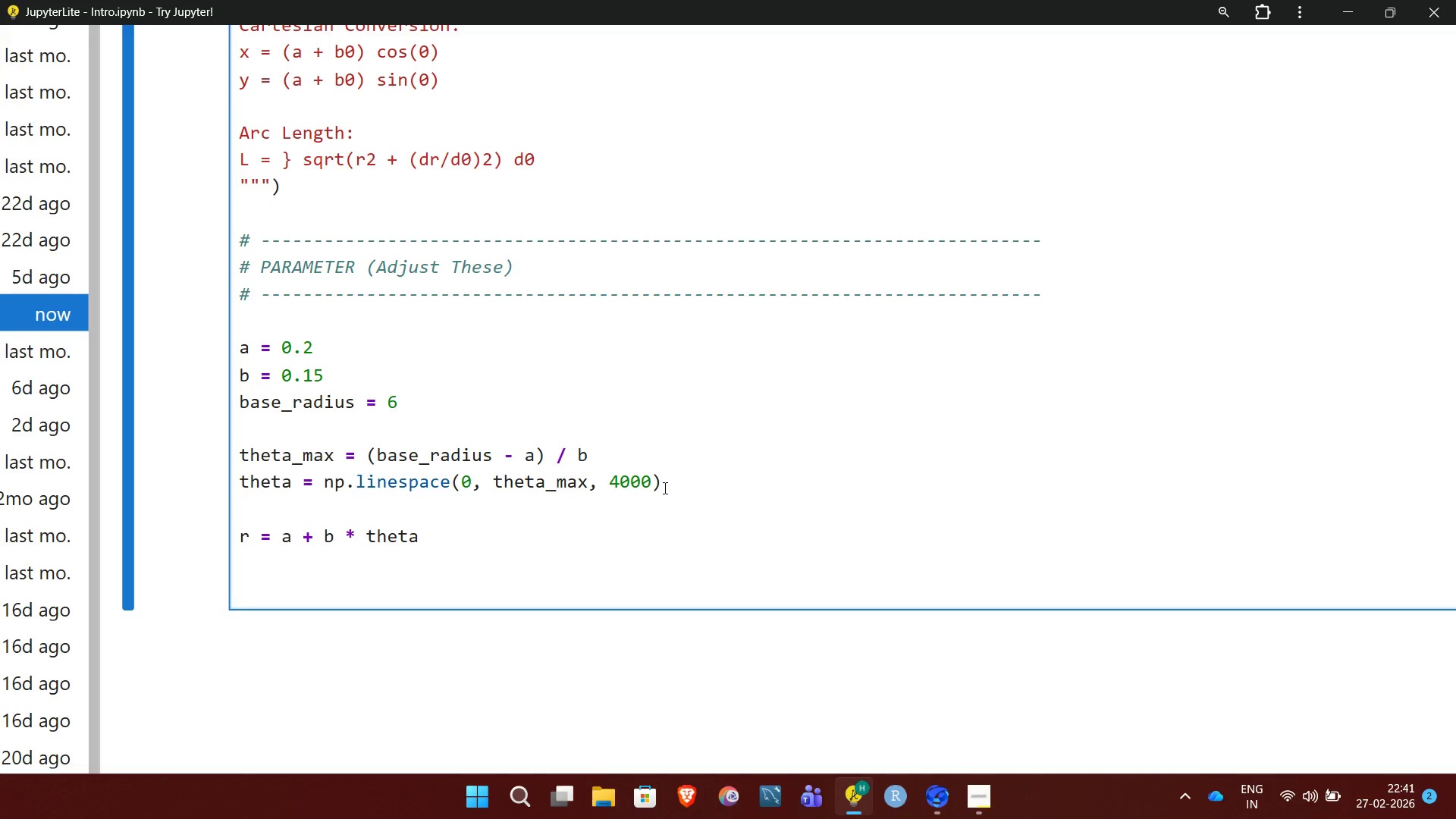 
type(x  = )
key(Backspace)
key(Backspace)
key(Backspace)
type(= r + )
key(Backspace)
key(Backspace)
type(*np)
 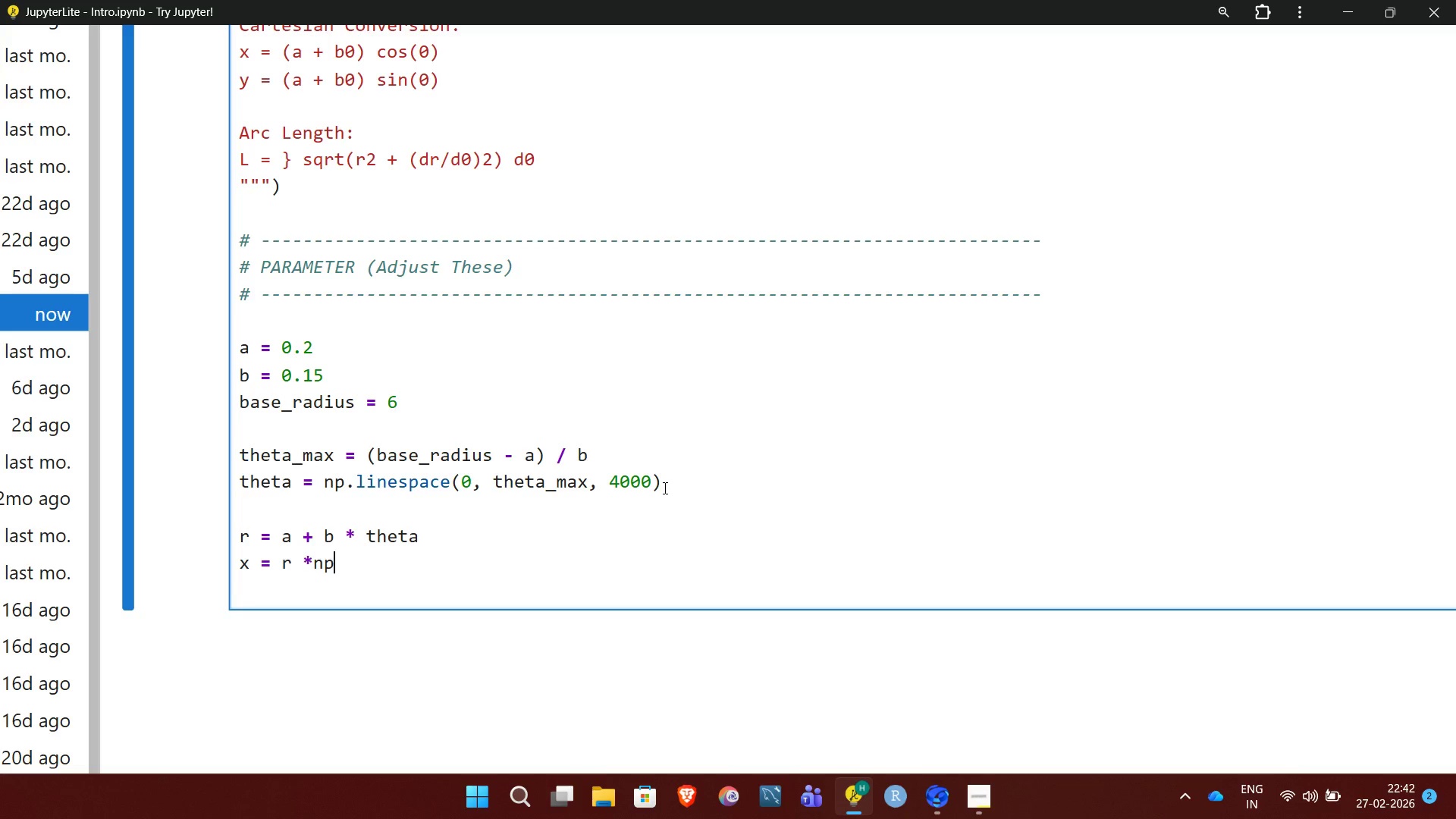 
key(ArrowLeft)
 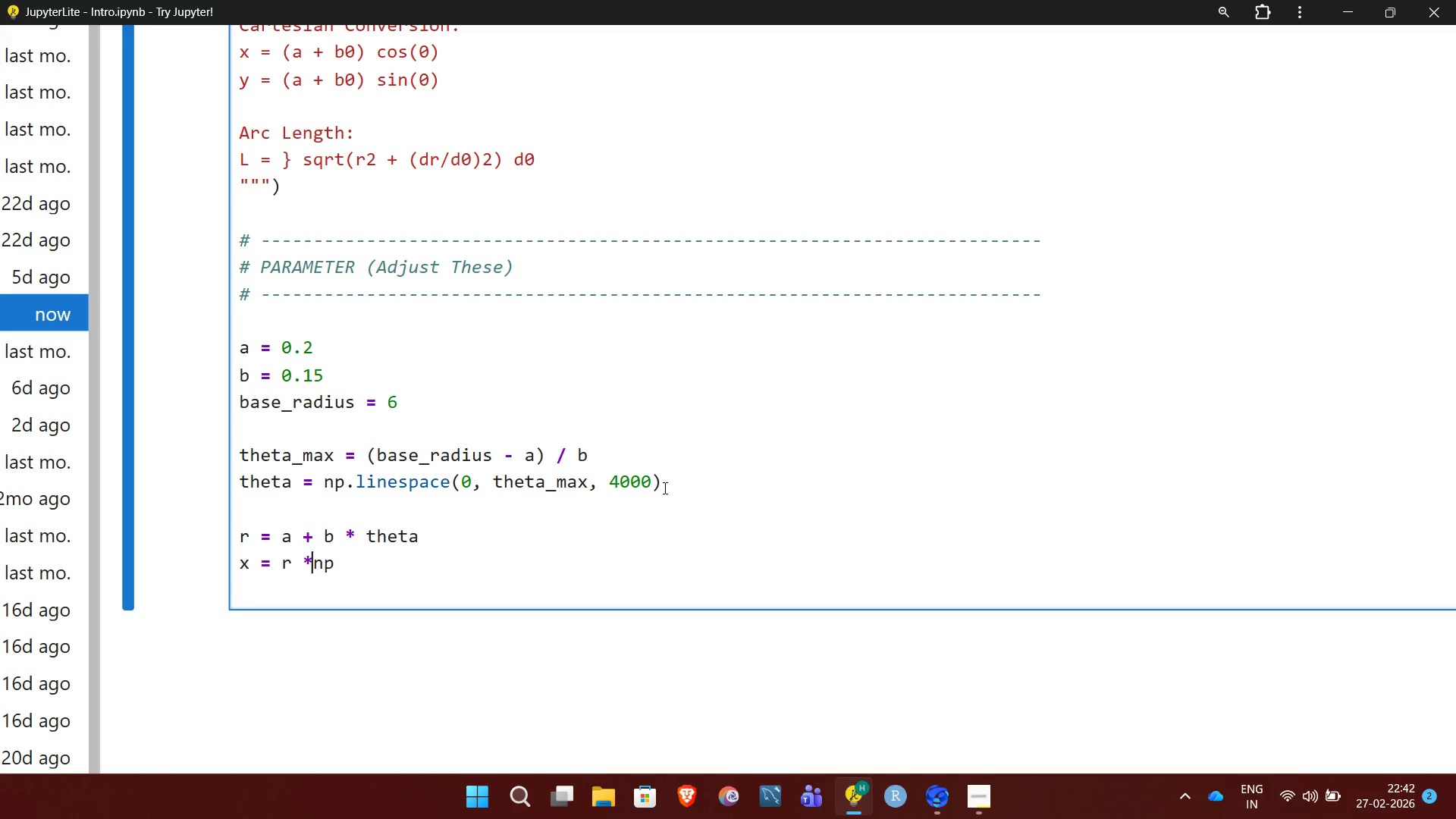 
key(ArrowLeft)
 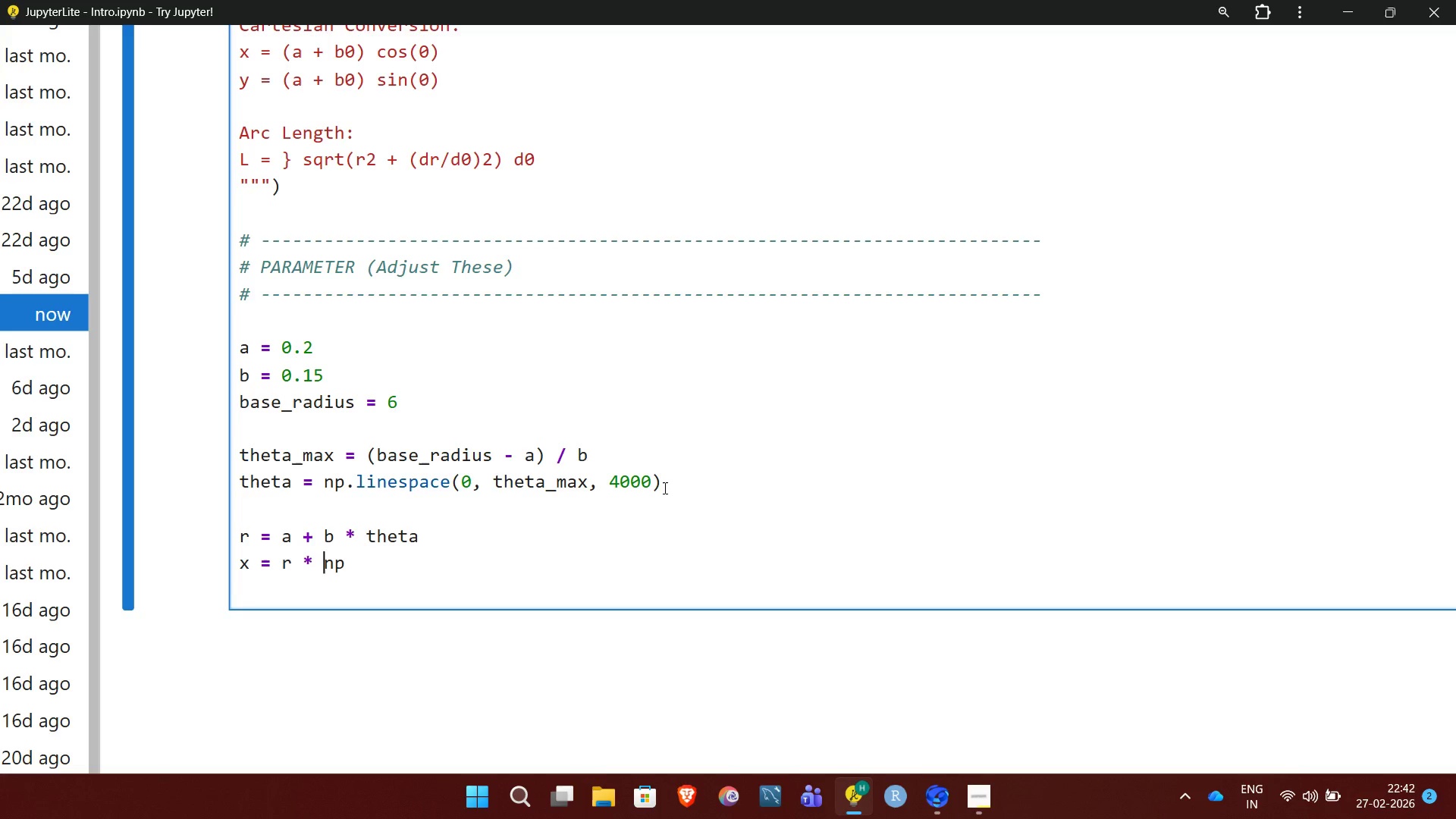 
key(Space)
 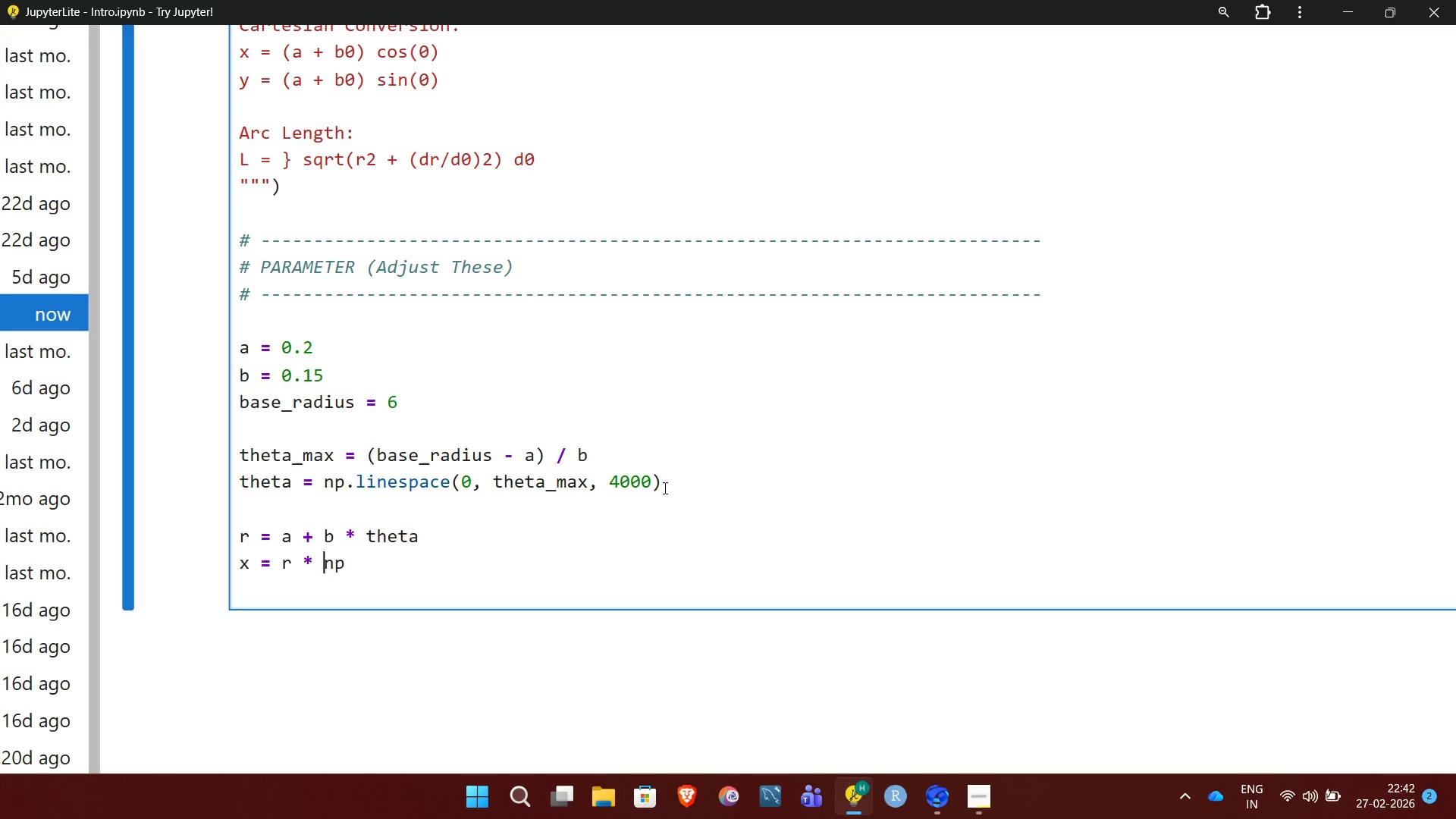 
key(ArrowRight)
 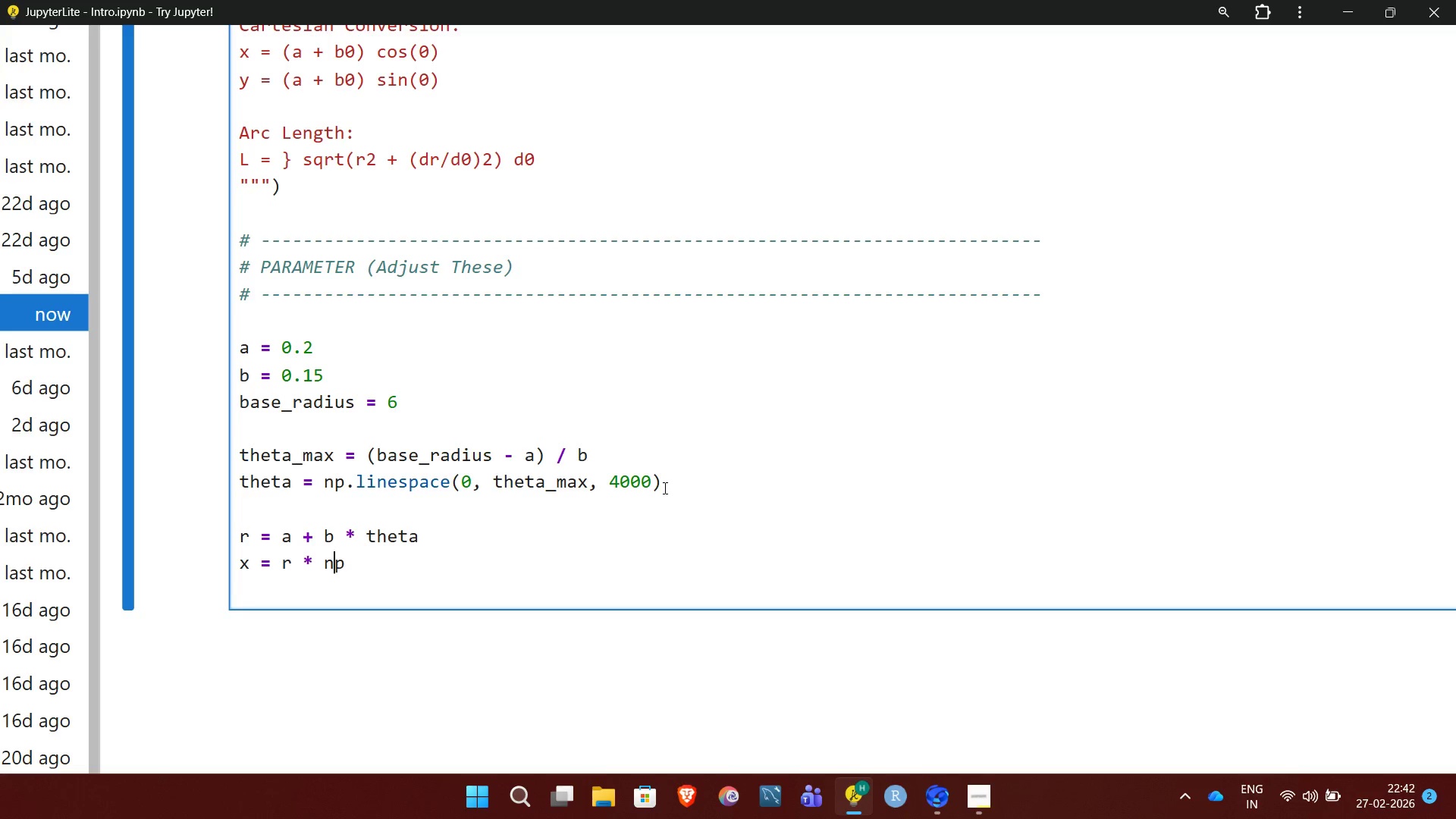 
key(ArrowRight)
 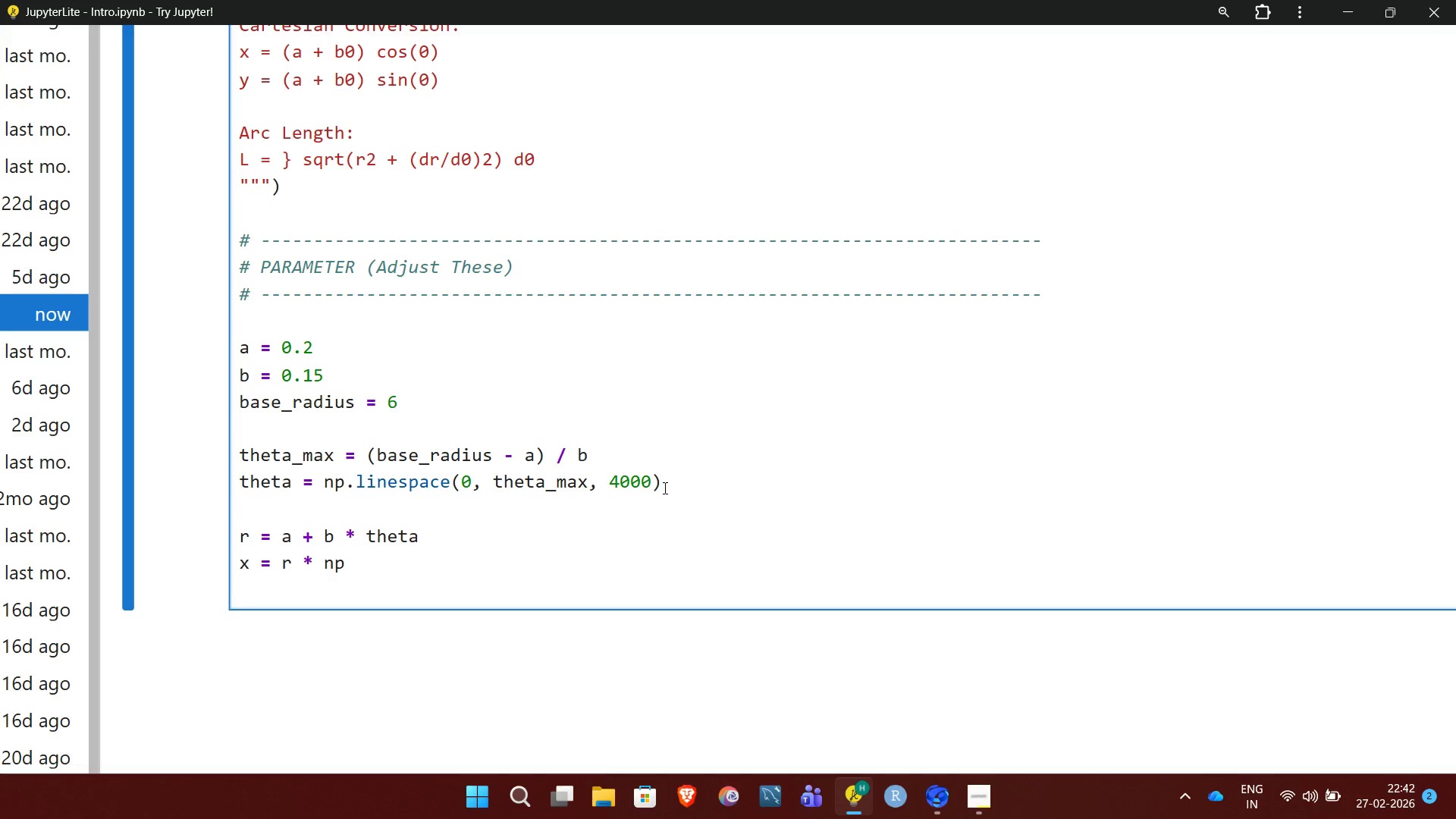 
type(.cos(theta))
key(NumpadEnter)
type(y =r*)
 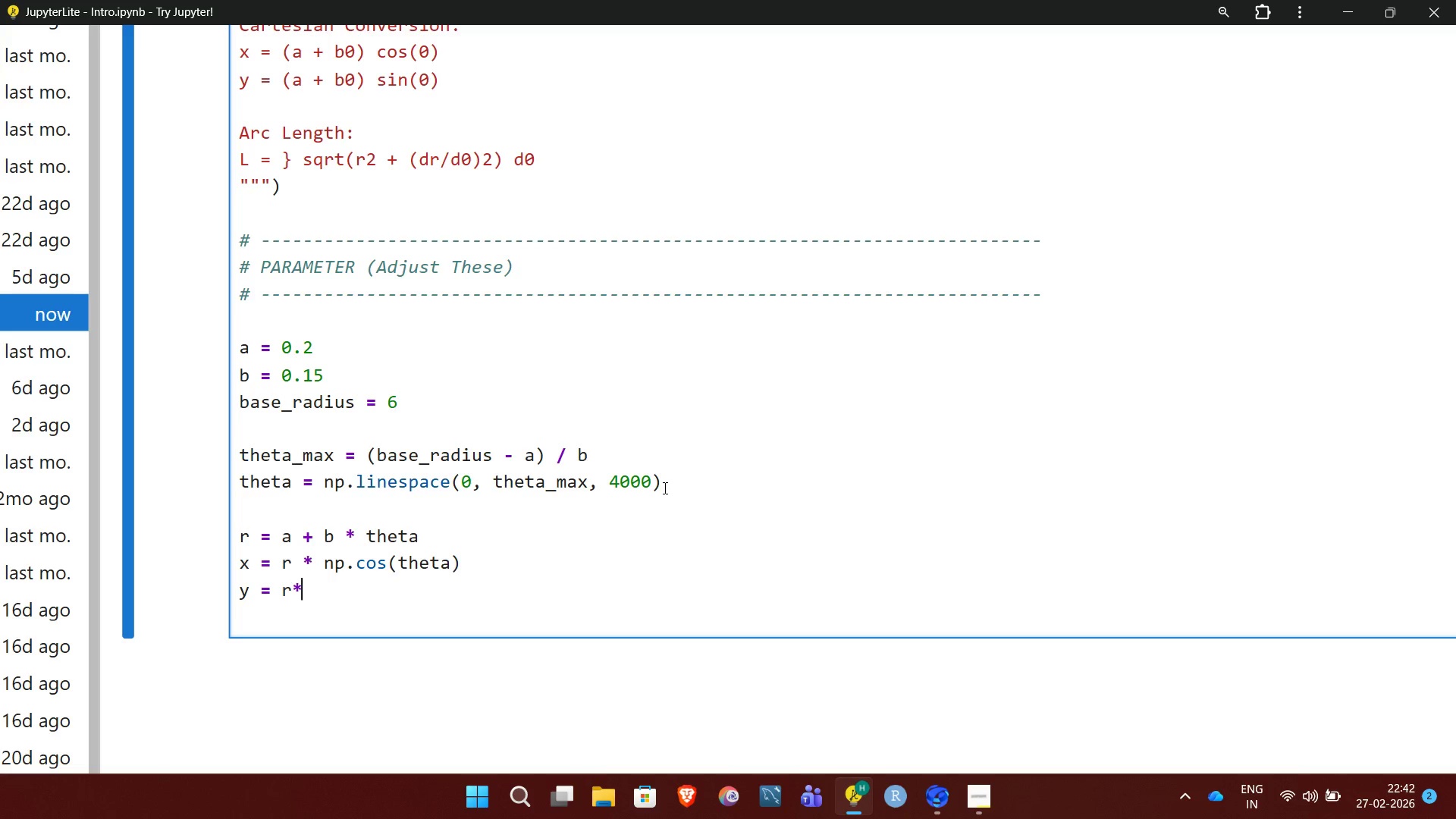 
 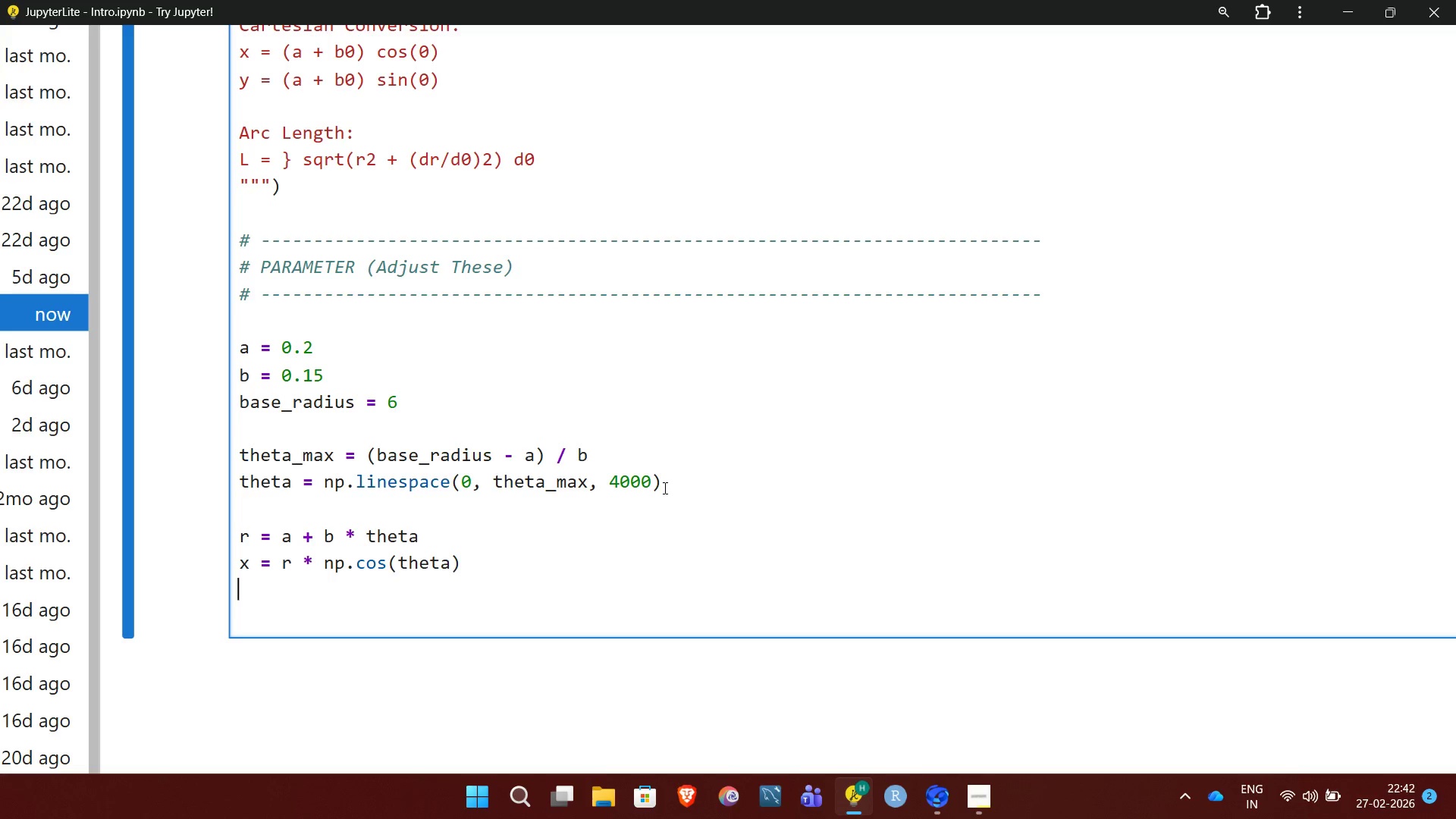 
hold_key(key=Space, duration=6.81)
 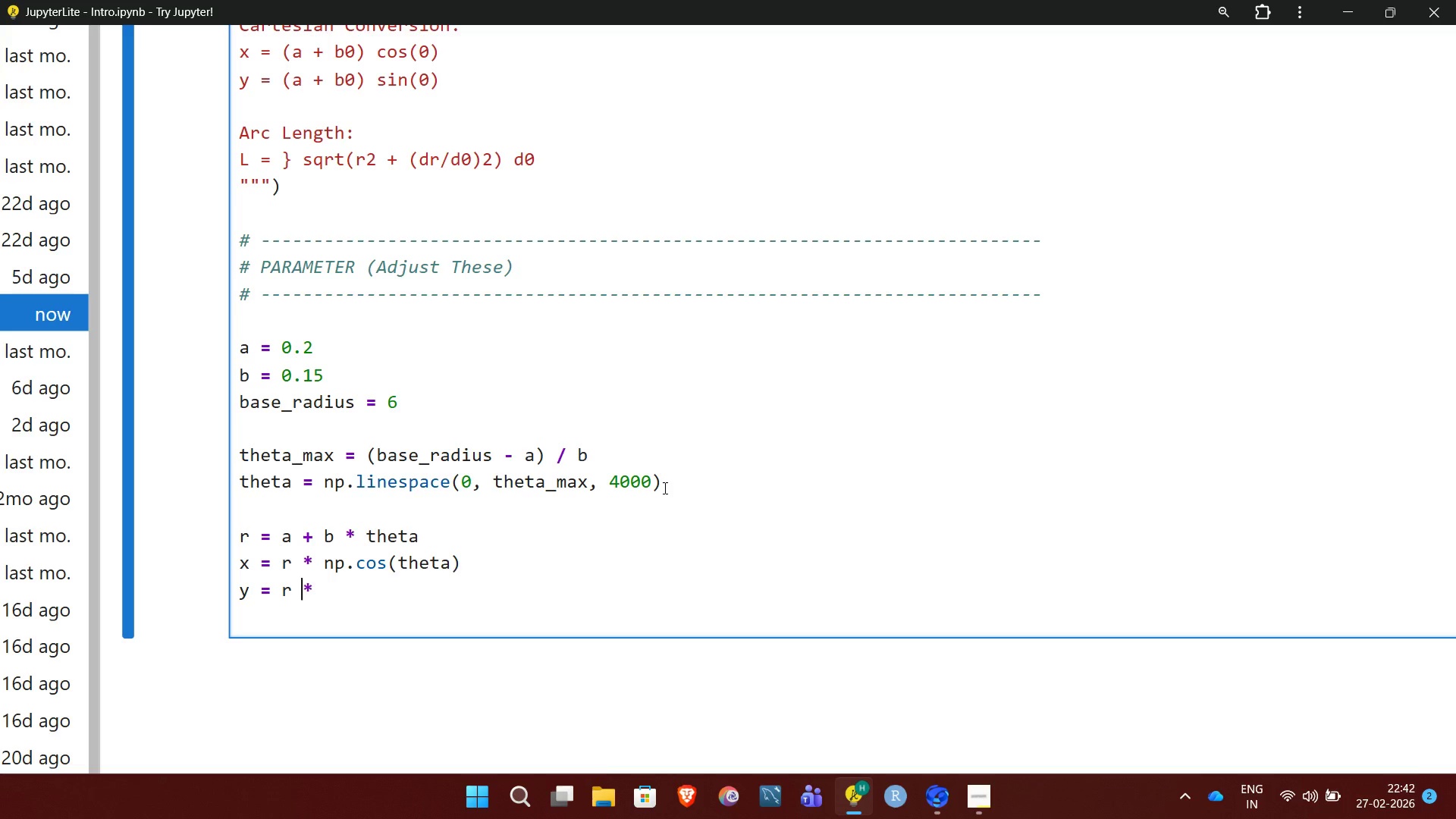 
key(ArrowLeft)
 